 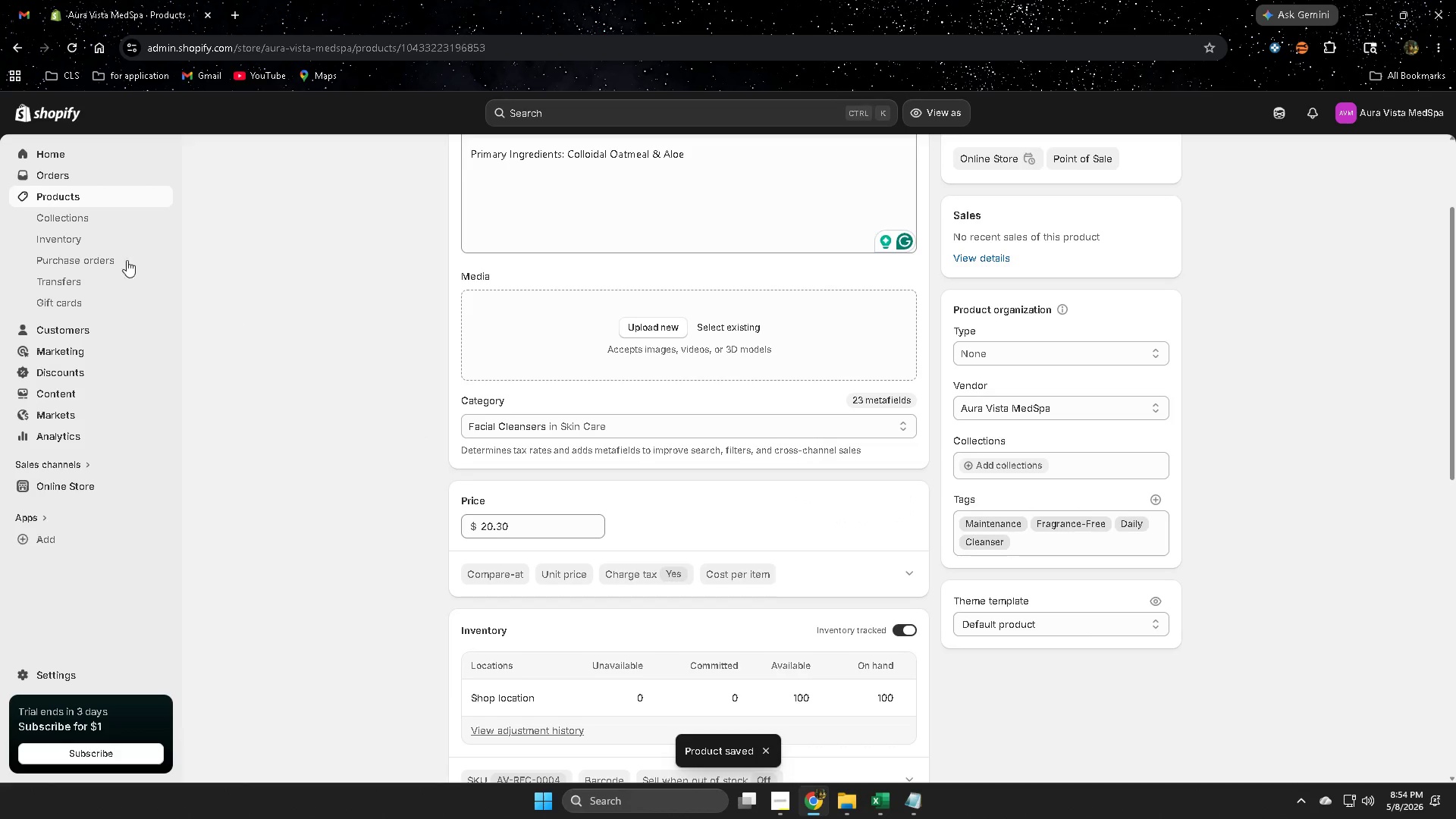 
left_click([73, 196])
 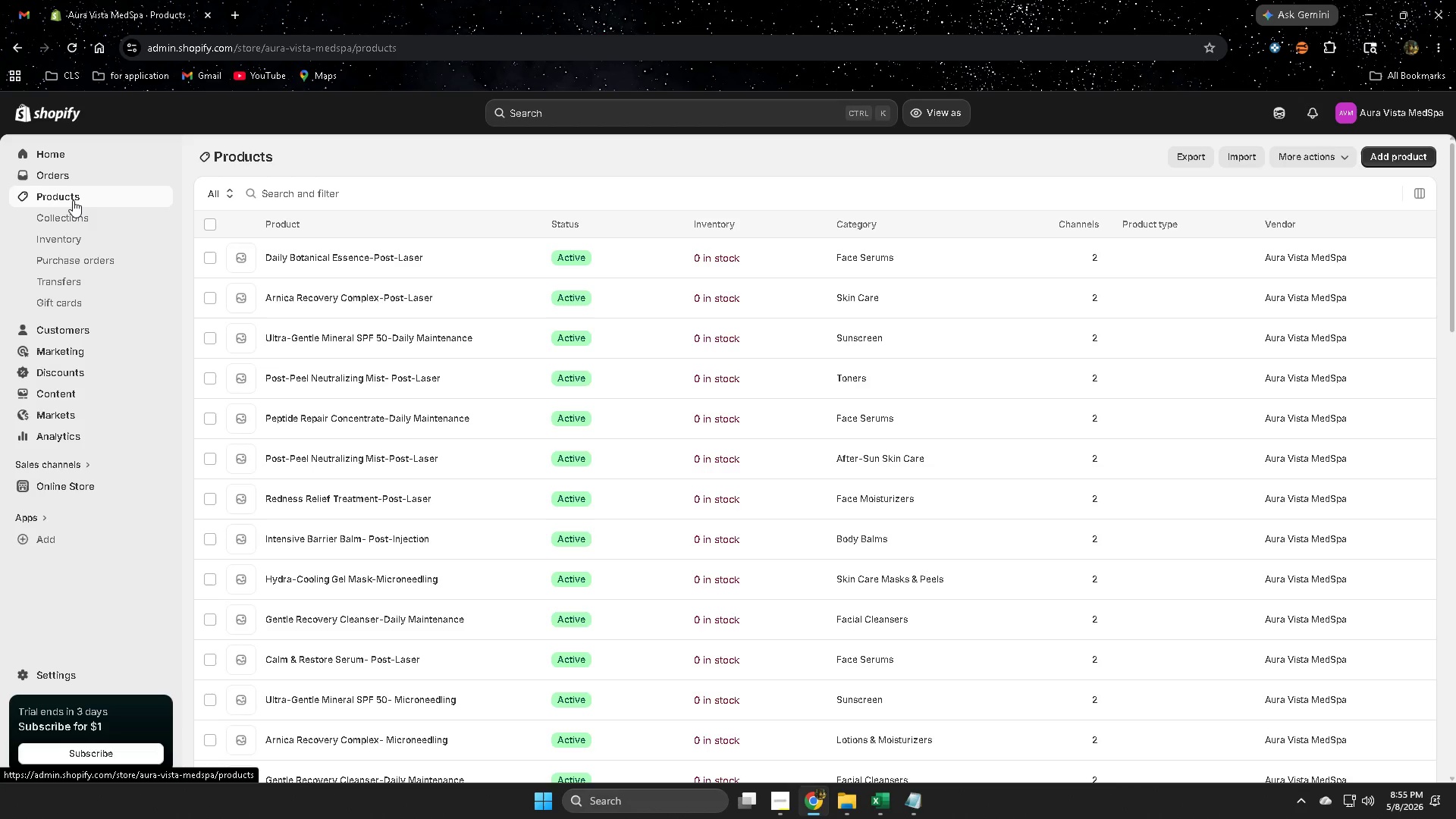 
wait(39.14)
 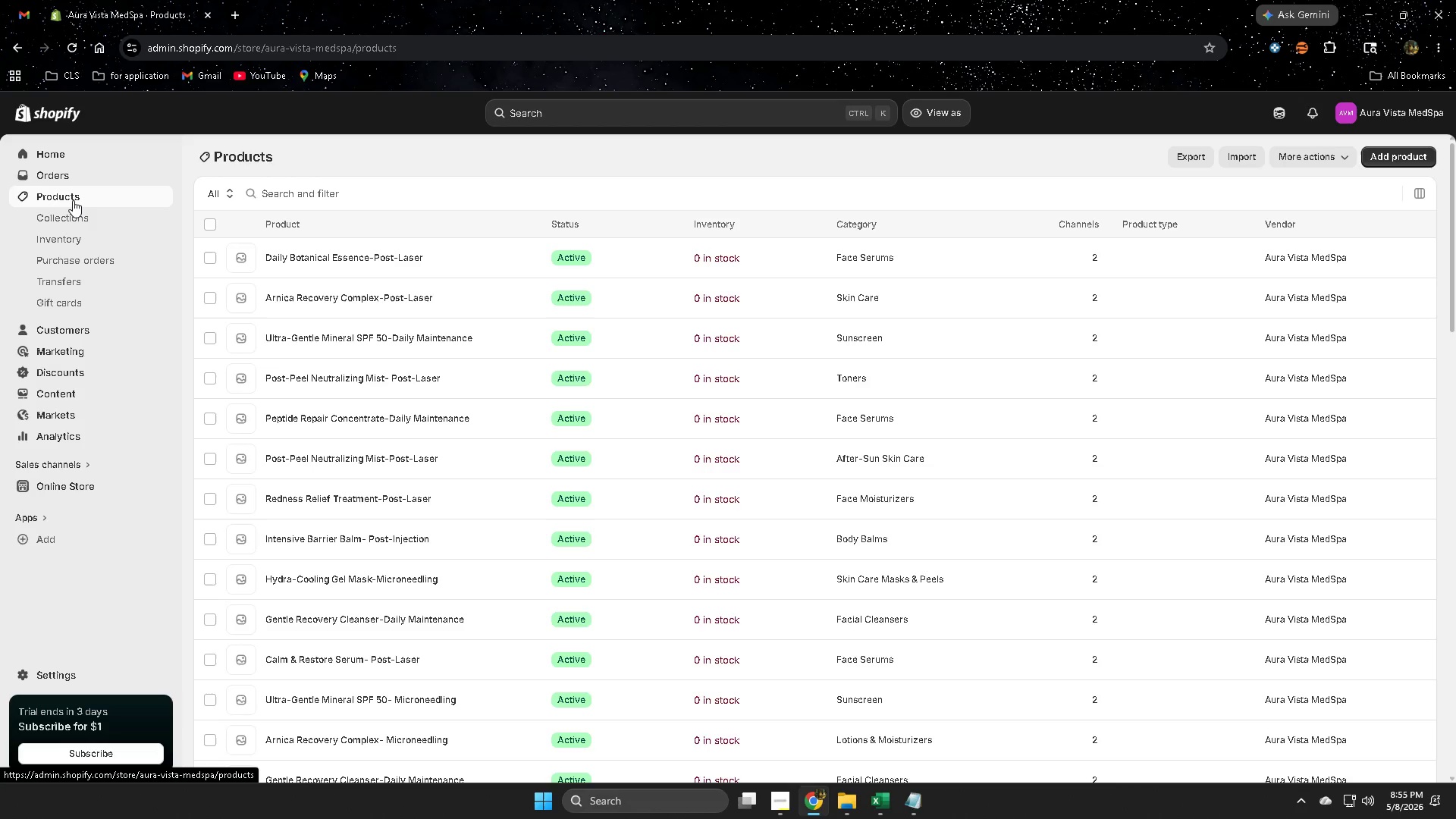 
scroll: coordinate [967, 492], scroll_direction: down, amount: 24.0
 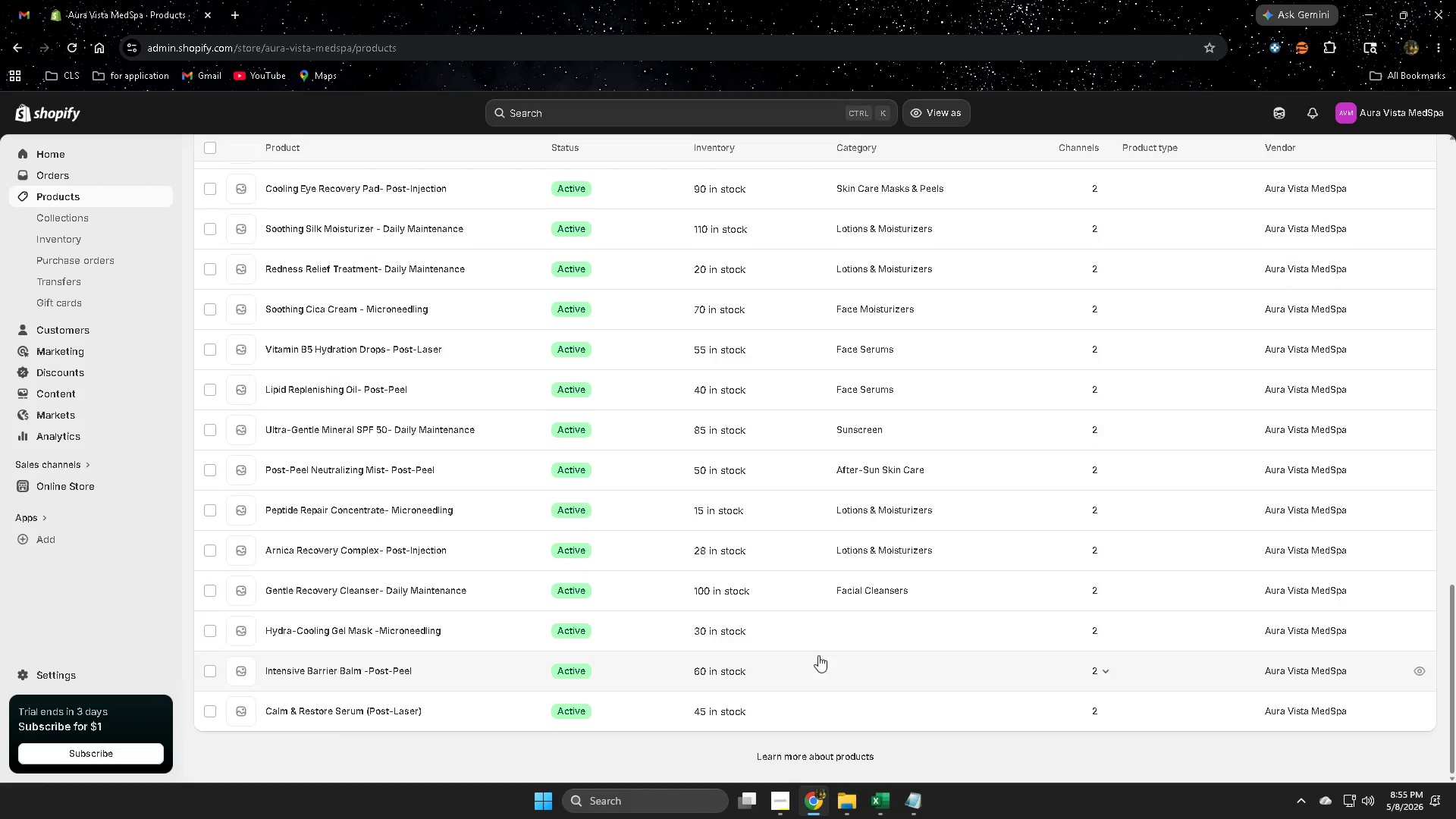 
left_click([827, 635])
 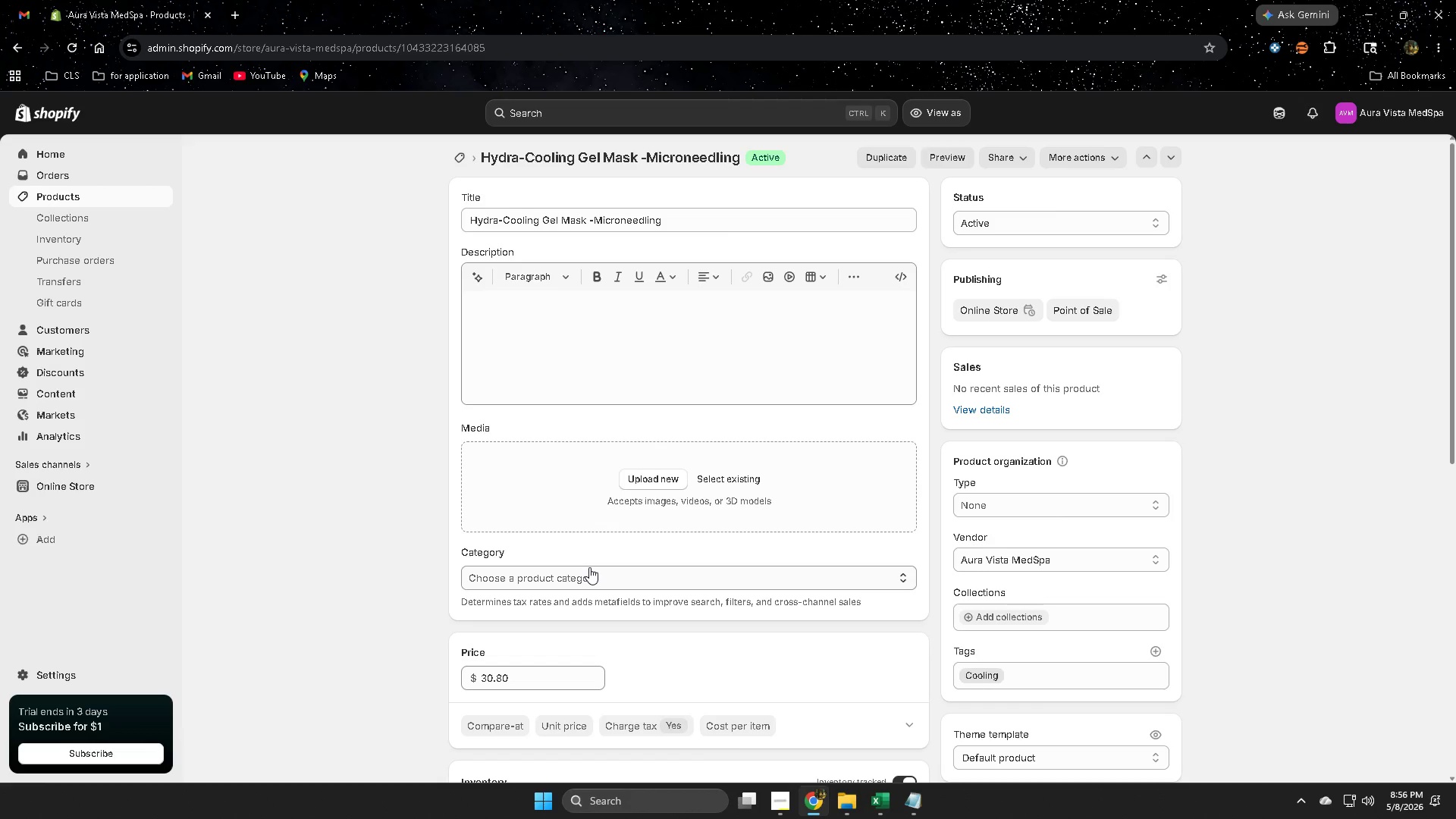 
wait(72.02)
 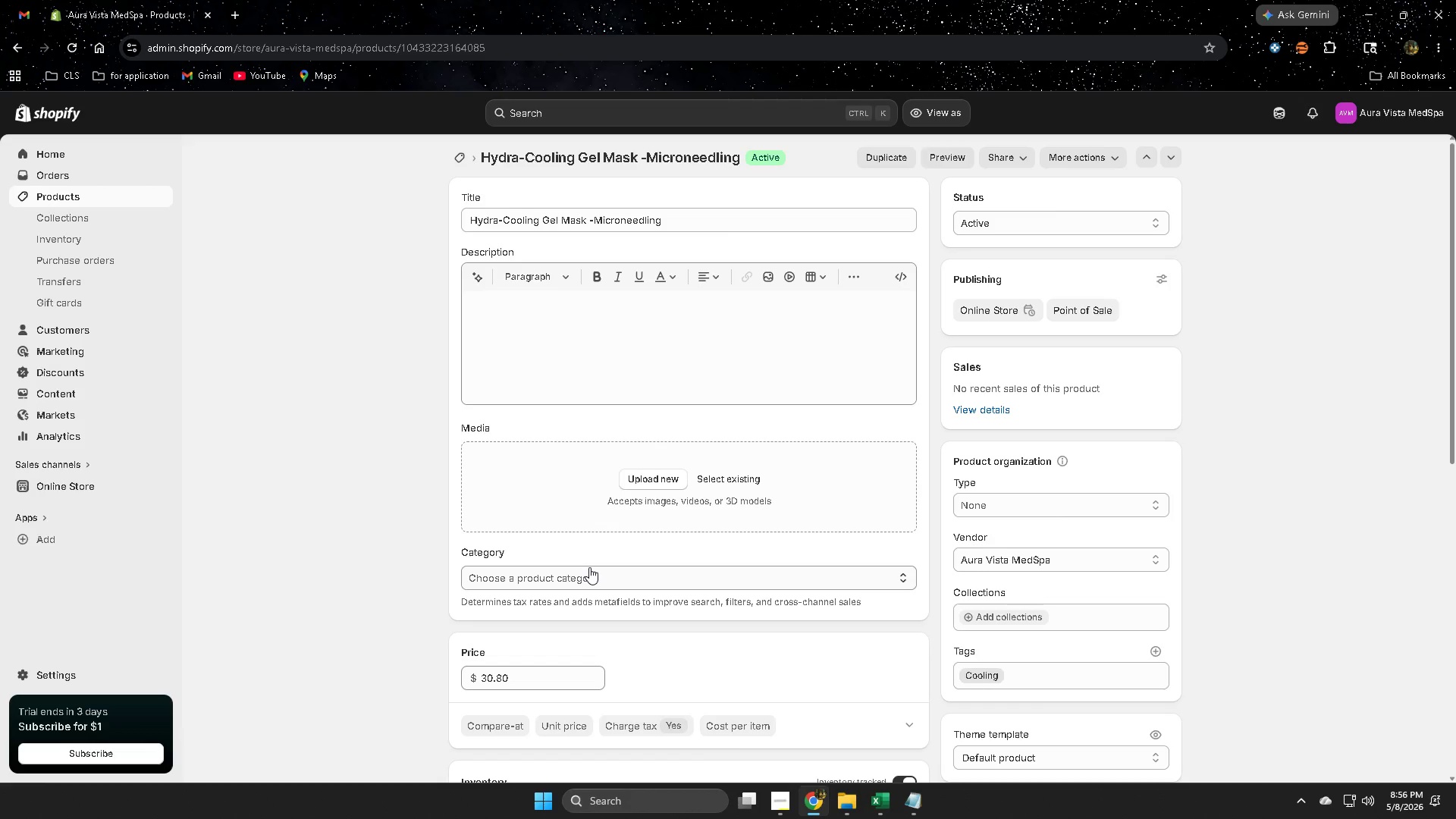 
scroll: coordinate [1102, 561], scroll_direction: down, amount: 3.0
 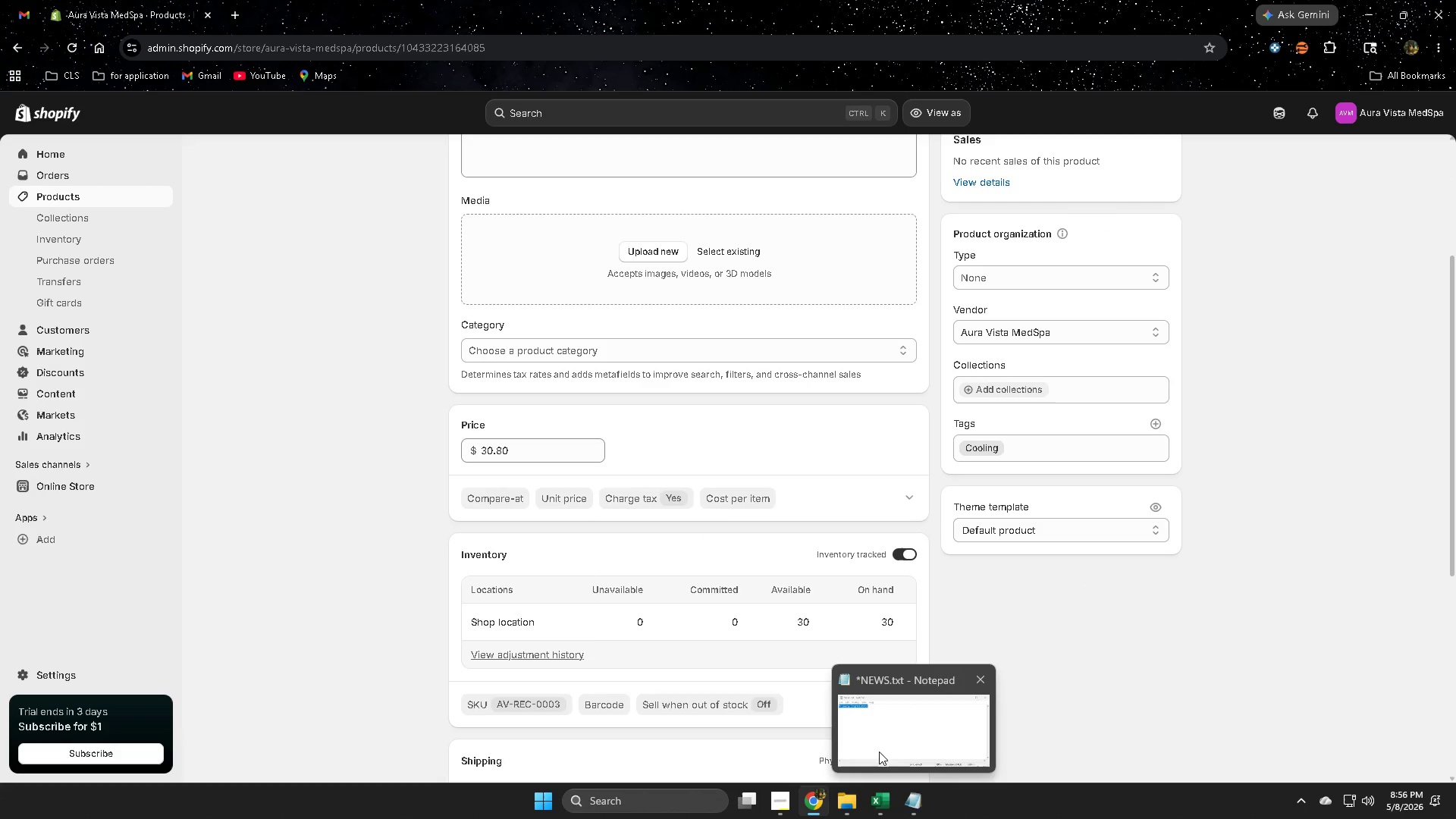 
key(Control+C)
 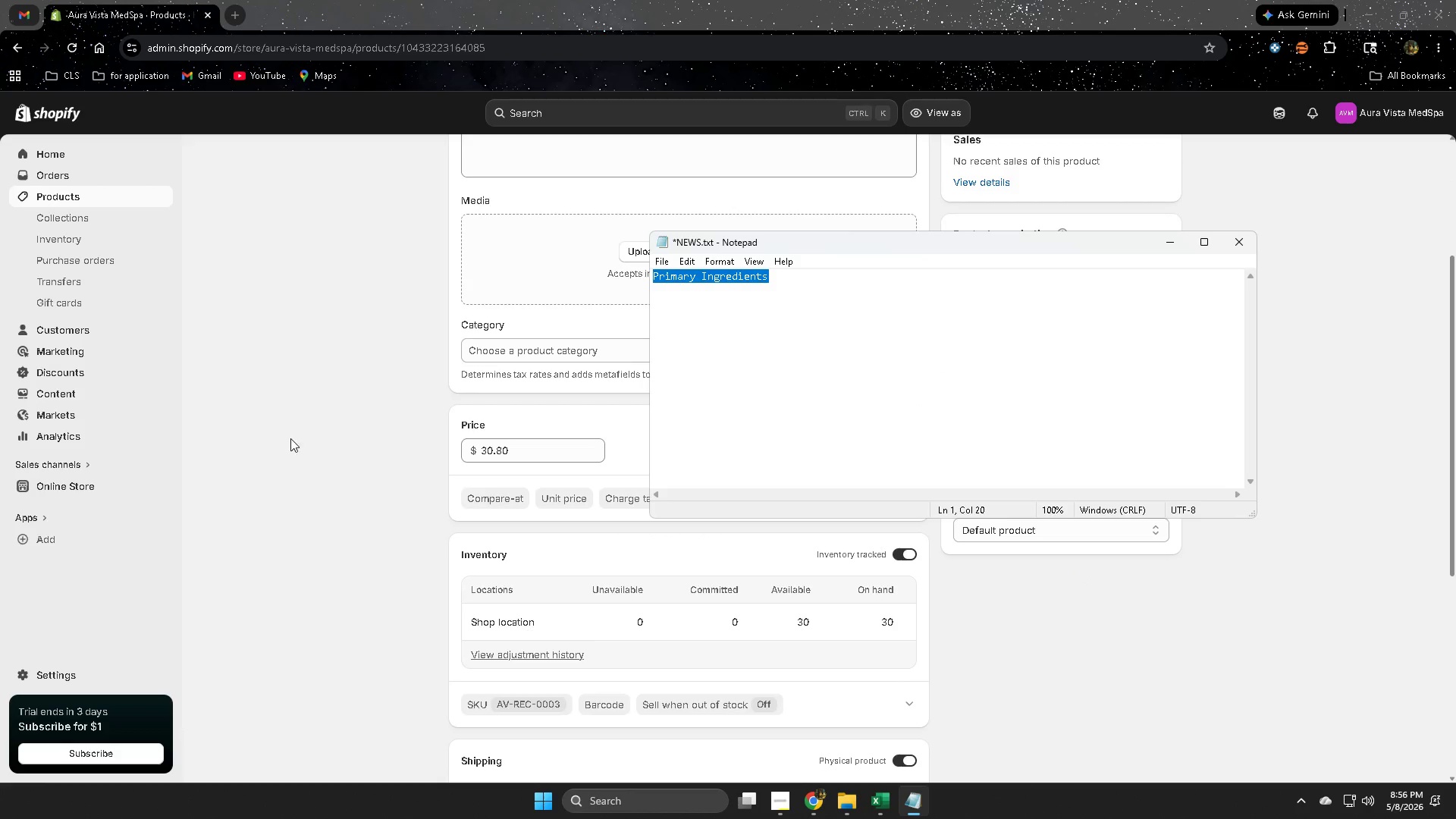 
left_click([468, 303])
 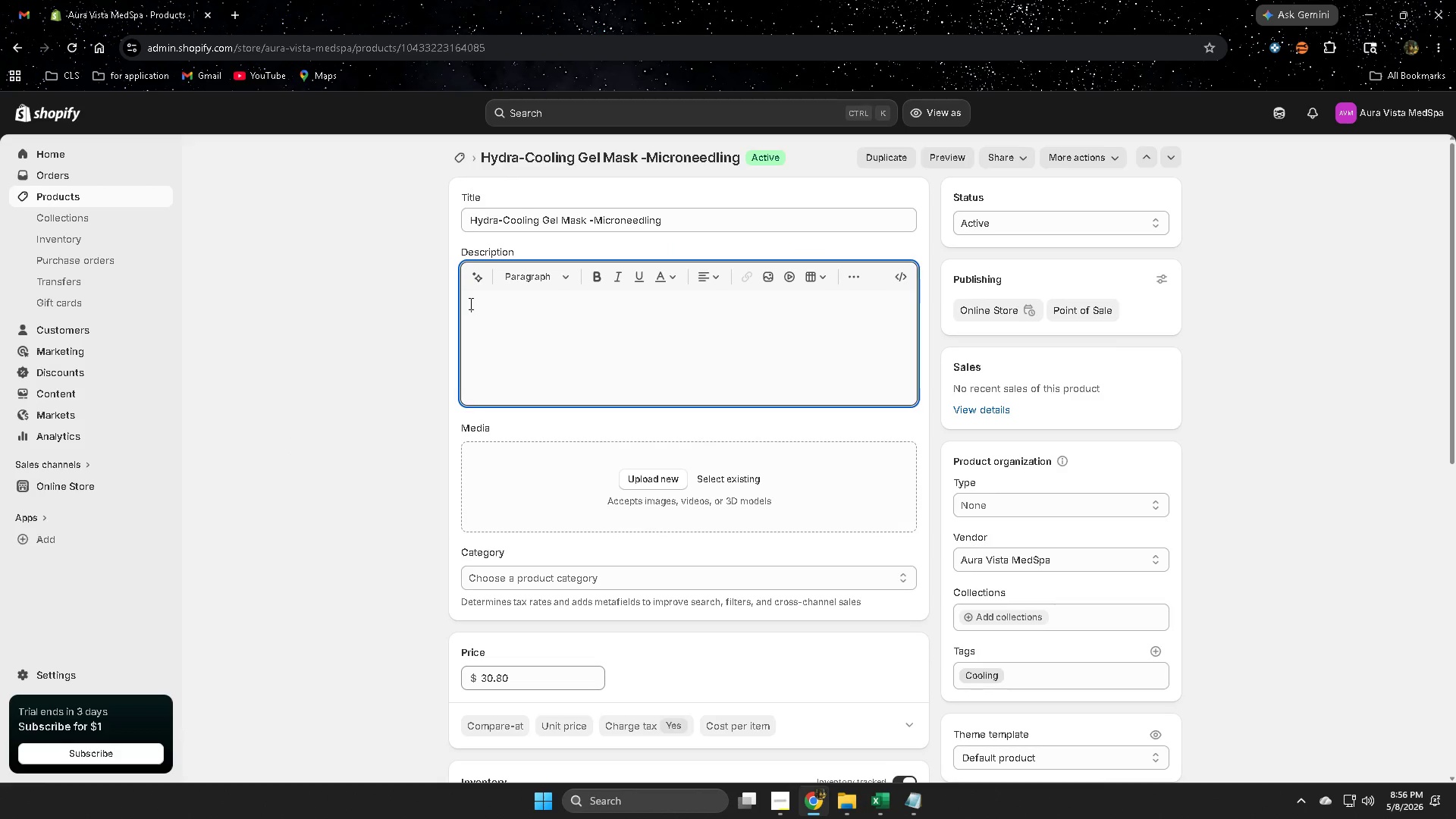 
scroll: coordinate [259, 397], scroll_direction: up, amount: 3.0
 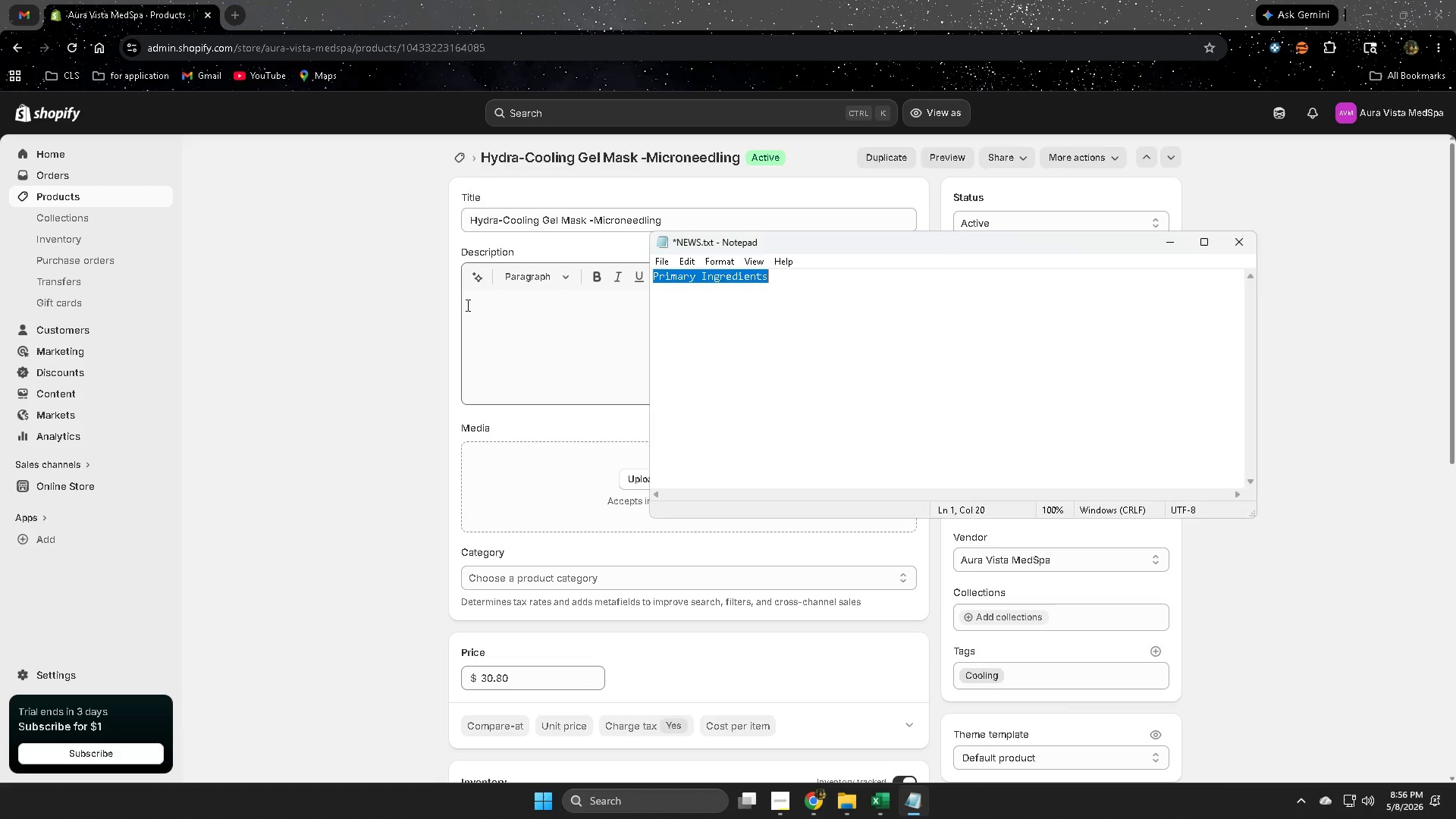 
key(Control+ControlLeft)
 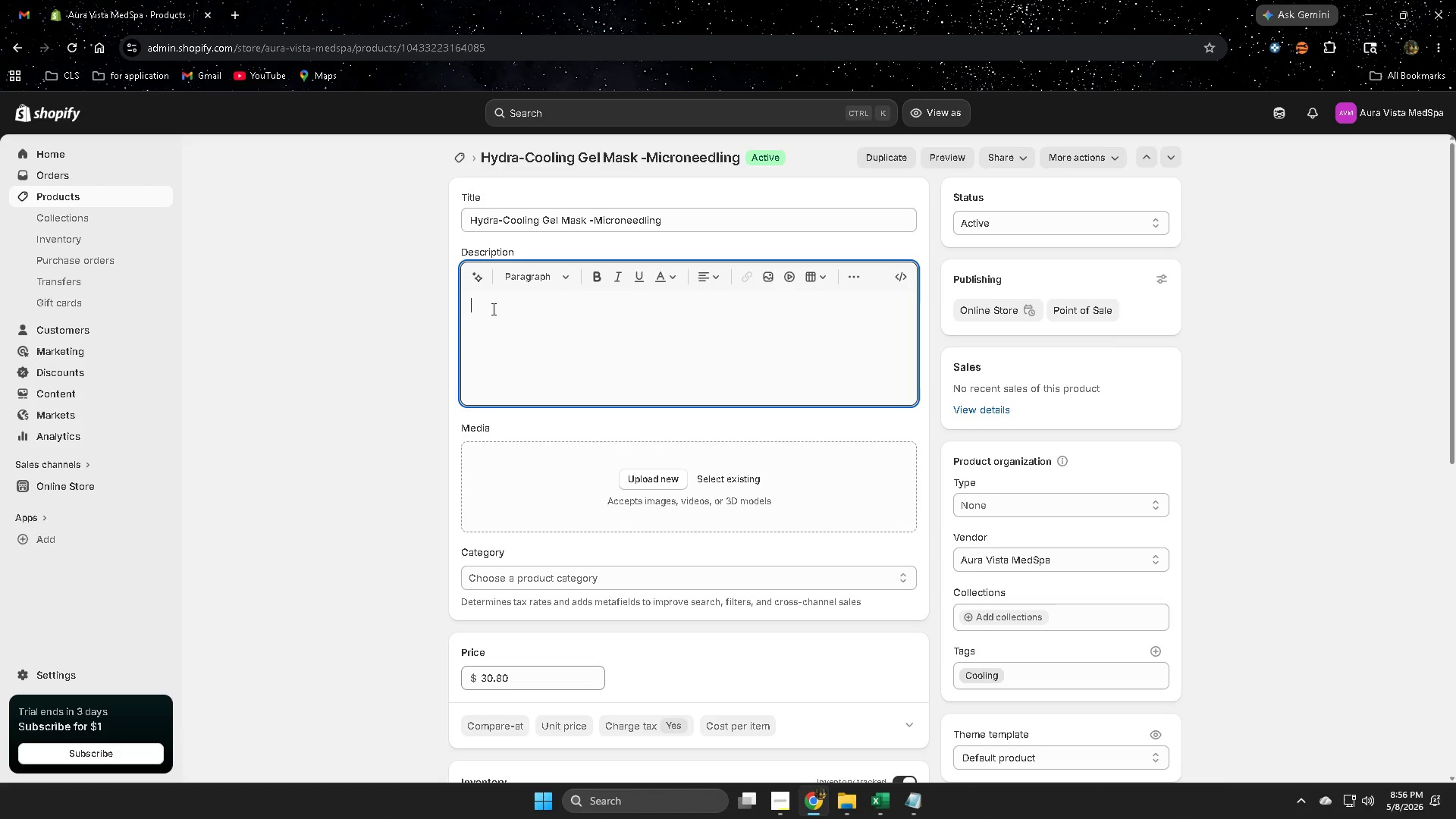 
key(Control+V)
 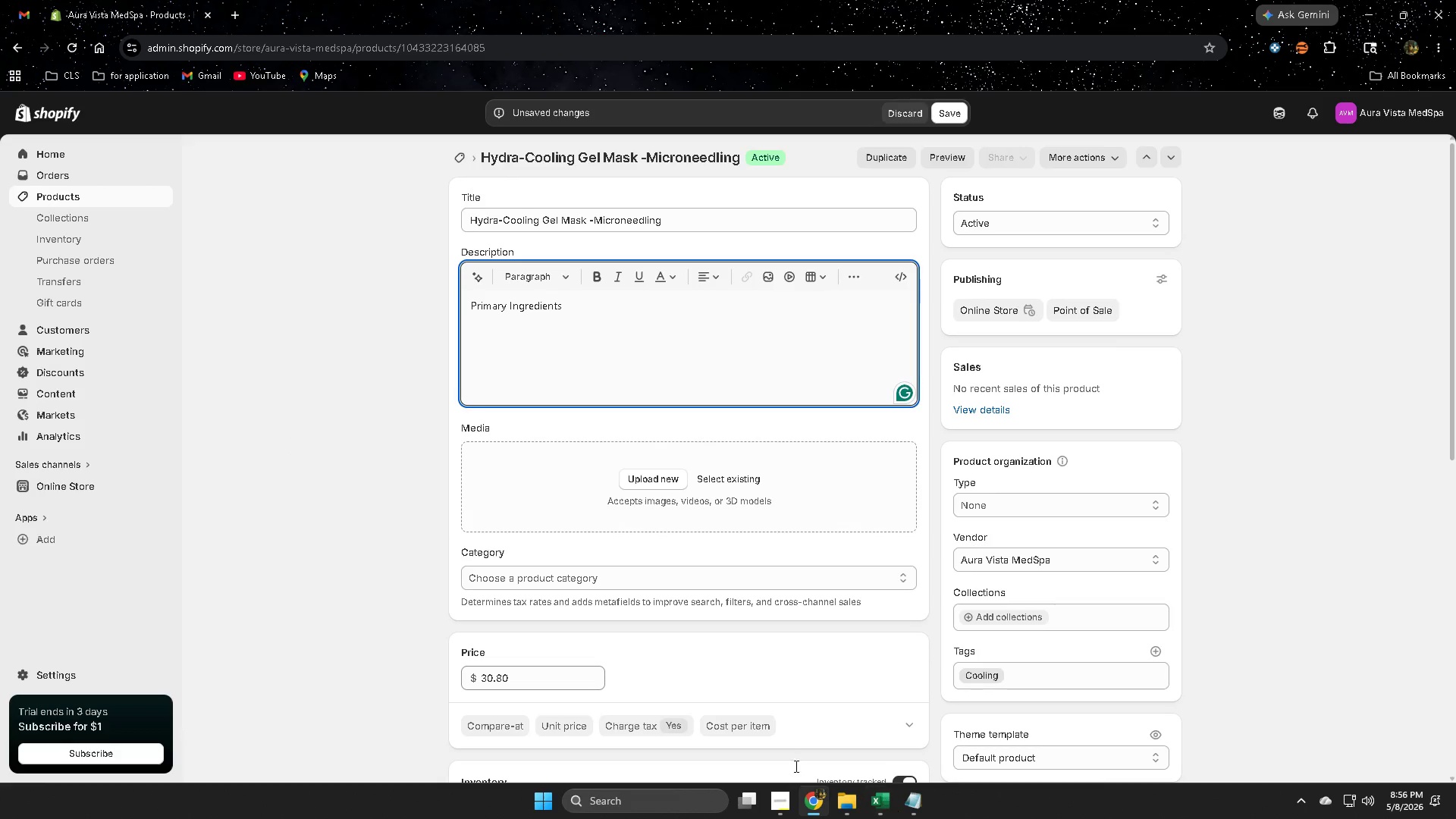 
scroll: coordinate [410, 645], scroll_direction: down, amount: 5.0
 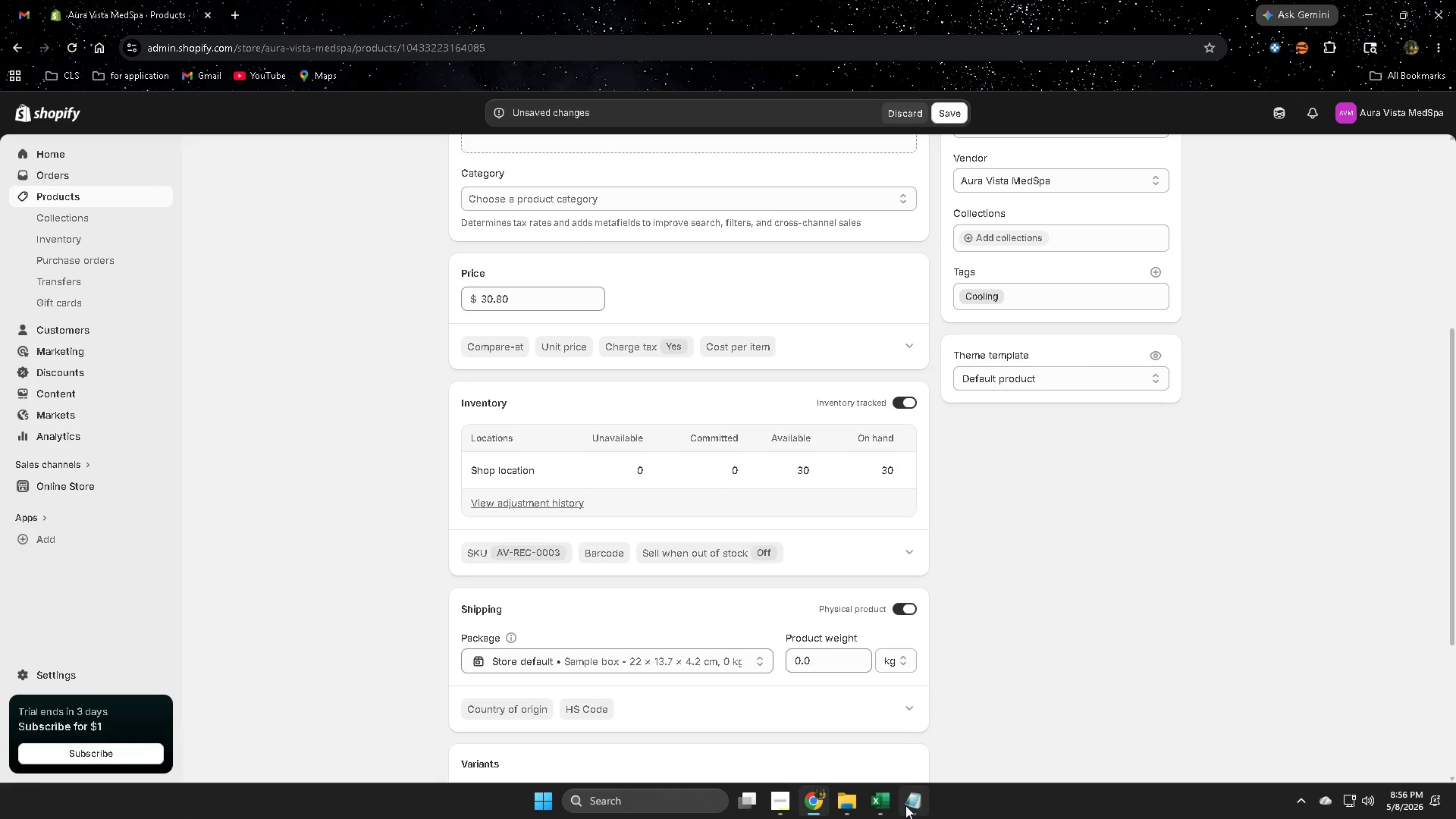 
left_click([877, 805])
 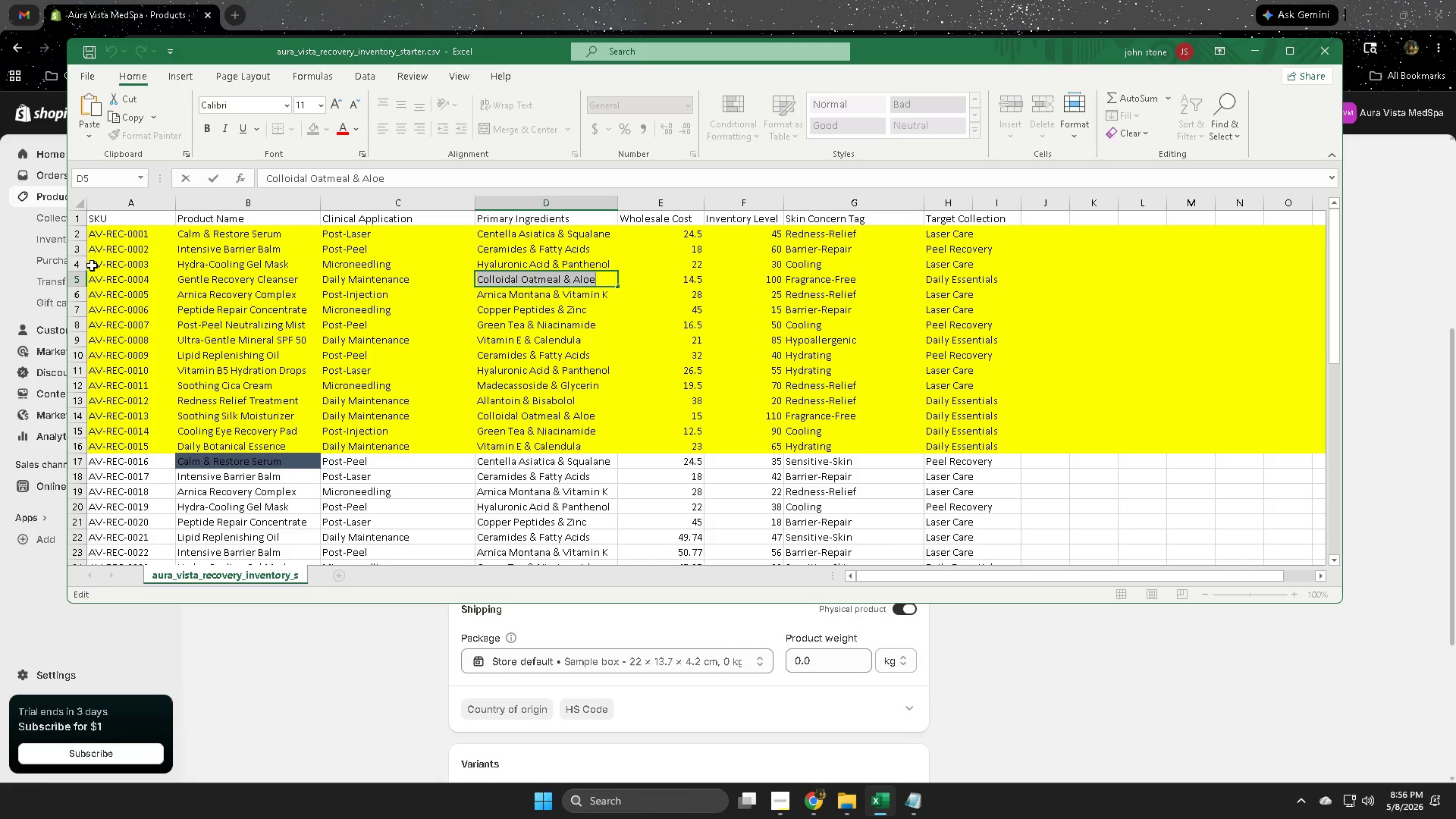 
left_click([80, 261])
 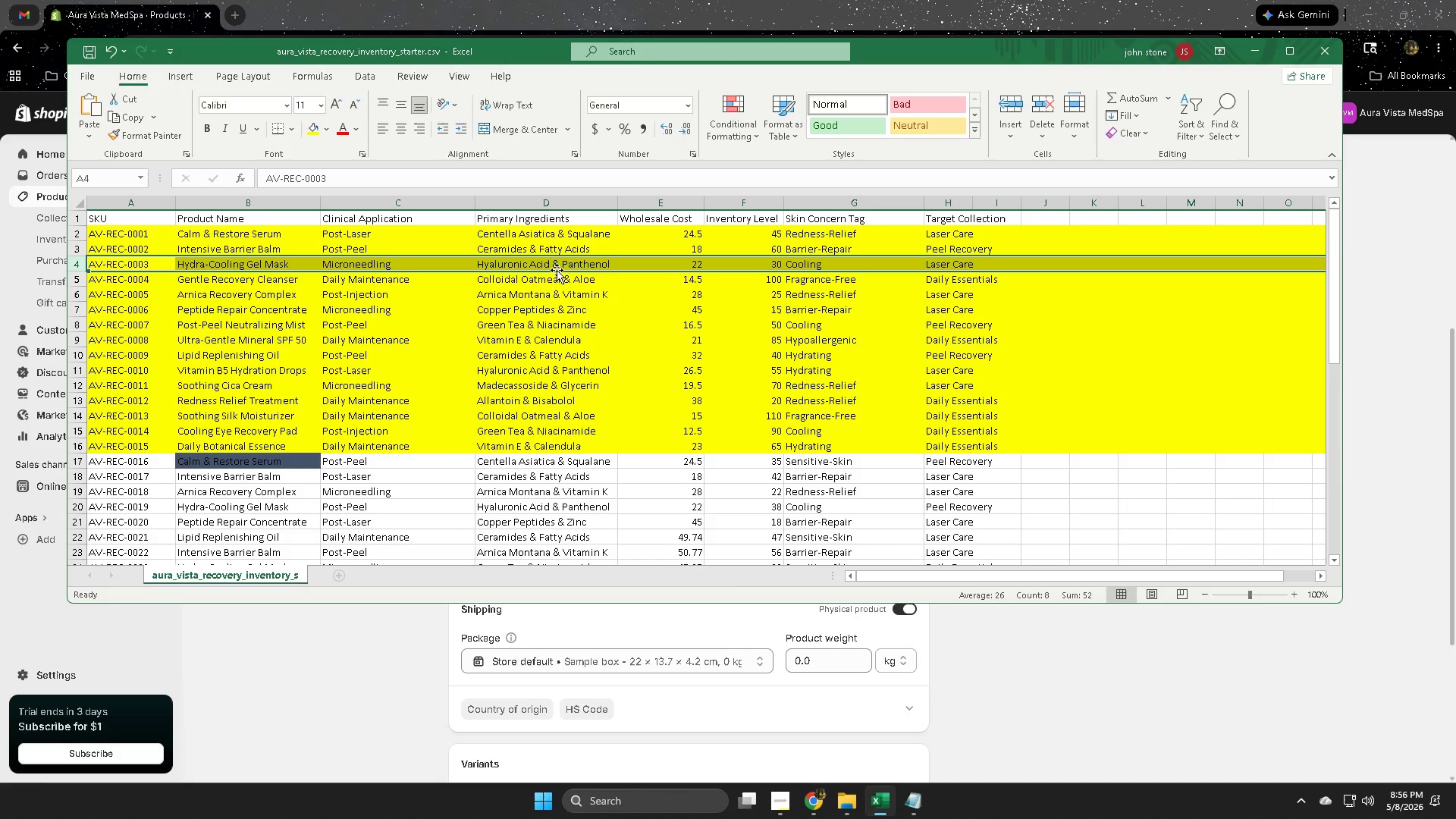 
double_click([588, 266])
 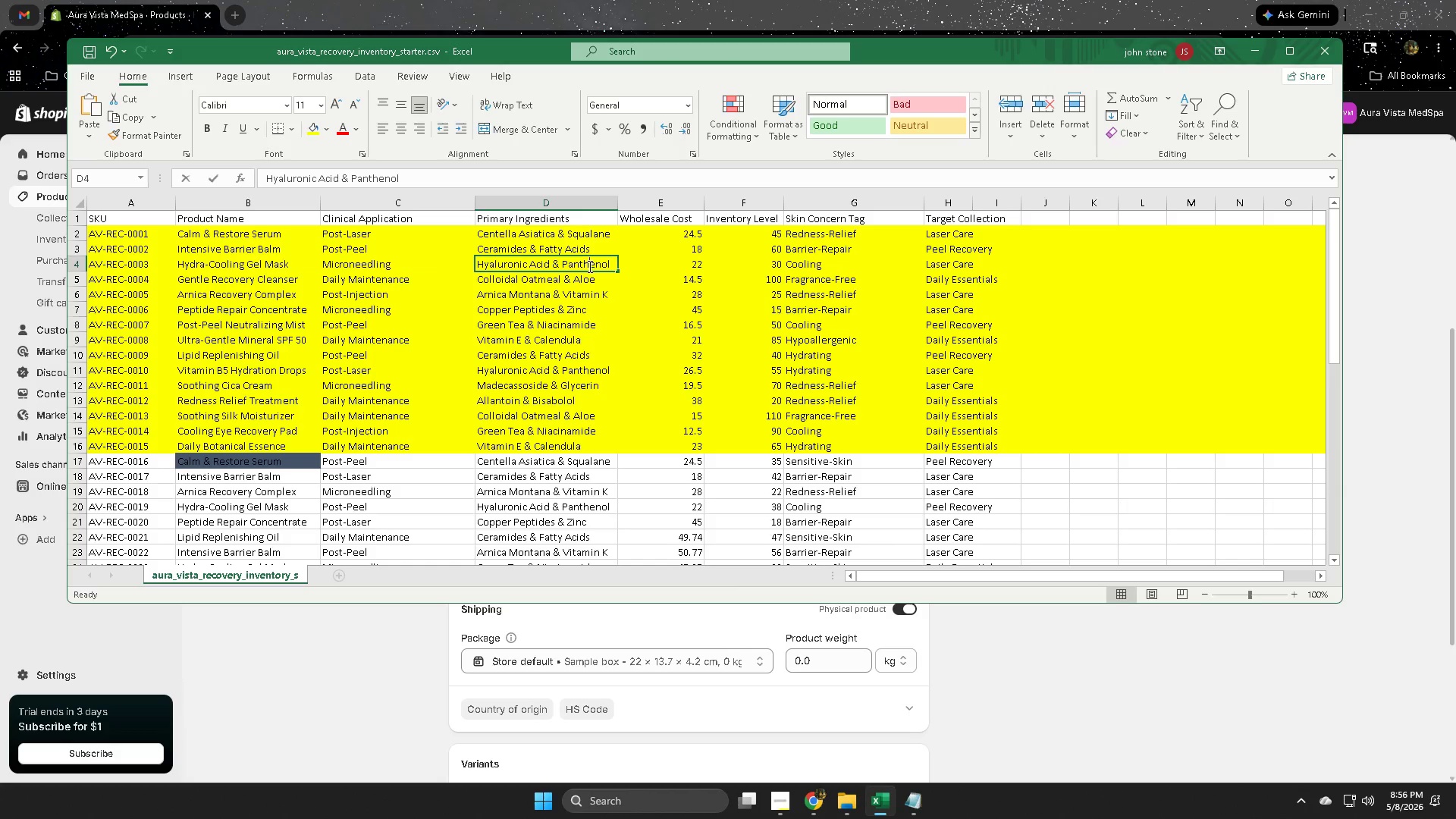 
triple_click([588, 266])
 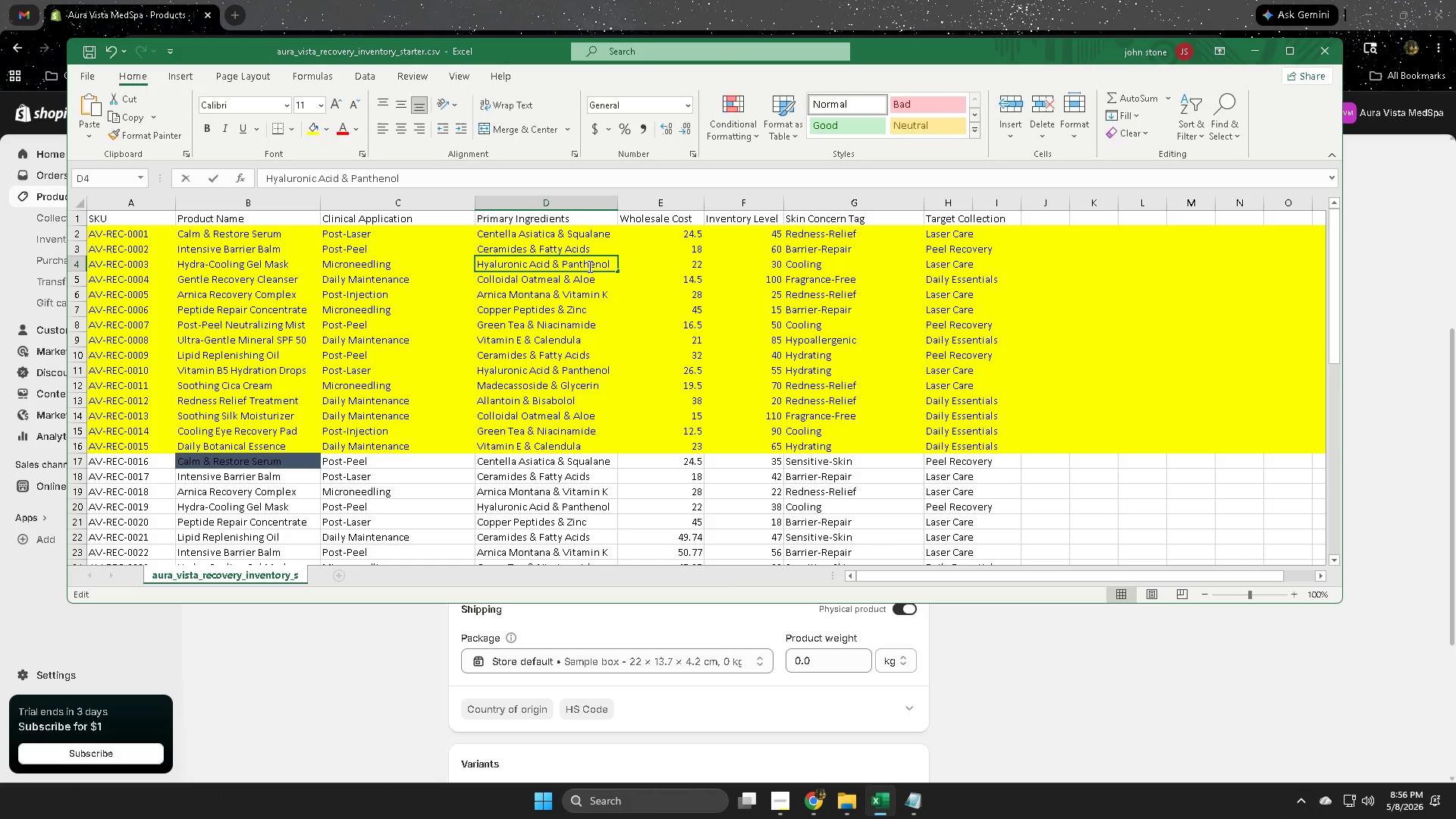 
triple_click([588, 266])
 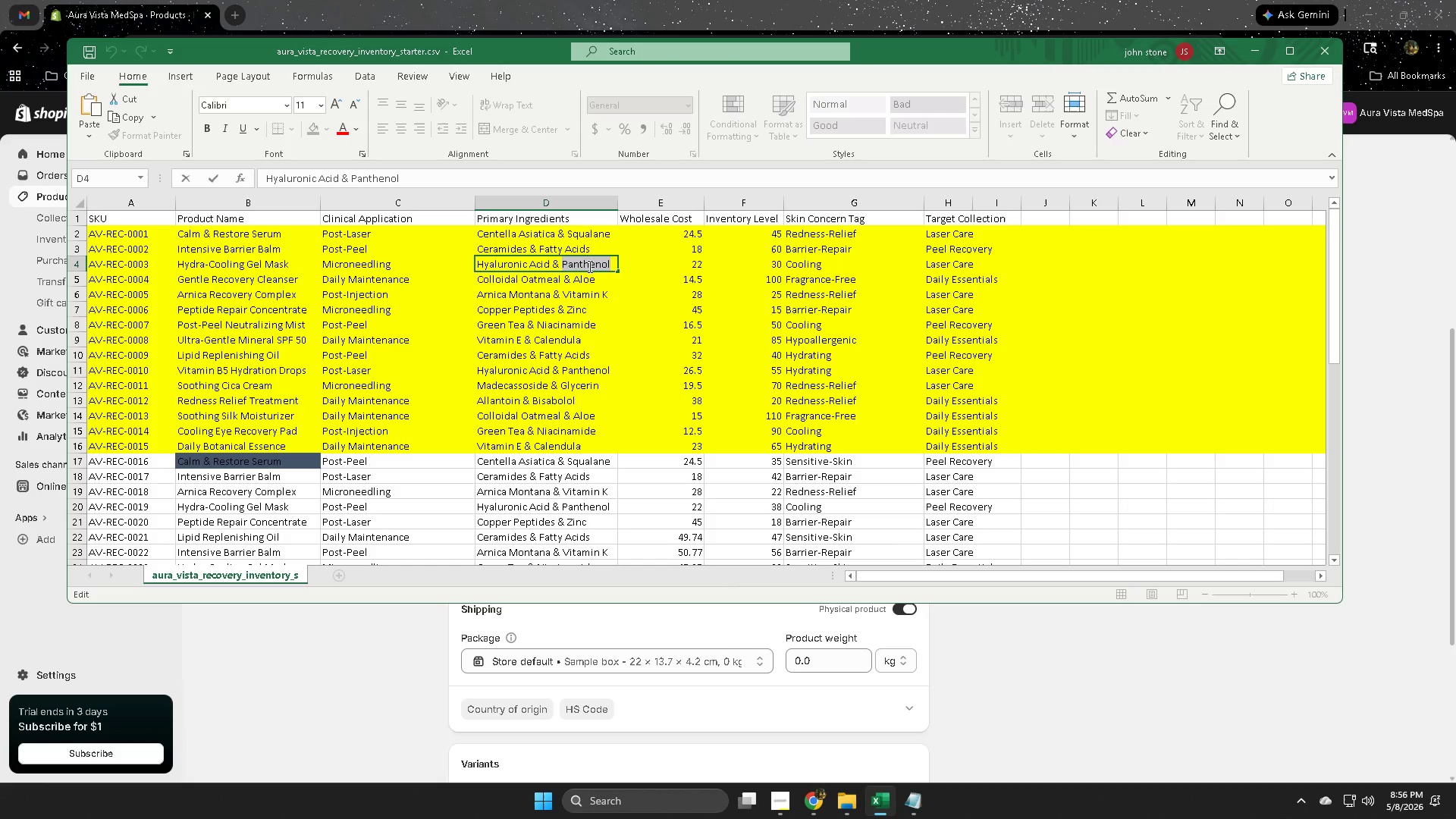 
triple_click([588, 266])
 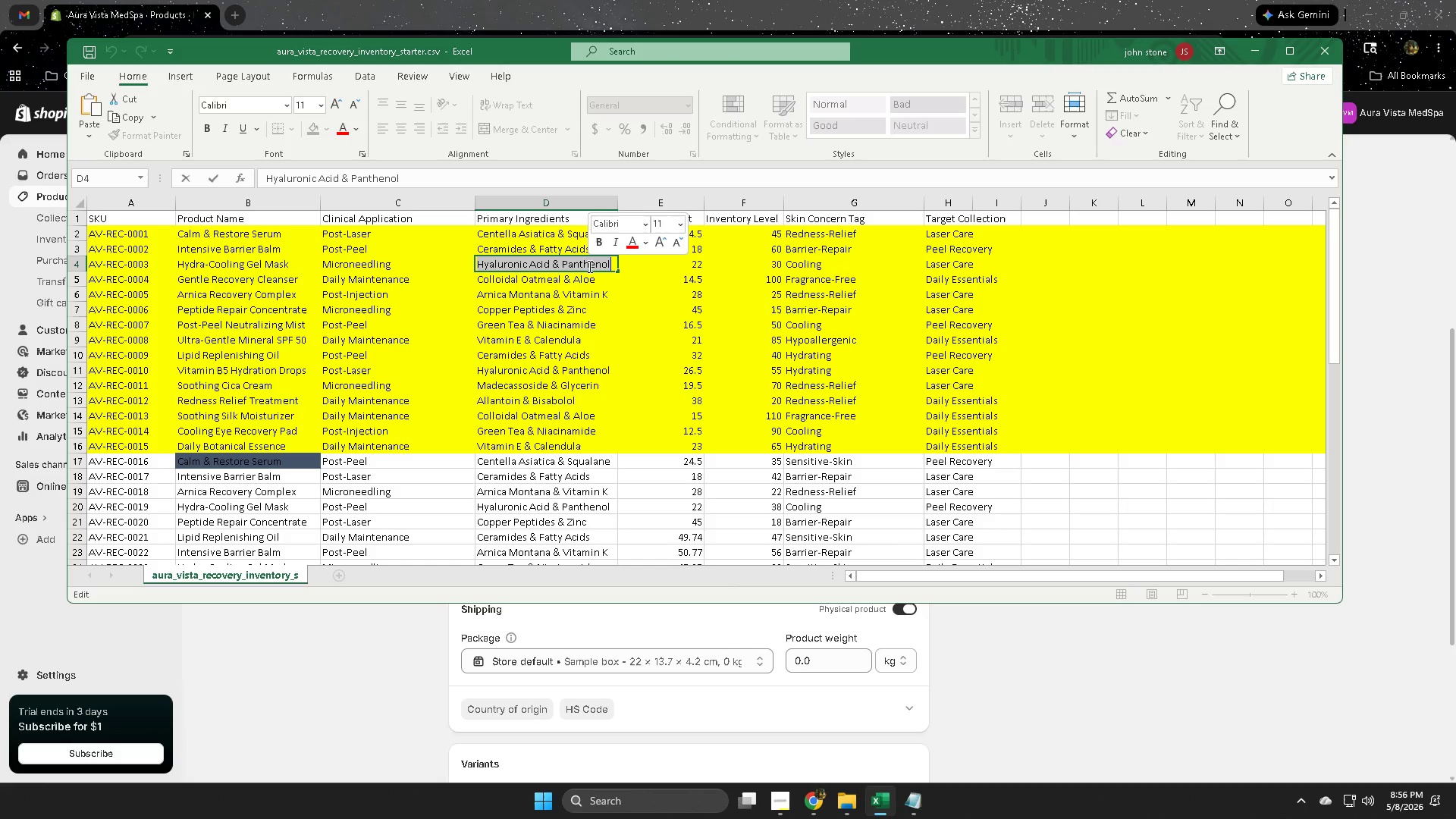 
key(Control+ControlLeft)
 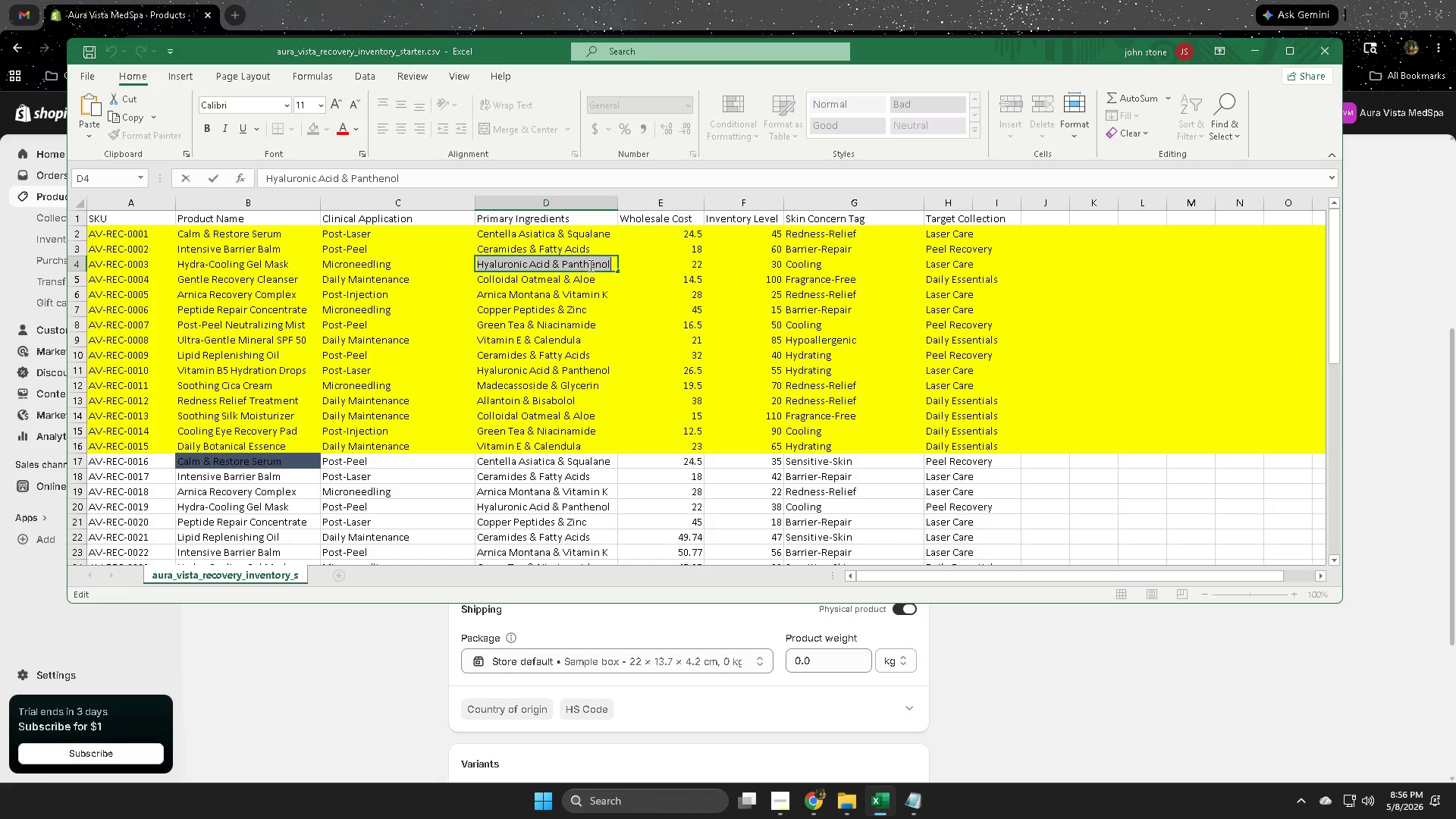 
key(Control+C)
 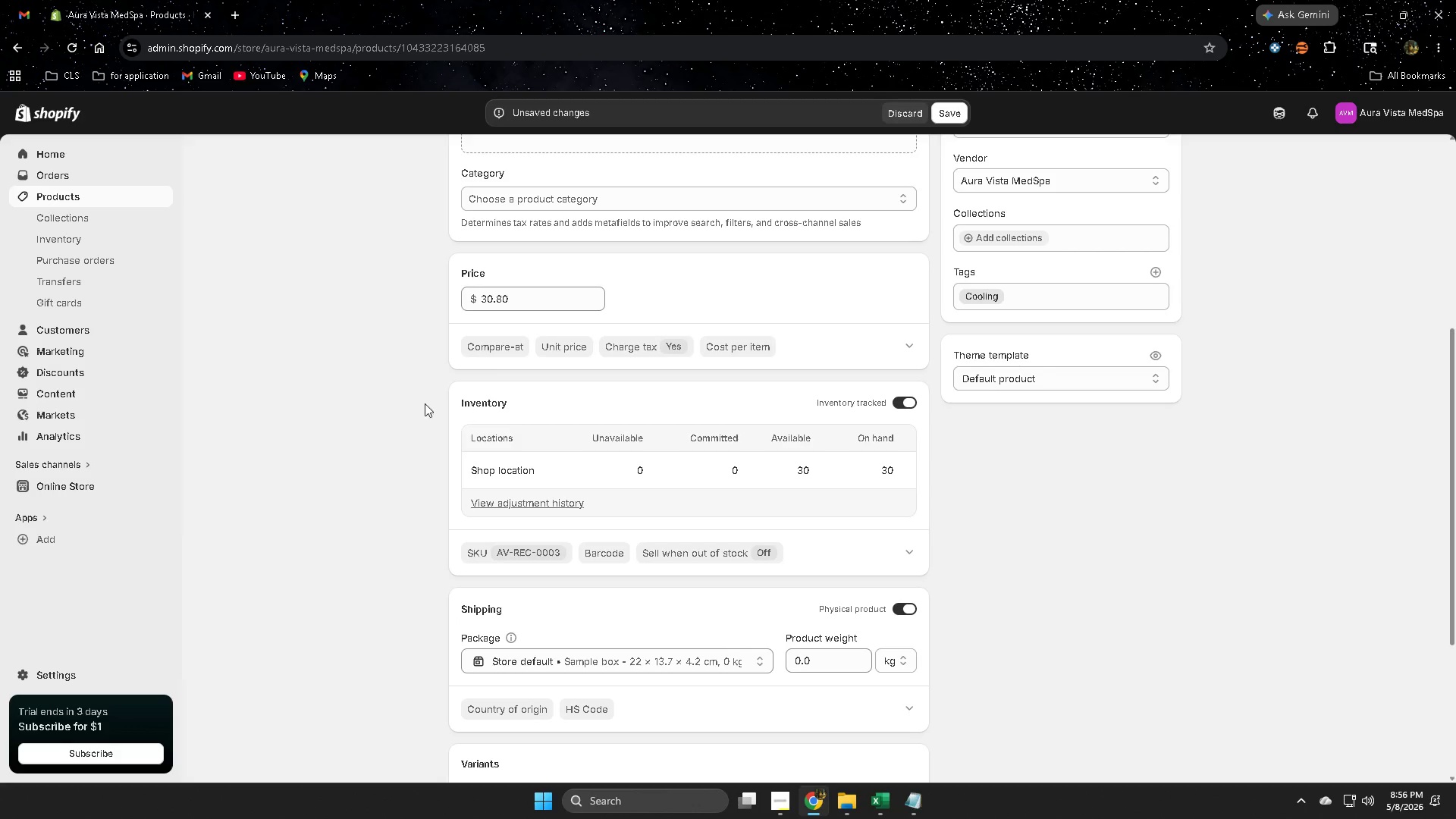 
scroll: coordinate [438, 444], scroll_direction: up, amount: 4.0
 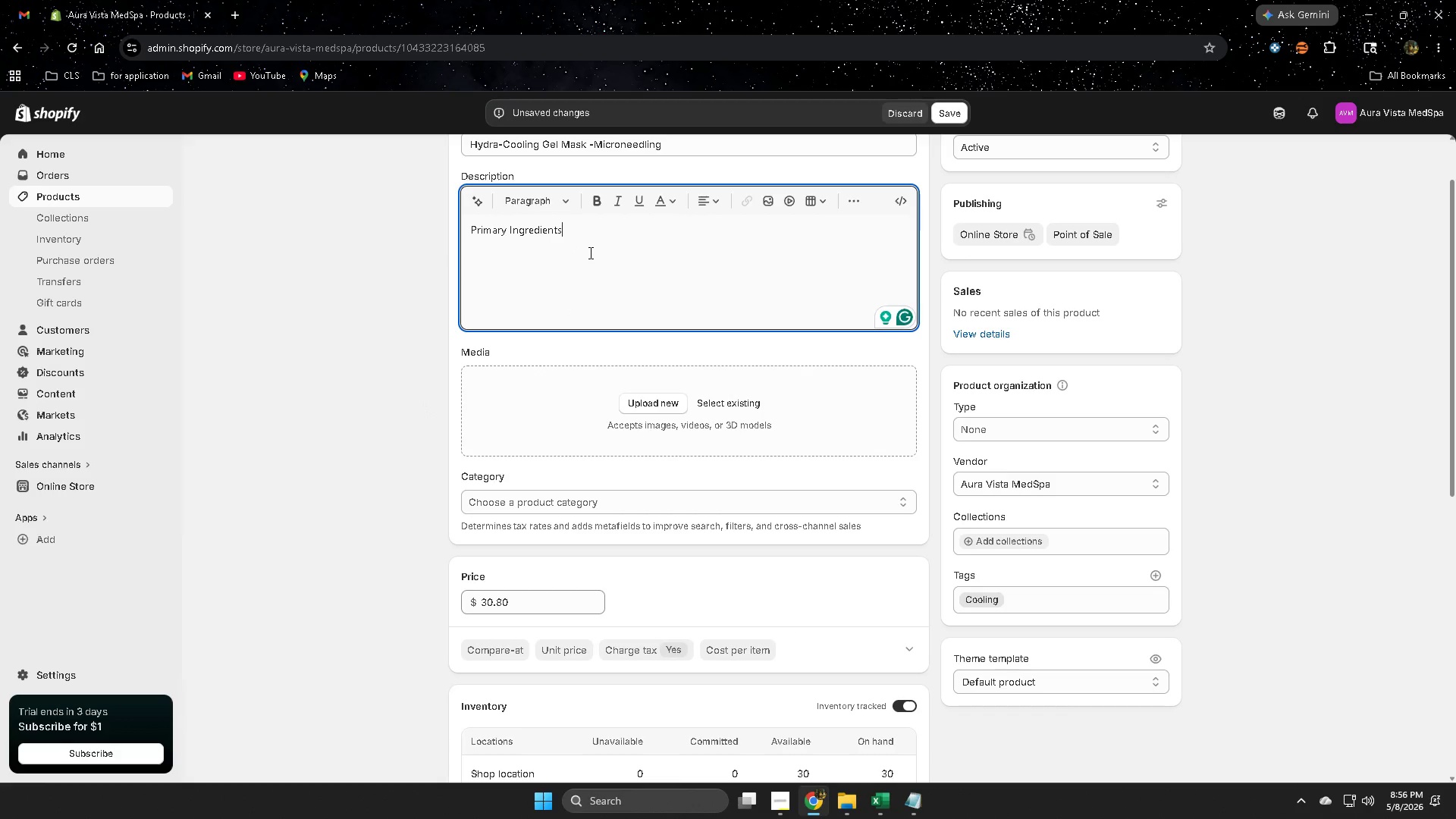 
key(Shift+Semicolon)
 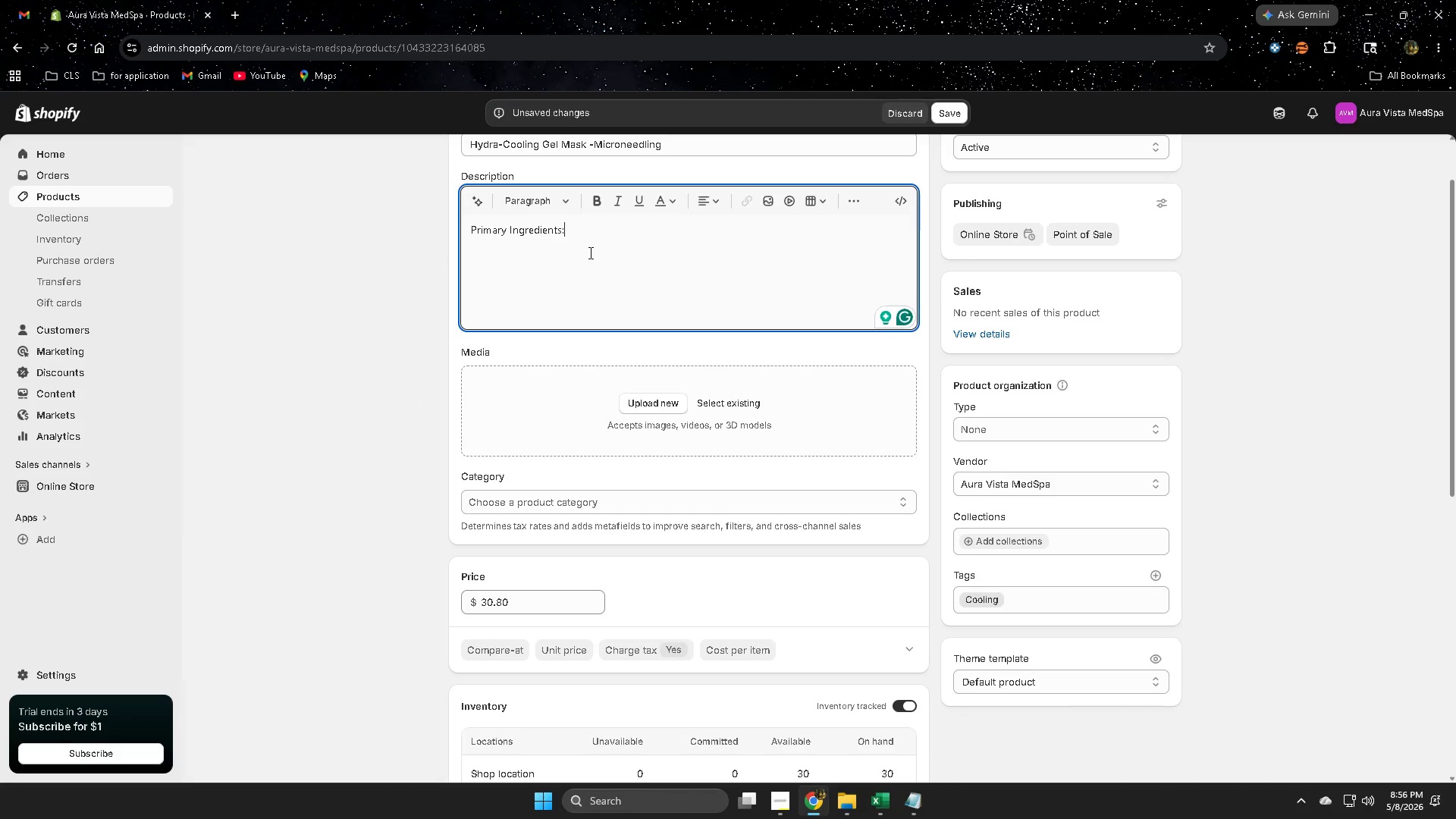 
key(Space)
 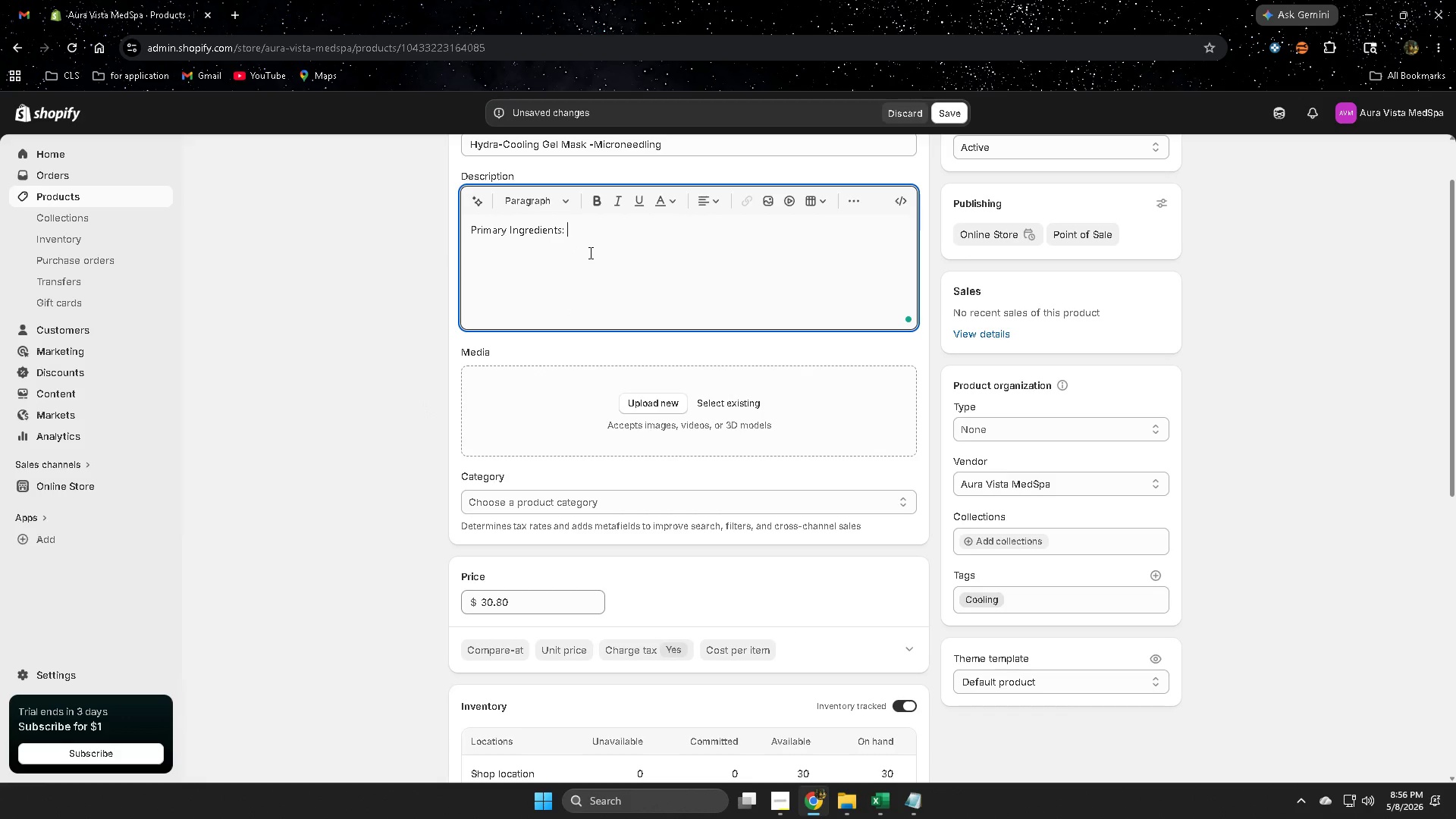 
key(Control+ControlLeft)
 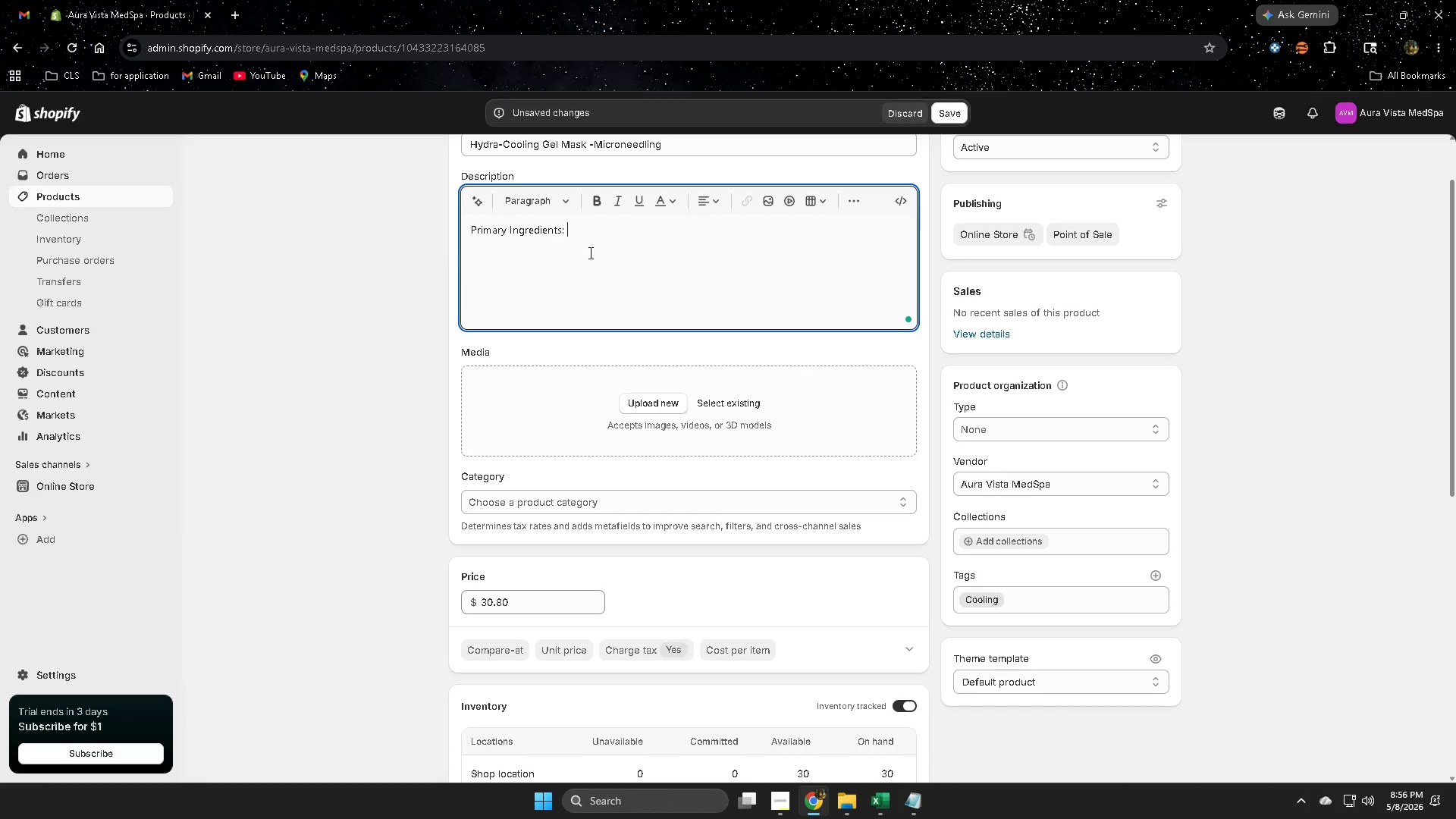 
key(Control+V)
 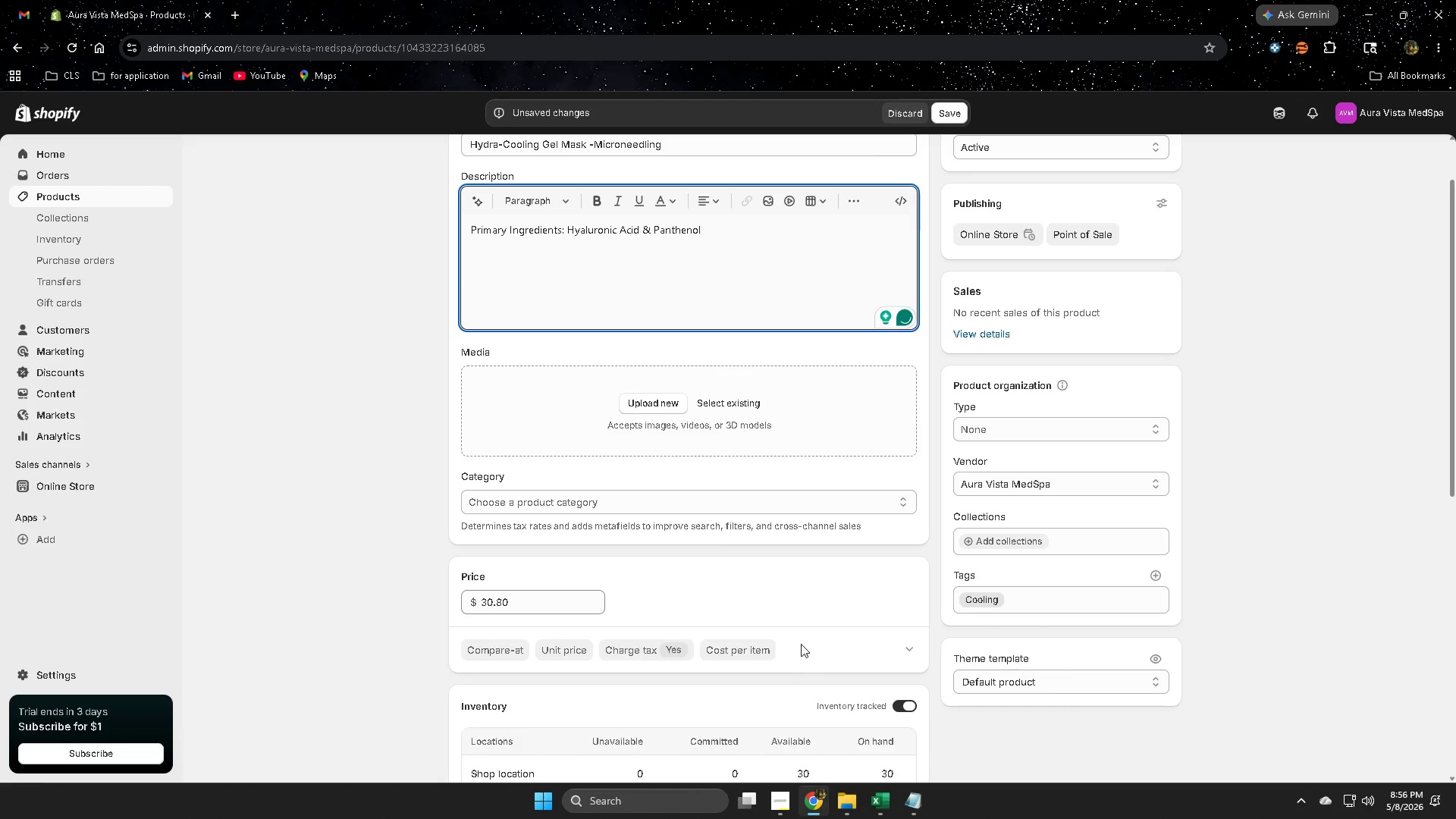 
left_click([396, 635])
 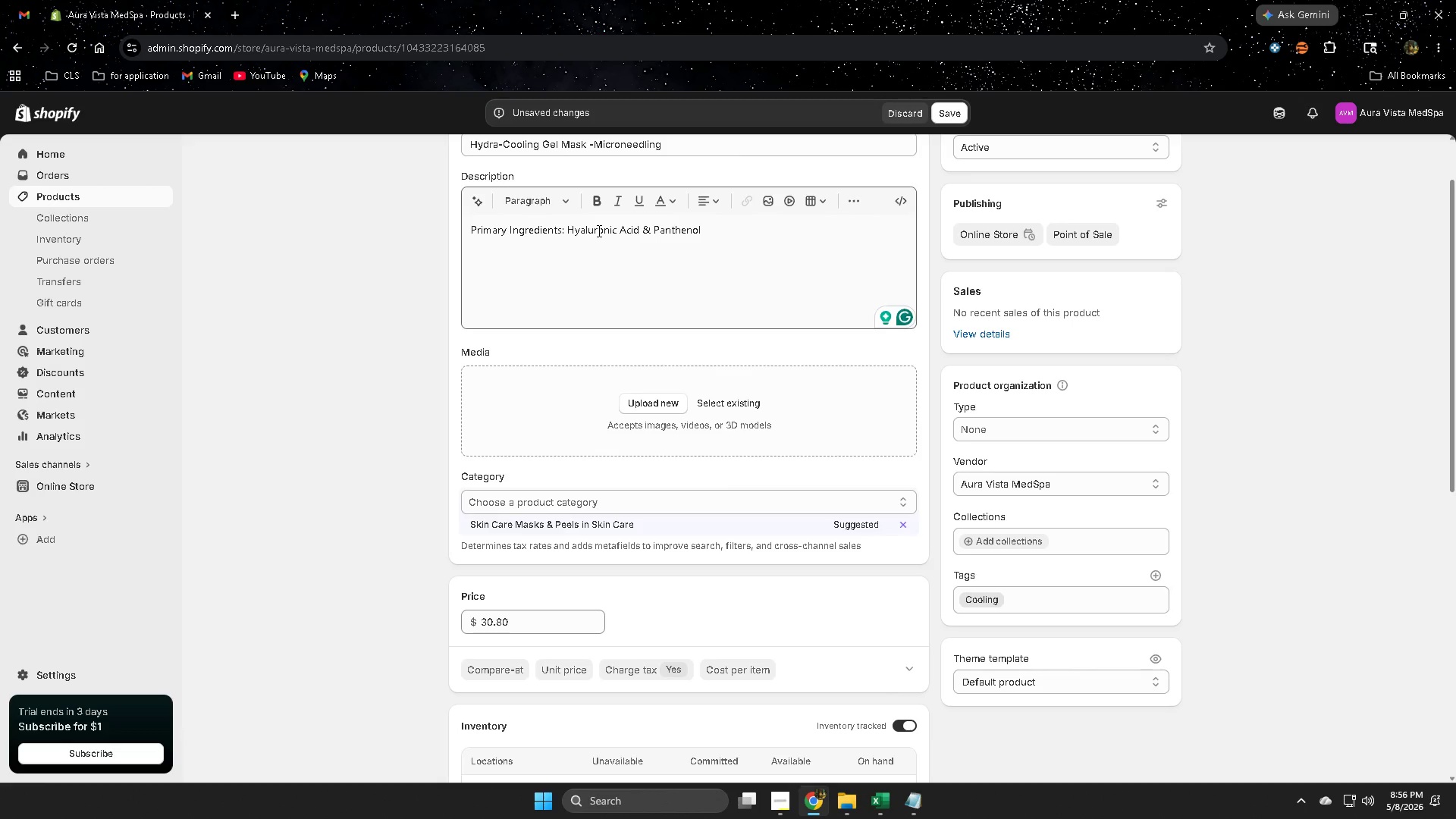 
left_click([516, 522])
 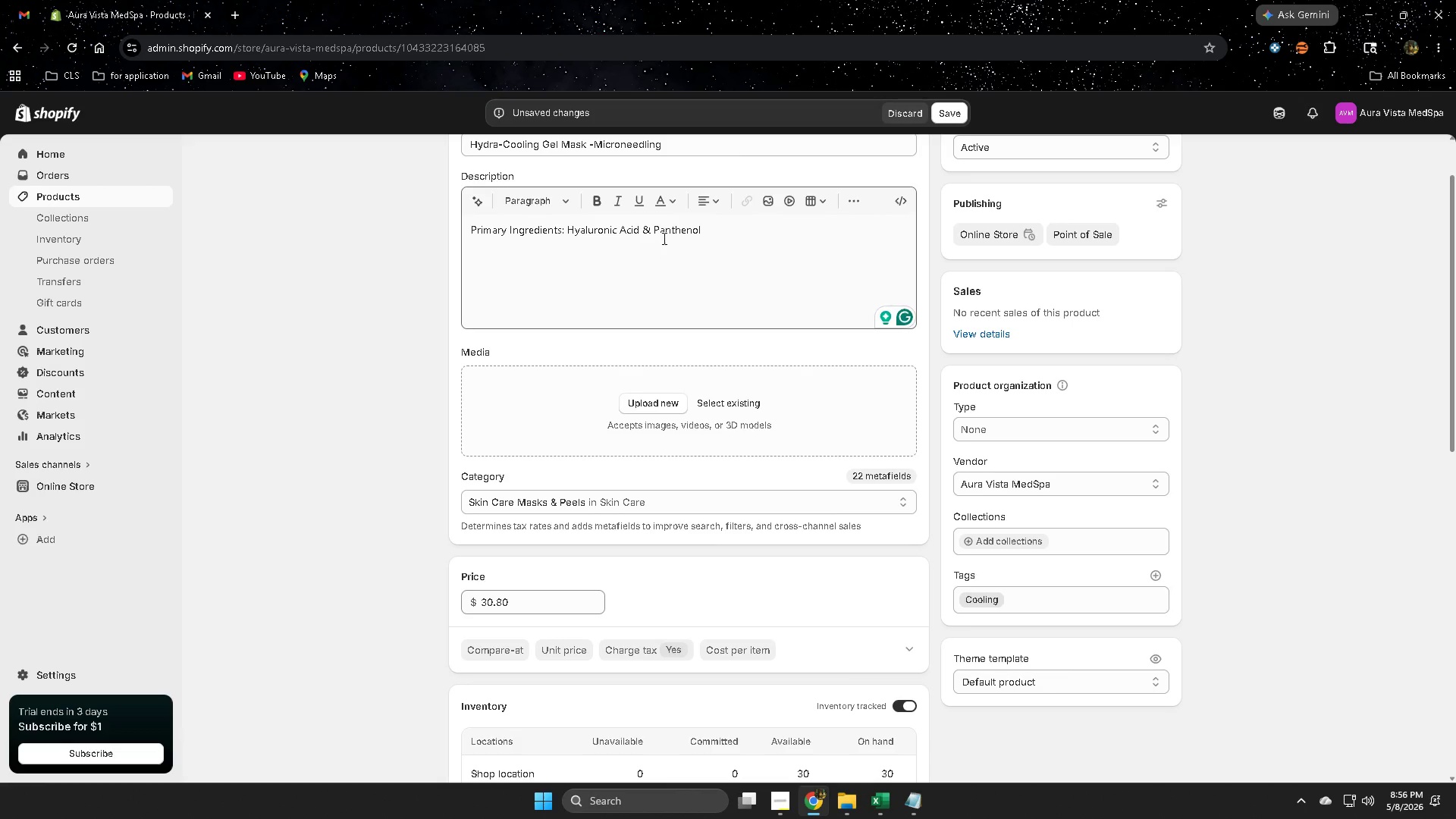 
double_click([668, 230])
 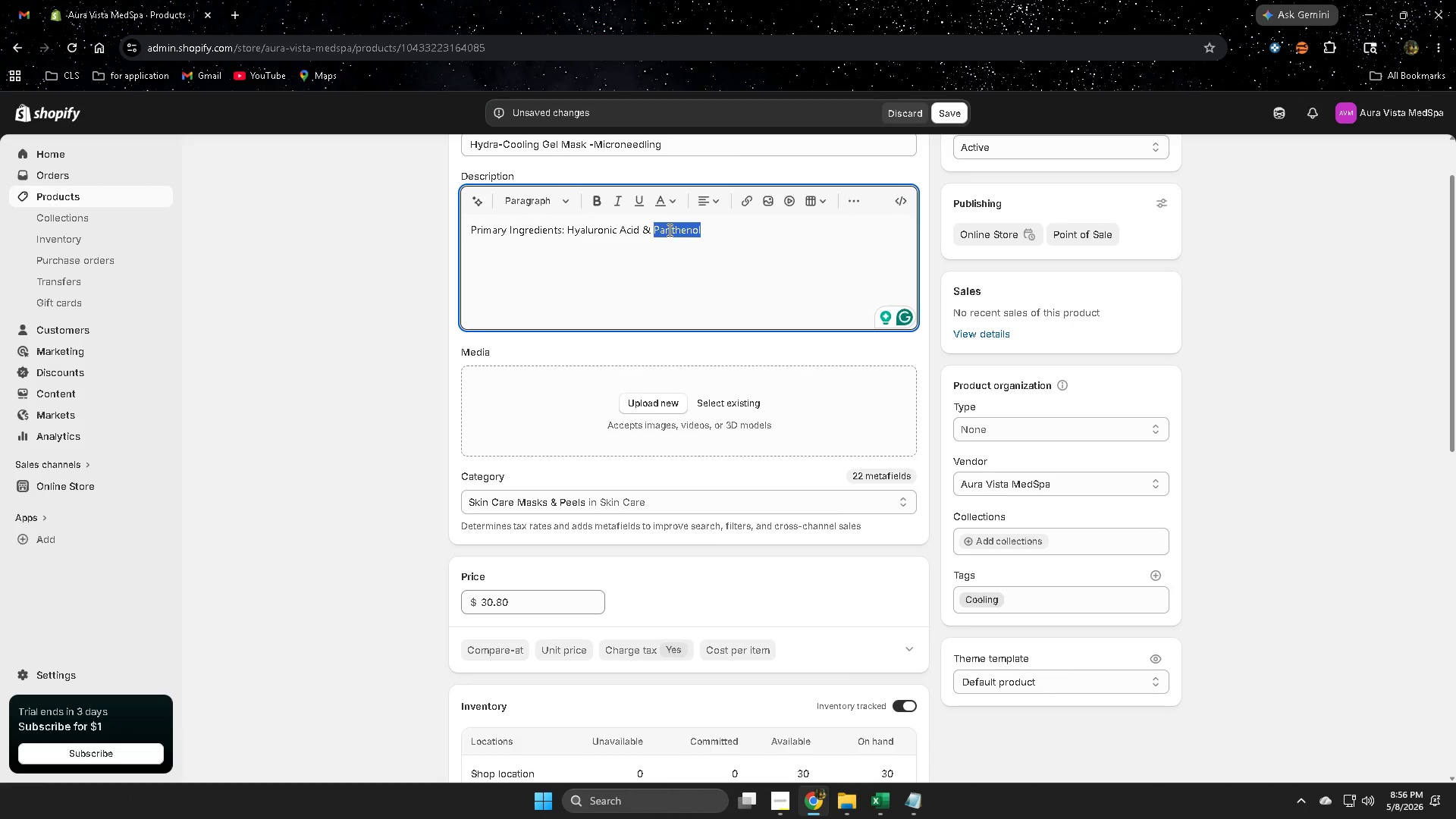 
key(Control+C)
 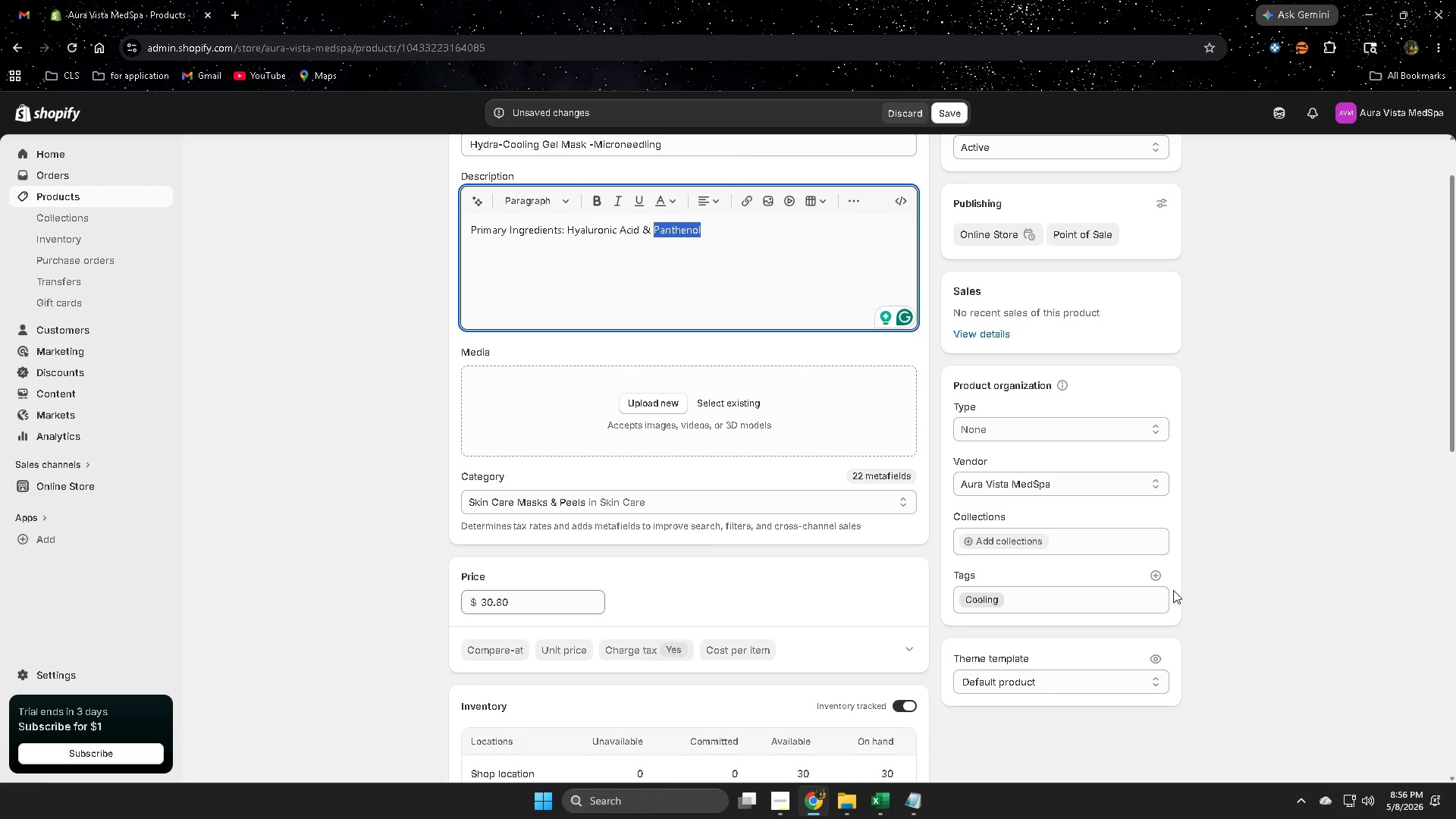 
left_click([1153, 574])
 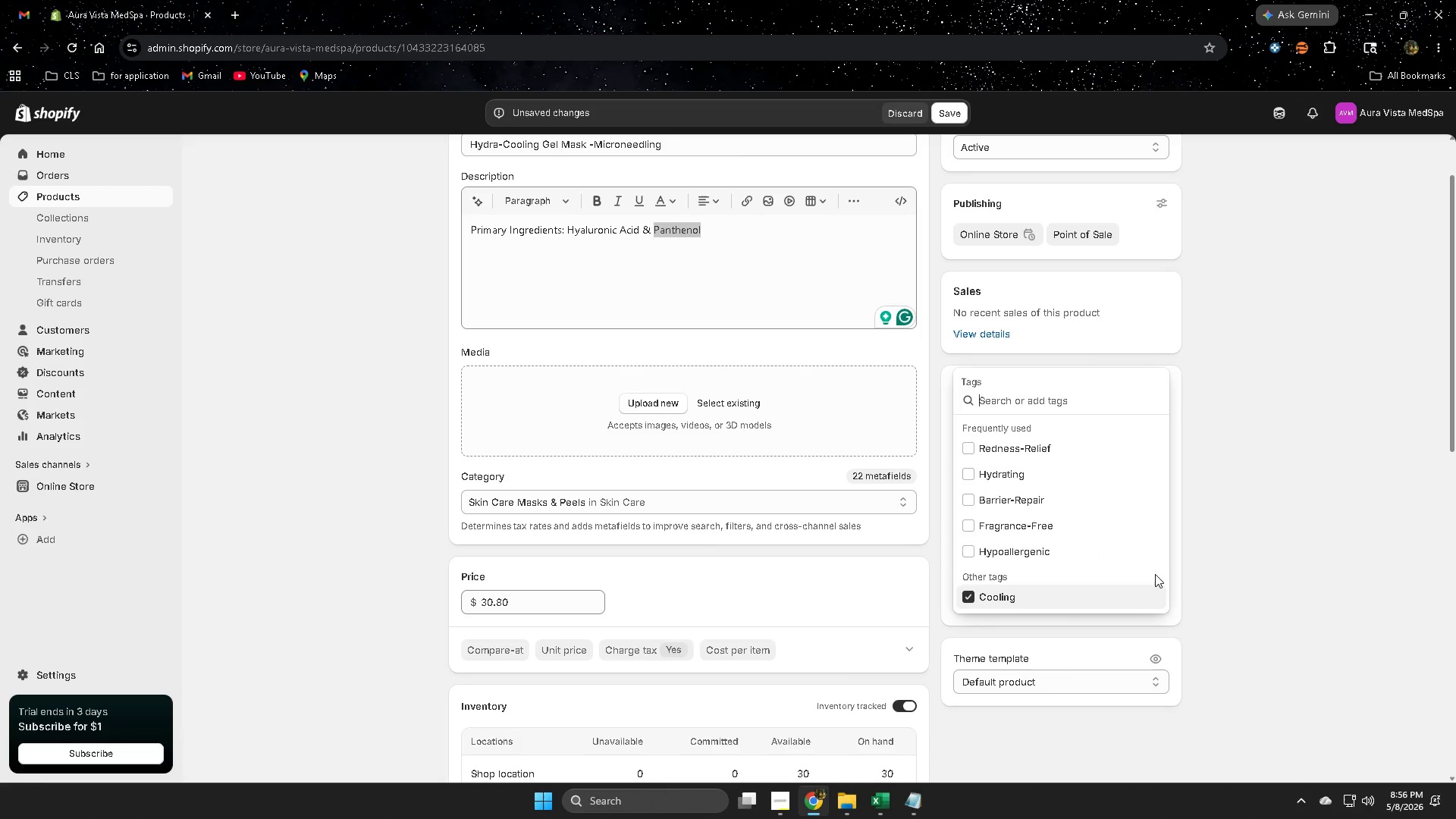 
hold_key(key=ControlLeft, duration=0.5)
 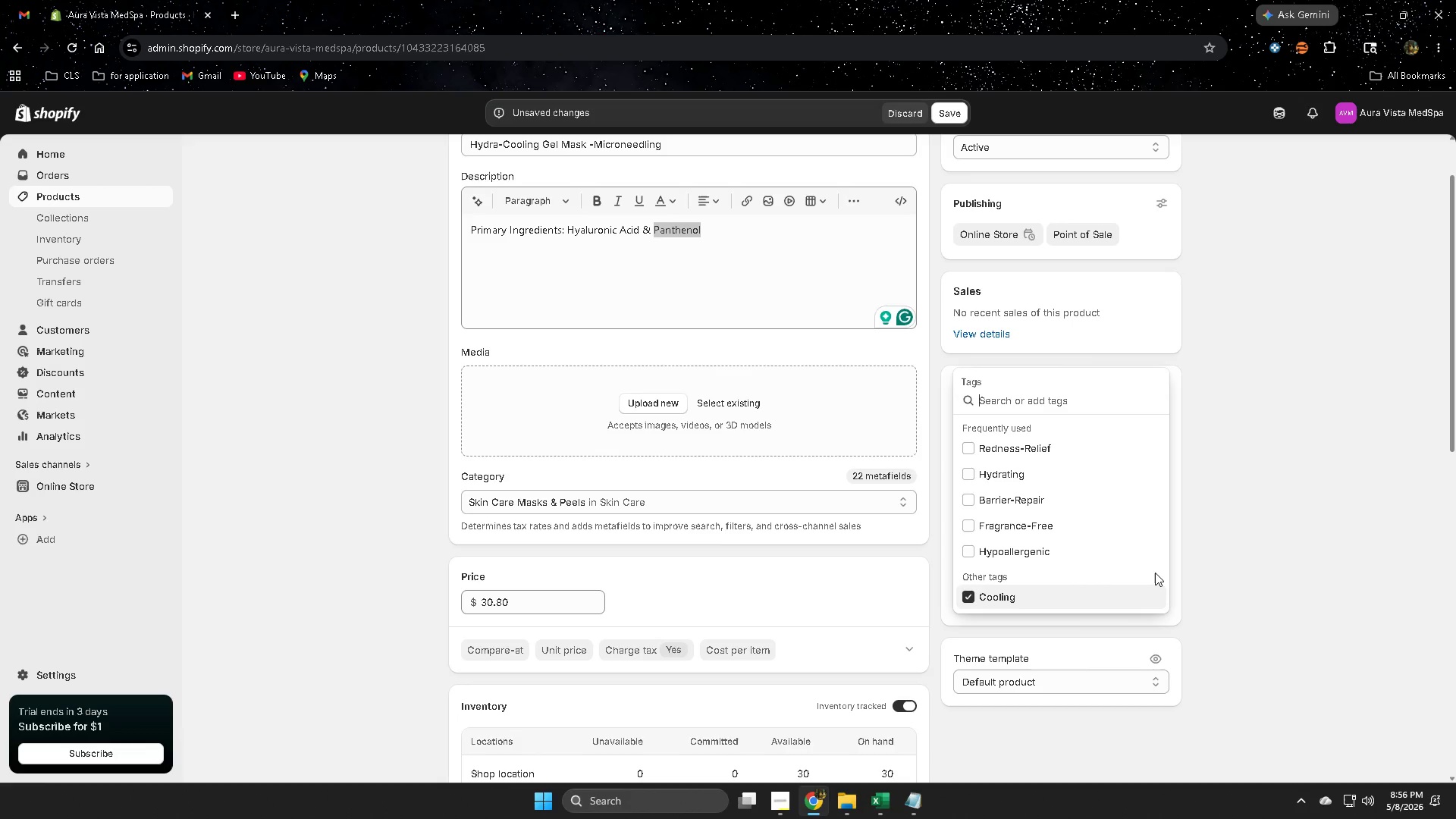 
key(Control+V)
 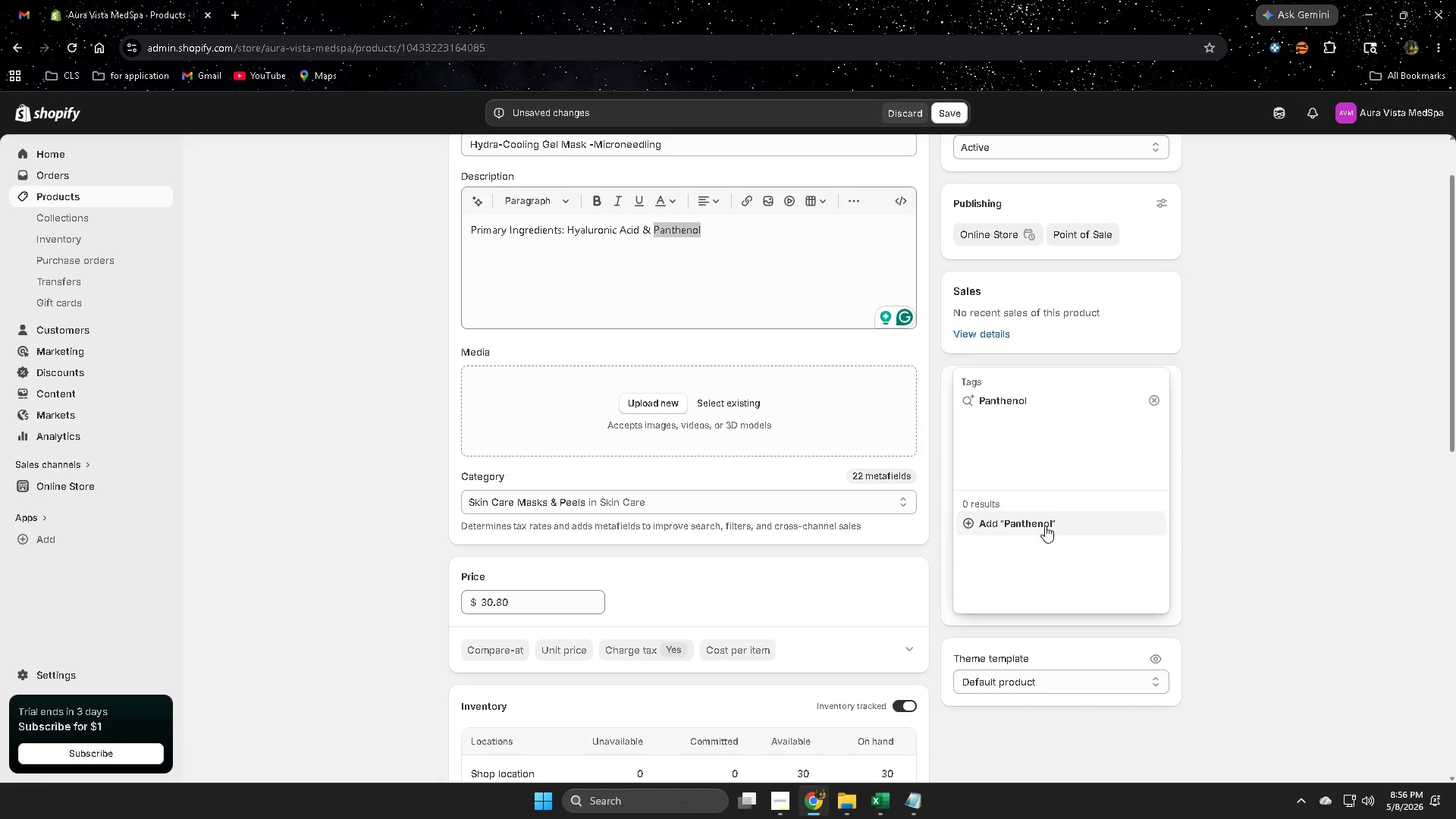 
scroll: coordinate [594, 300], scroll_direction: up, amount: 1.0
 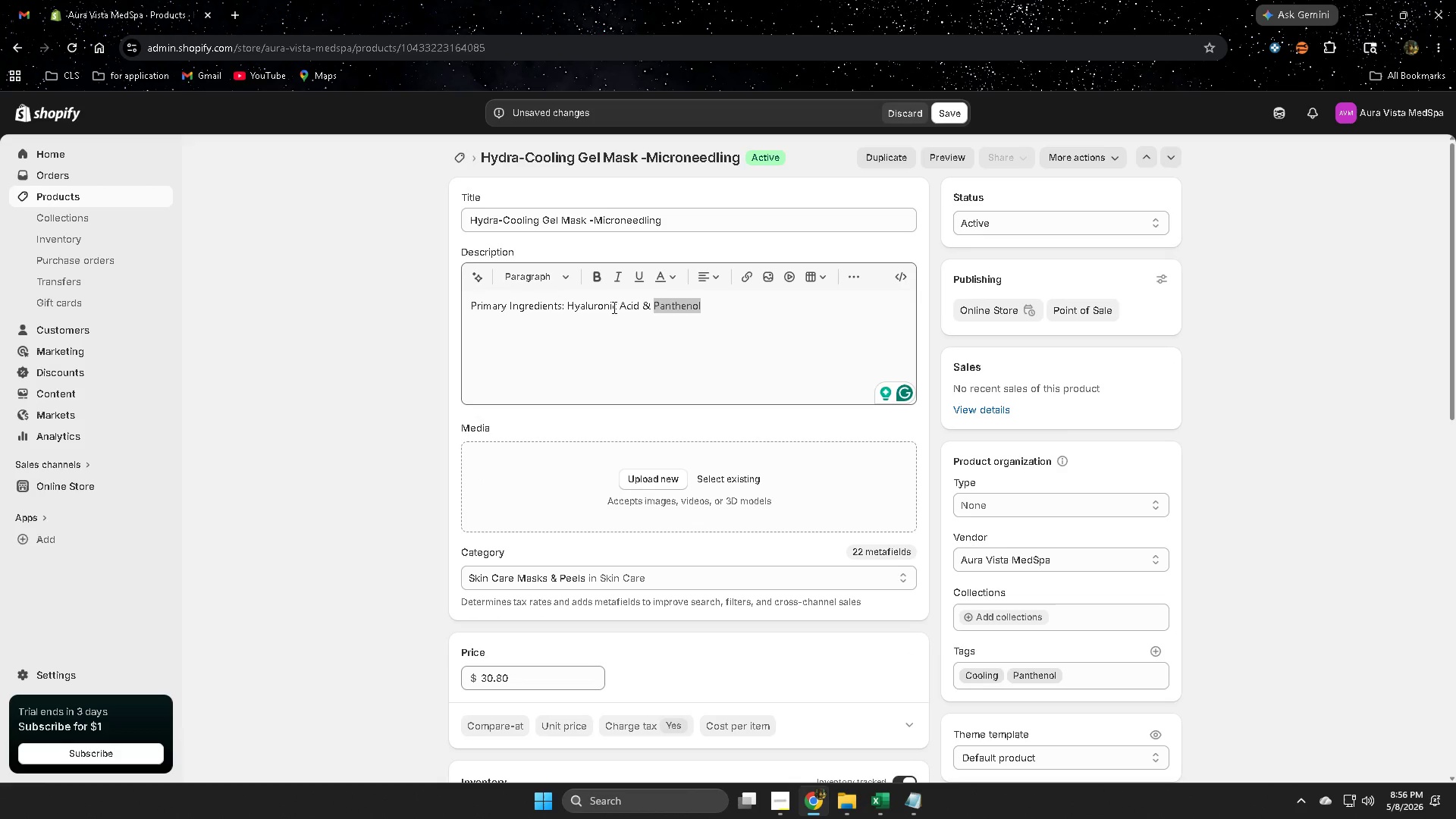 
double_click([612, 306])
 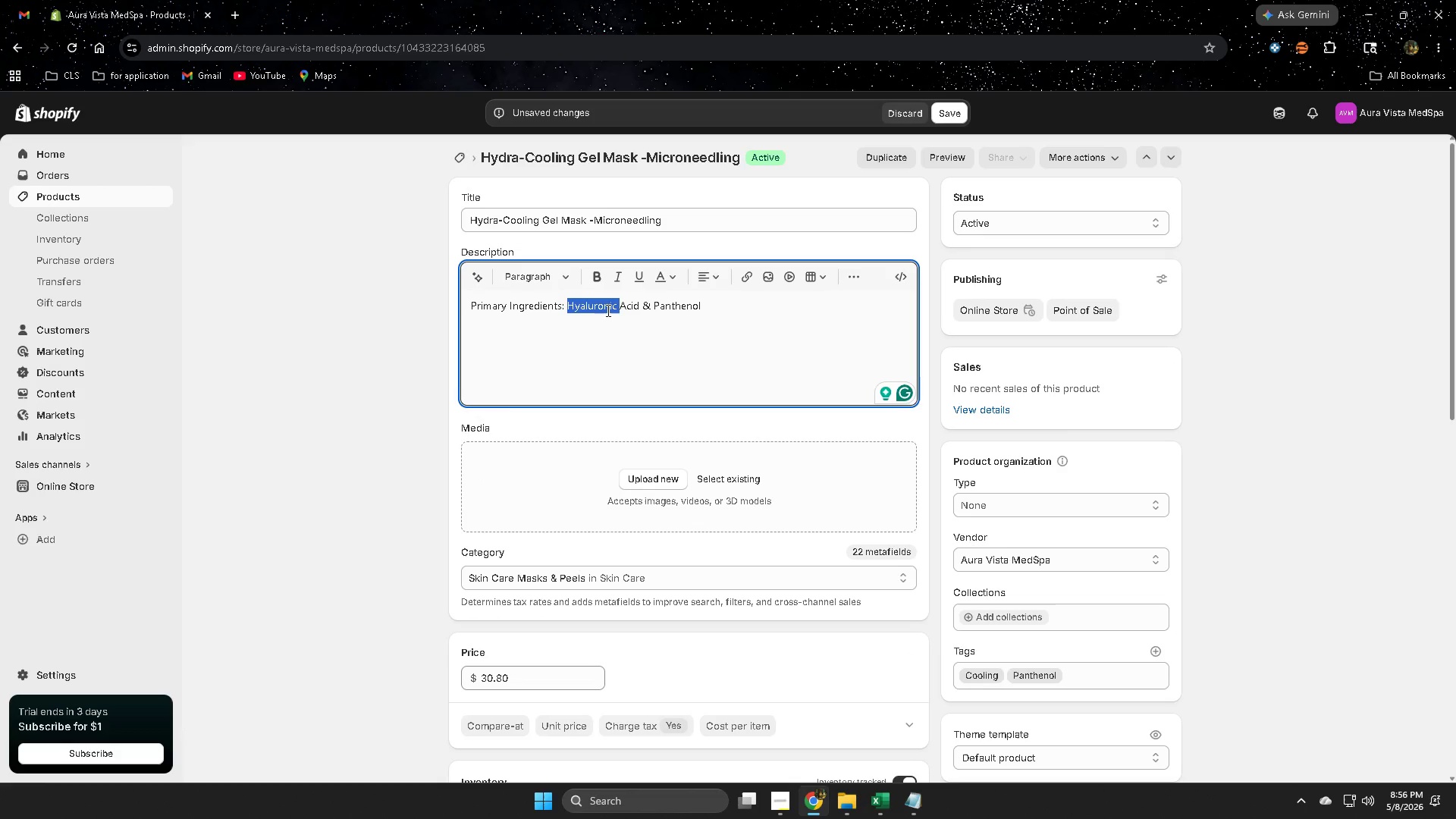 
left_click([595, 308])
 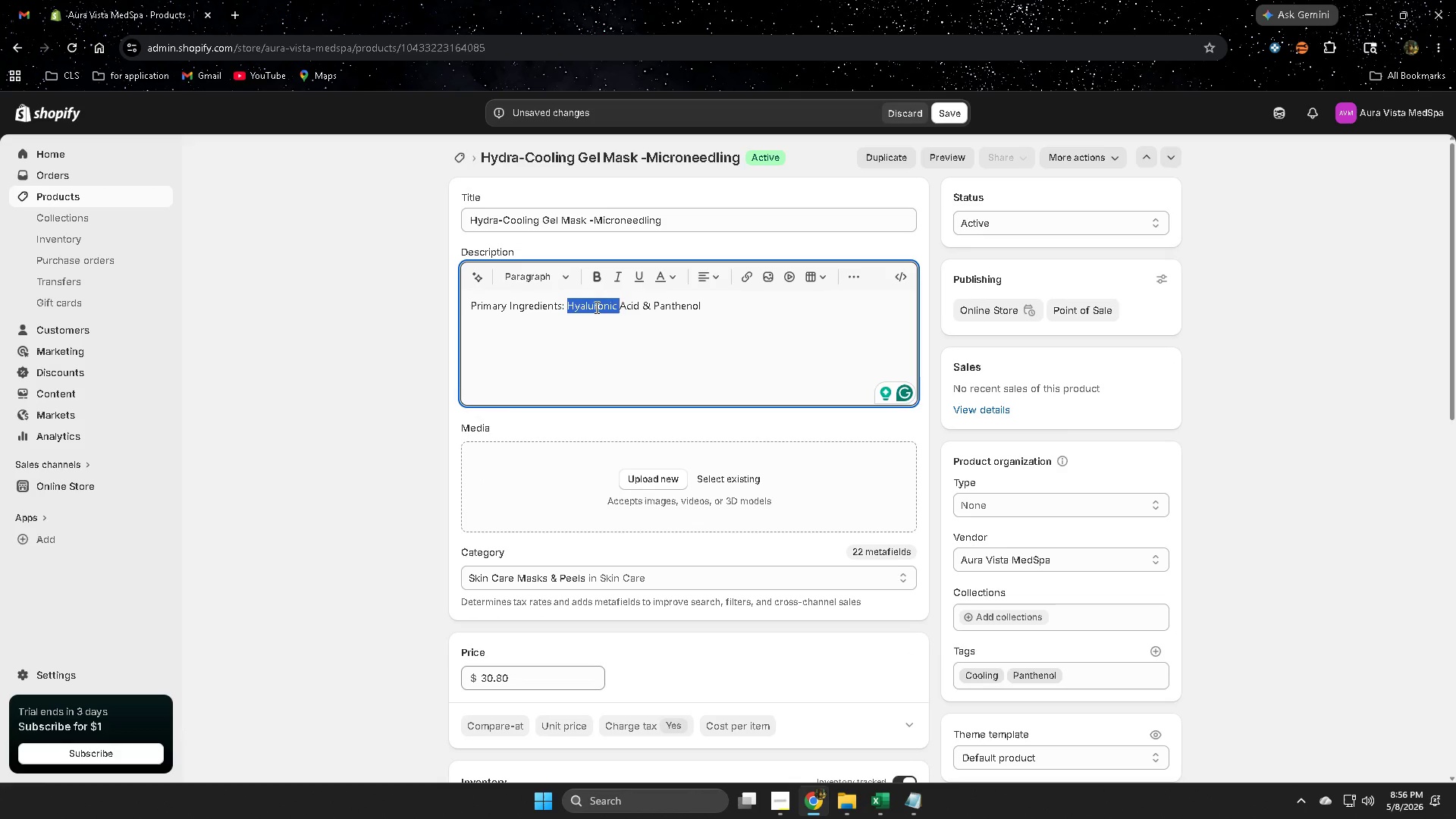 
left_click_drag(start_coordinate=[595, 307], to_coordinate=[636, 307])
 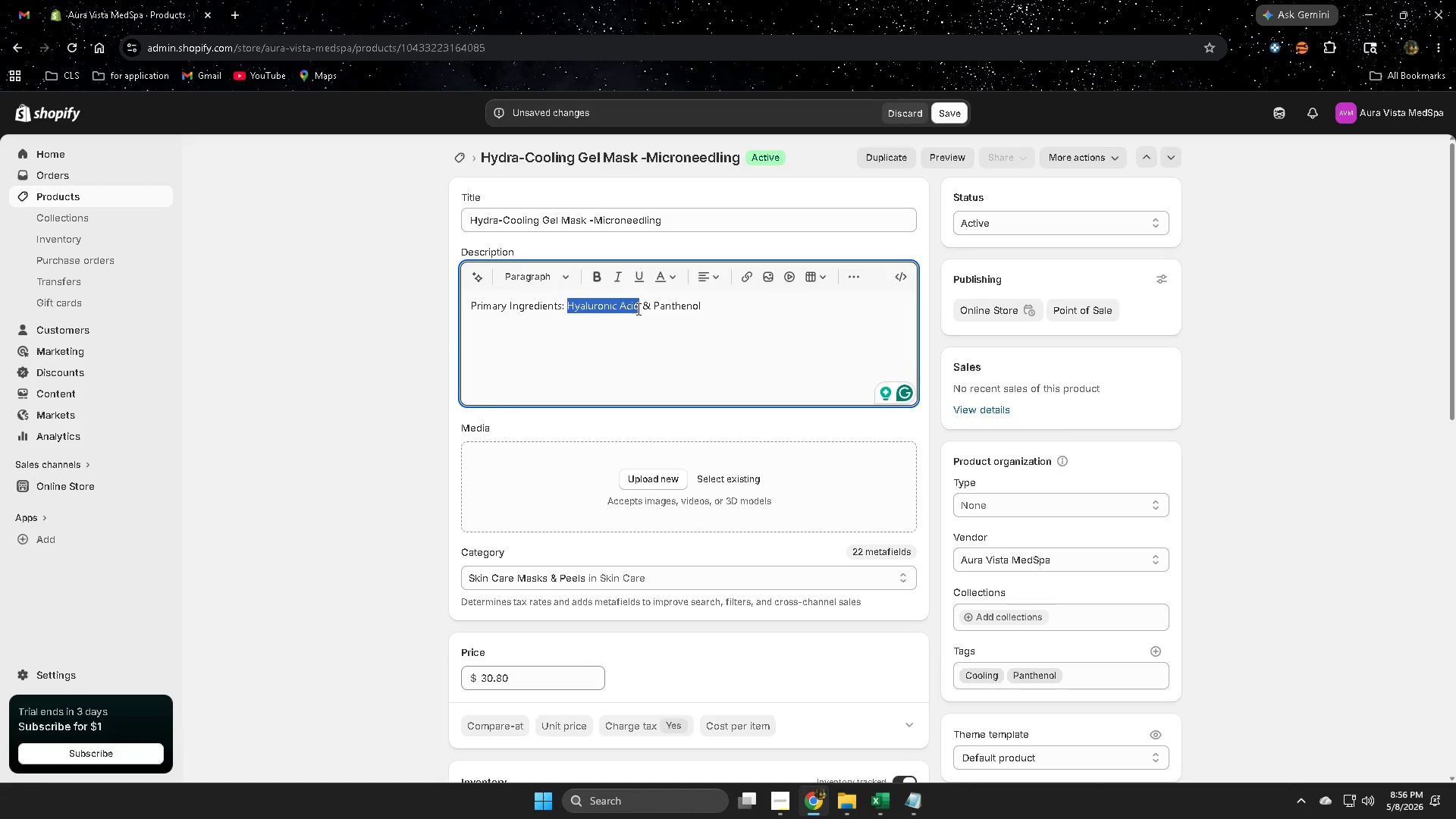 
key(Control+ControlLeft)
 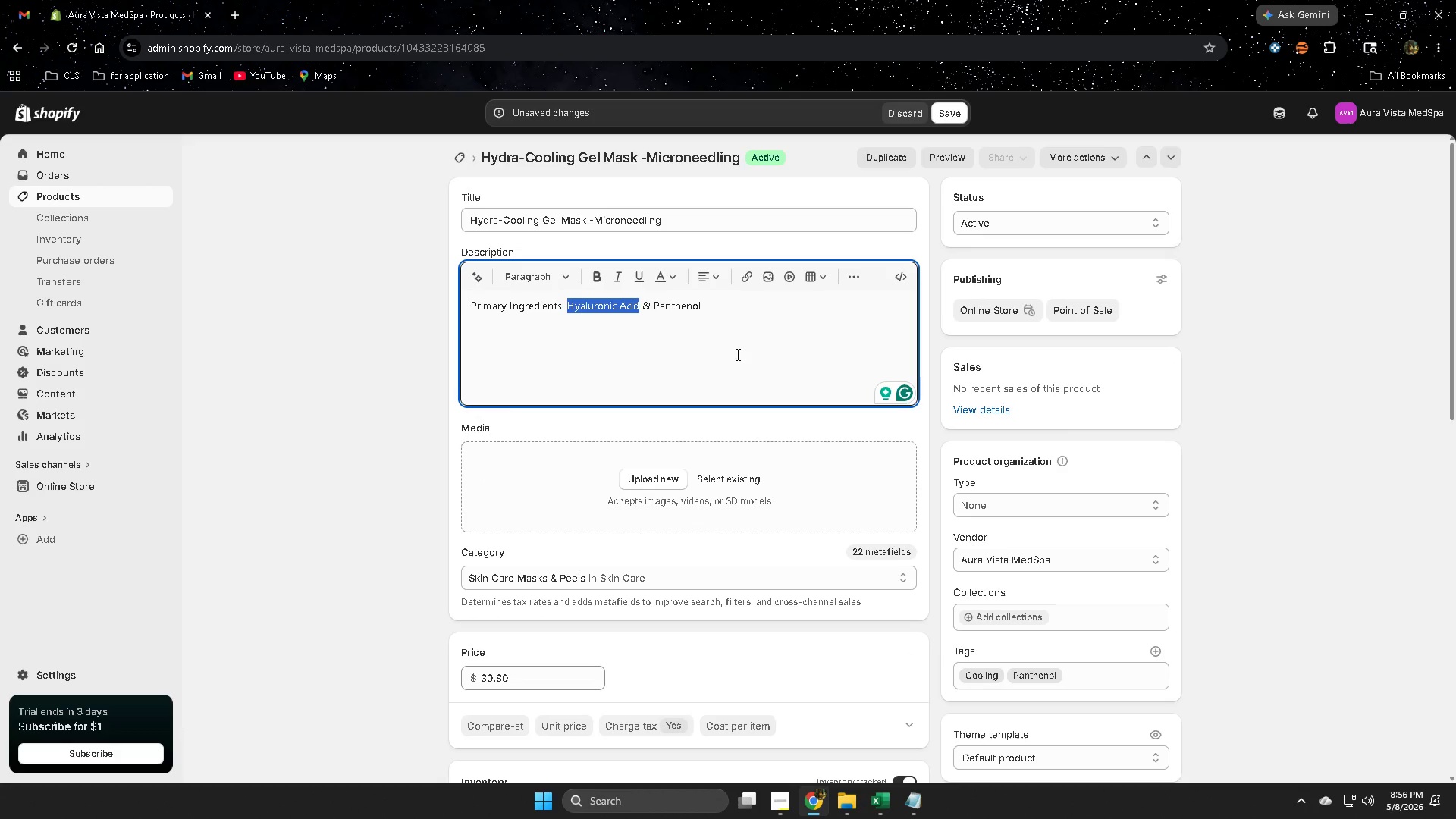 
key(Control+C)
 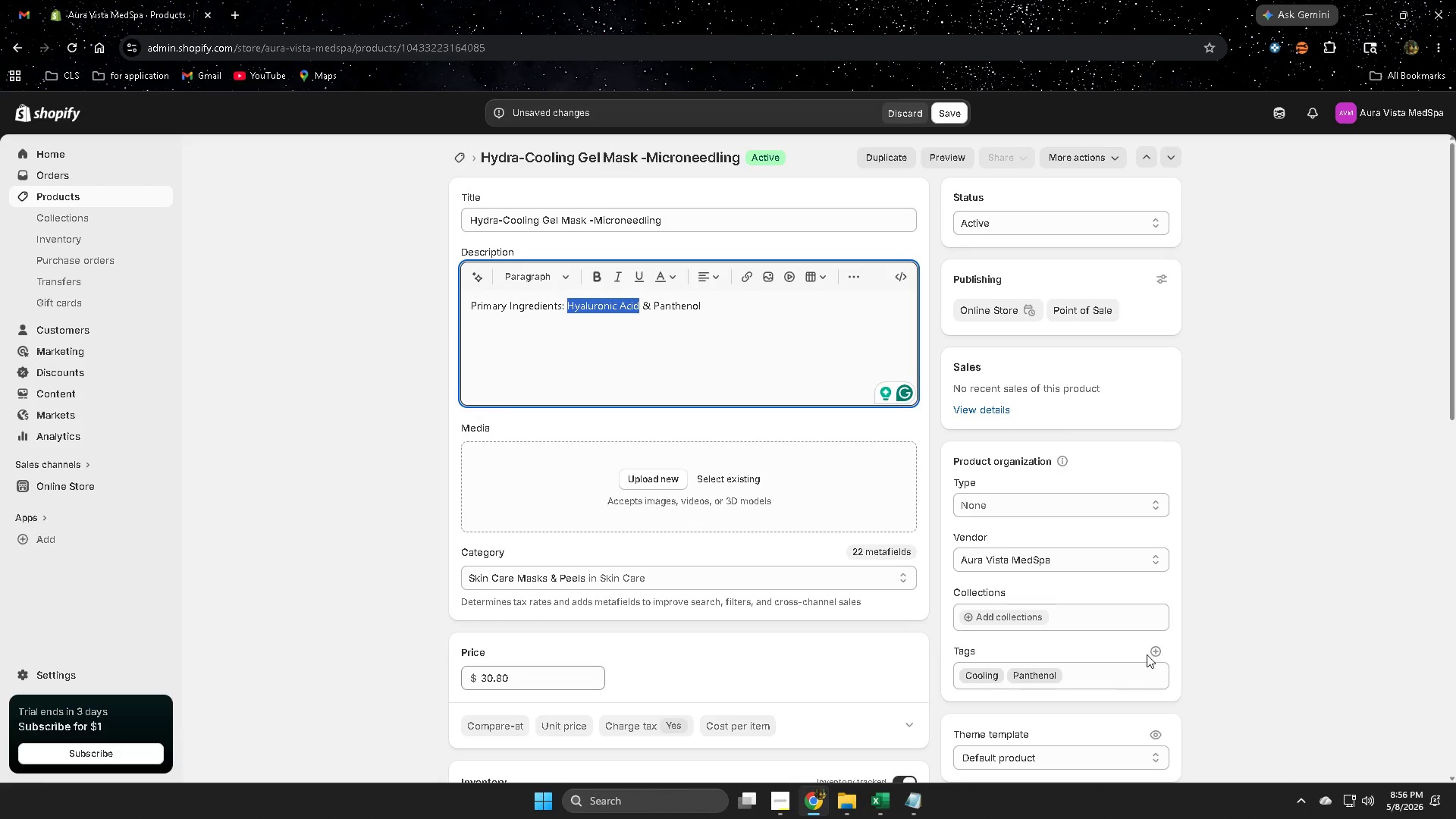 
left_click([1156, 649])
 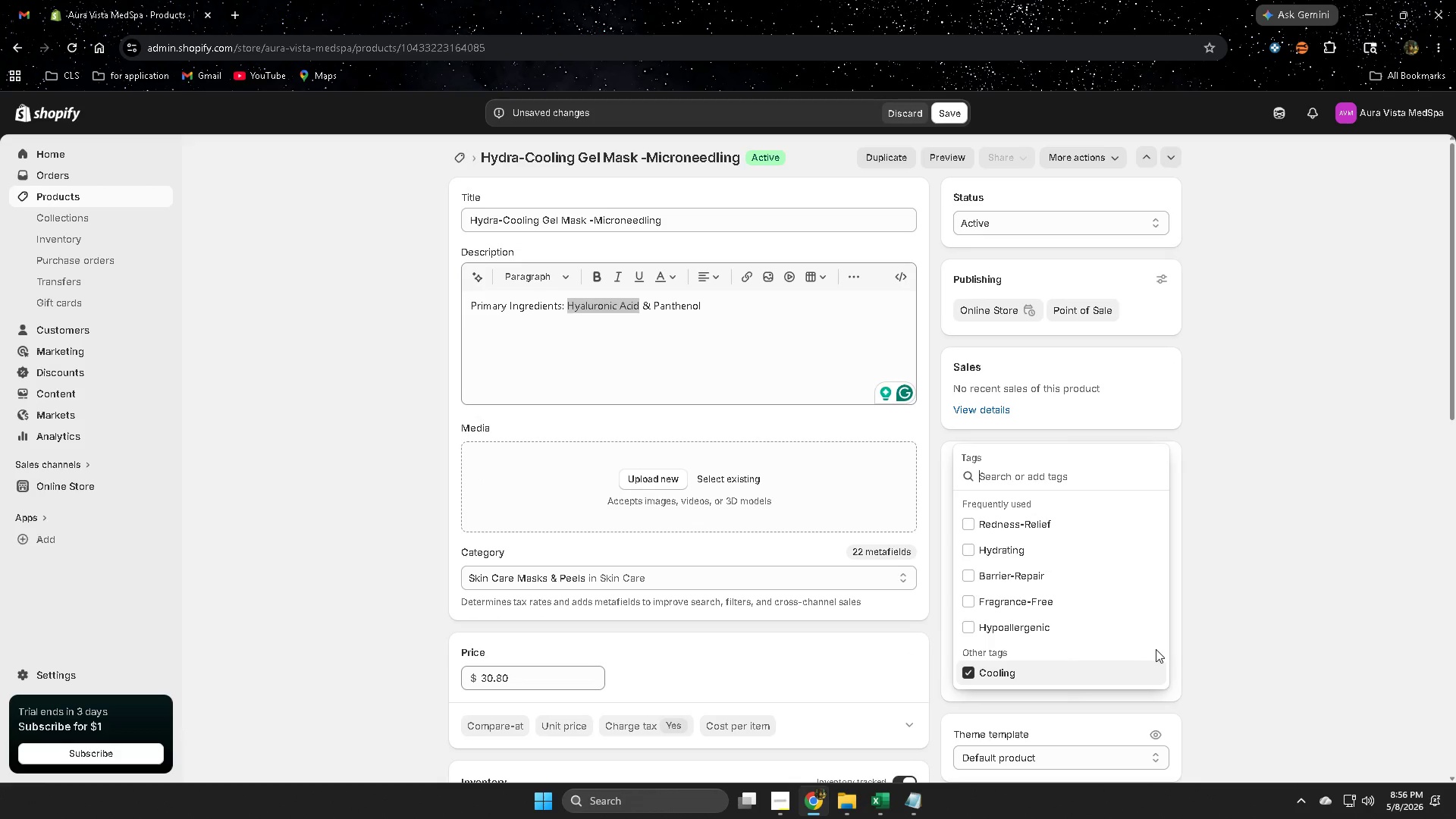 
key(Control+V)
 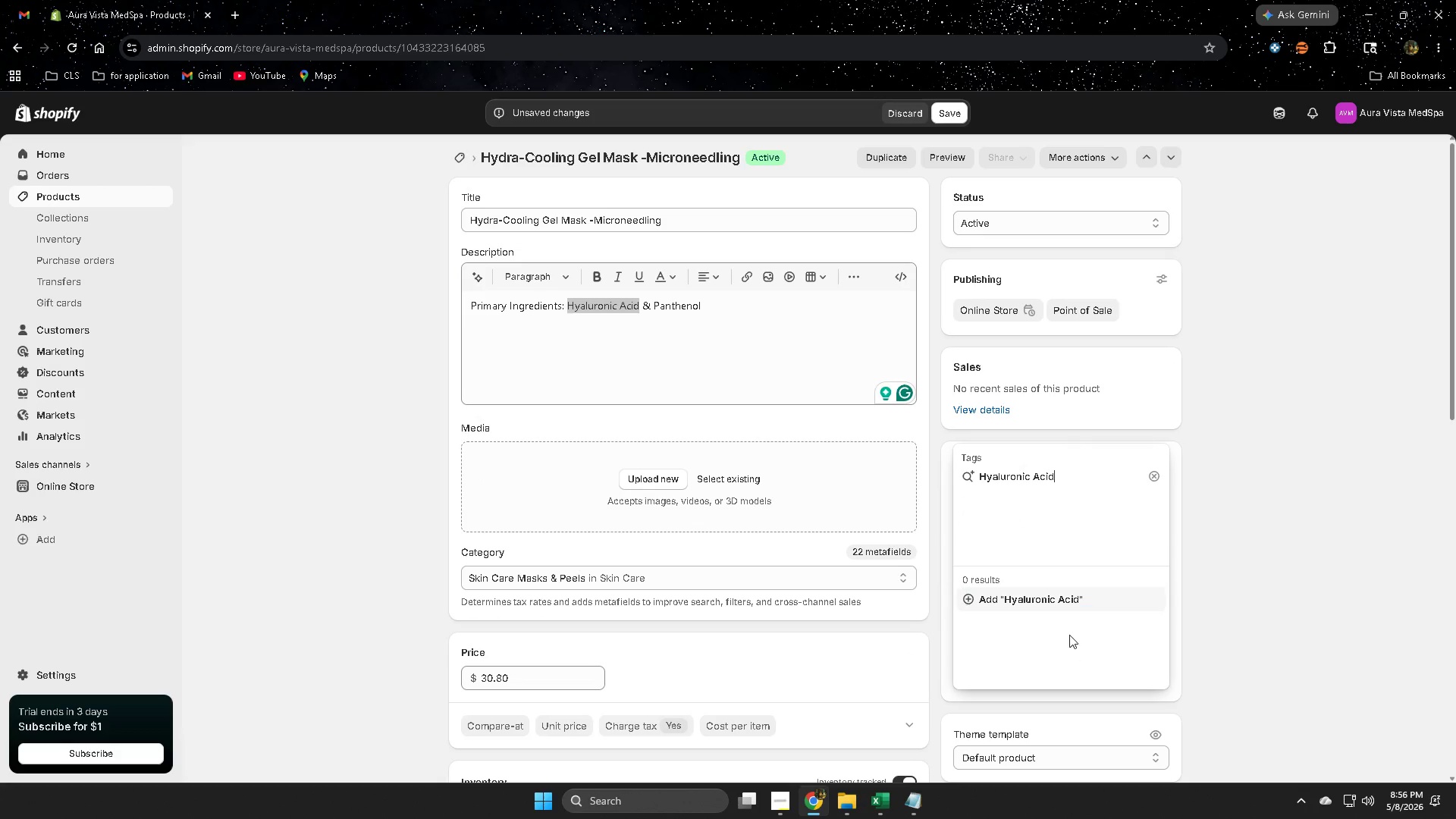 
left_click([1065, 599])
 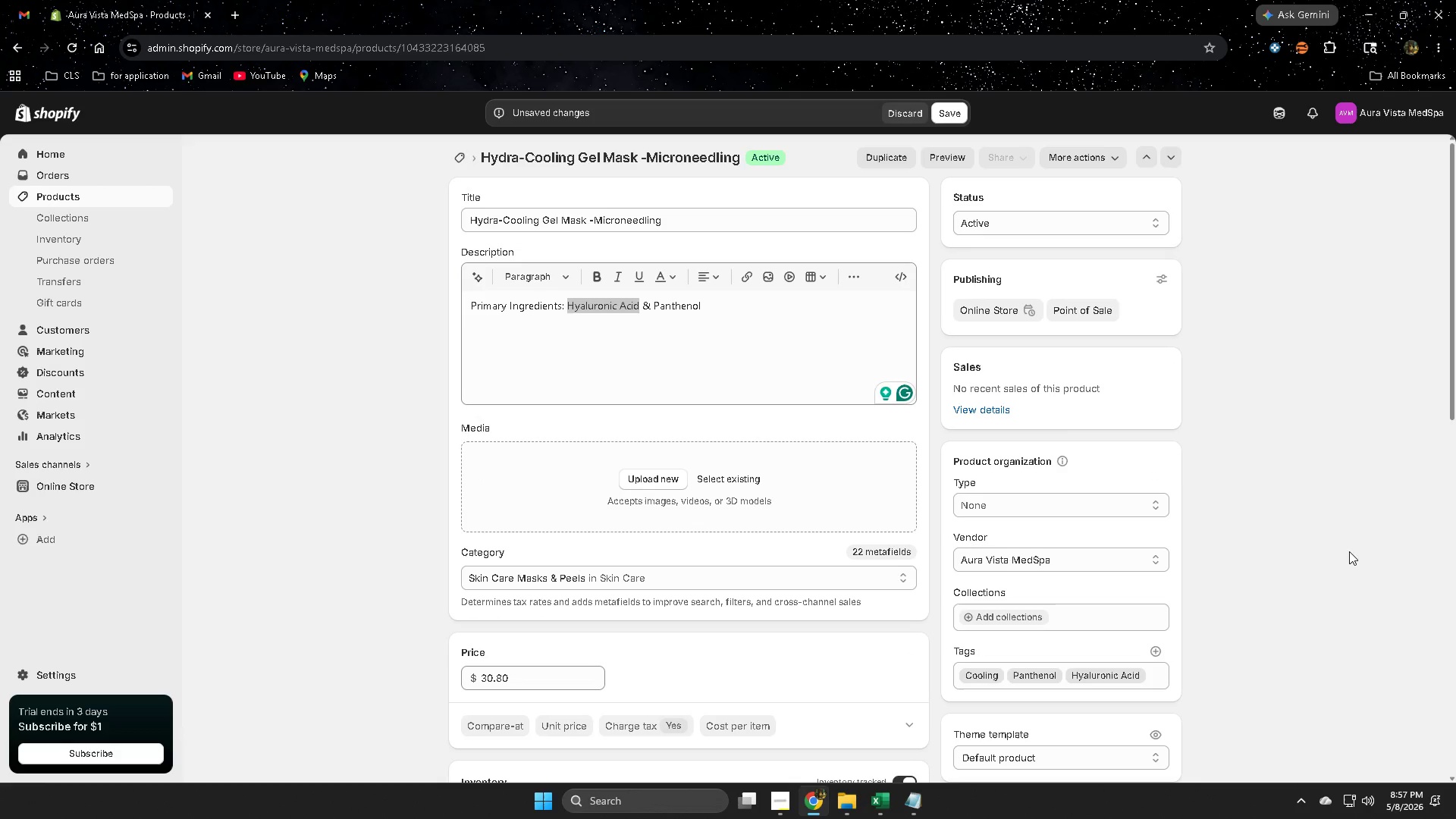 
wait(42.78)
 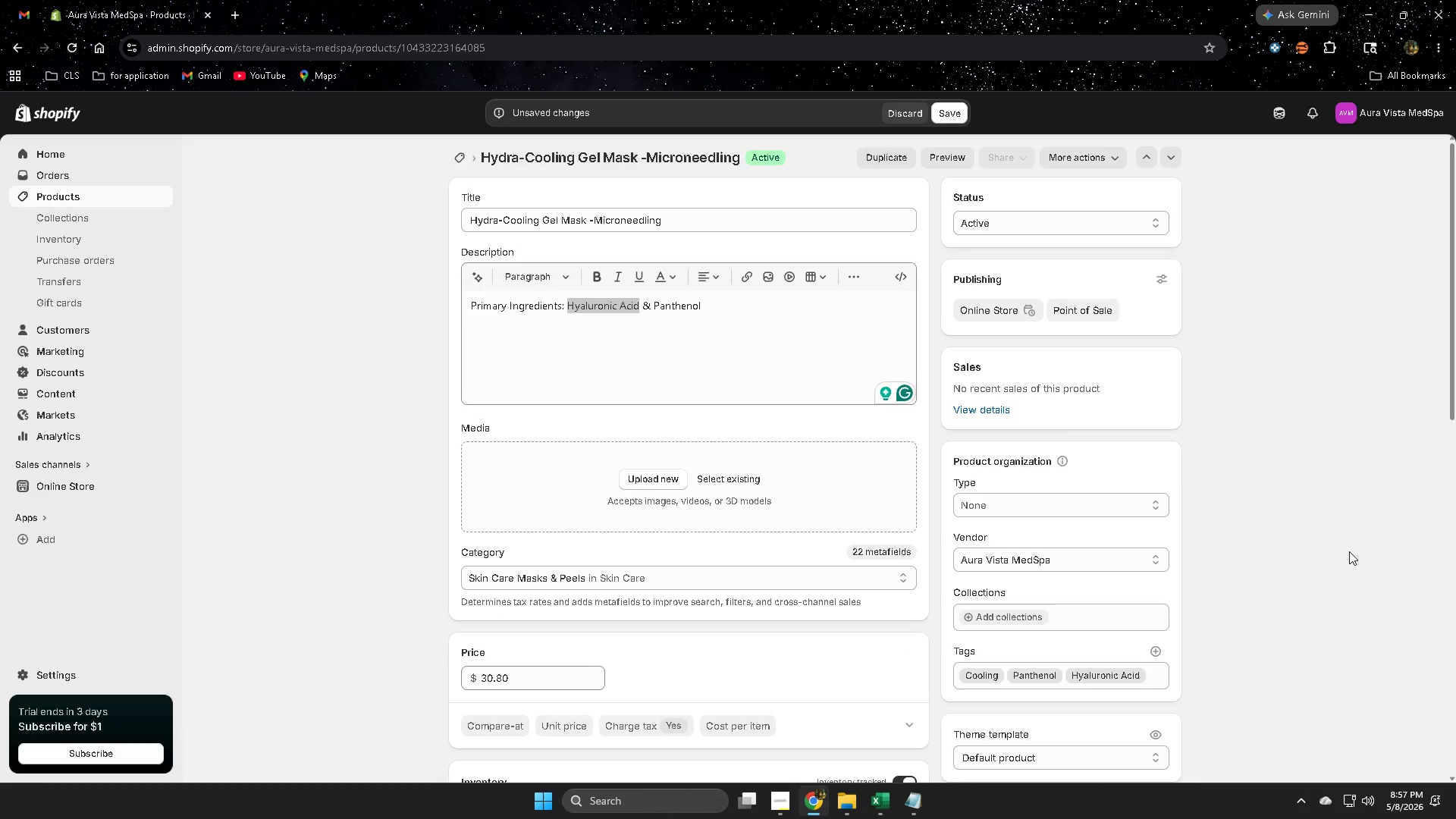 
scroll: coordinate [246, 443], scroll_direction: down, amount: 12.0
 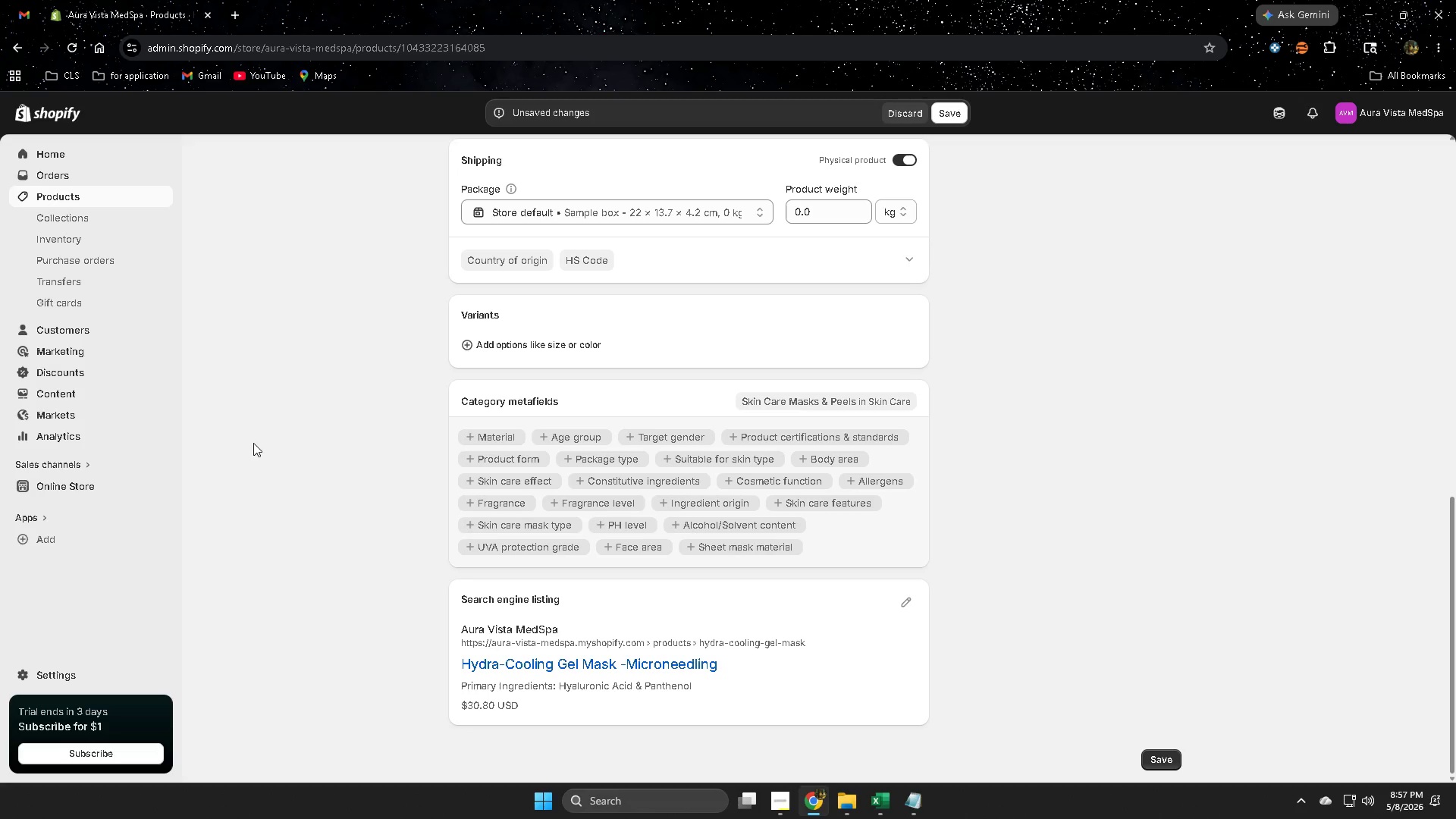 
scroll: coordinate [799, 382], scroll_direction: up, amount: 6.0
 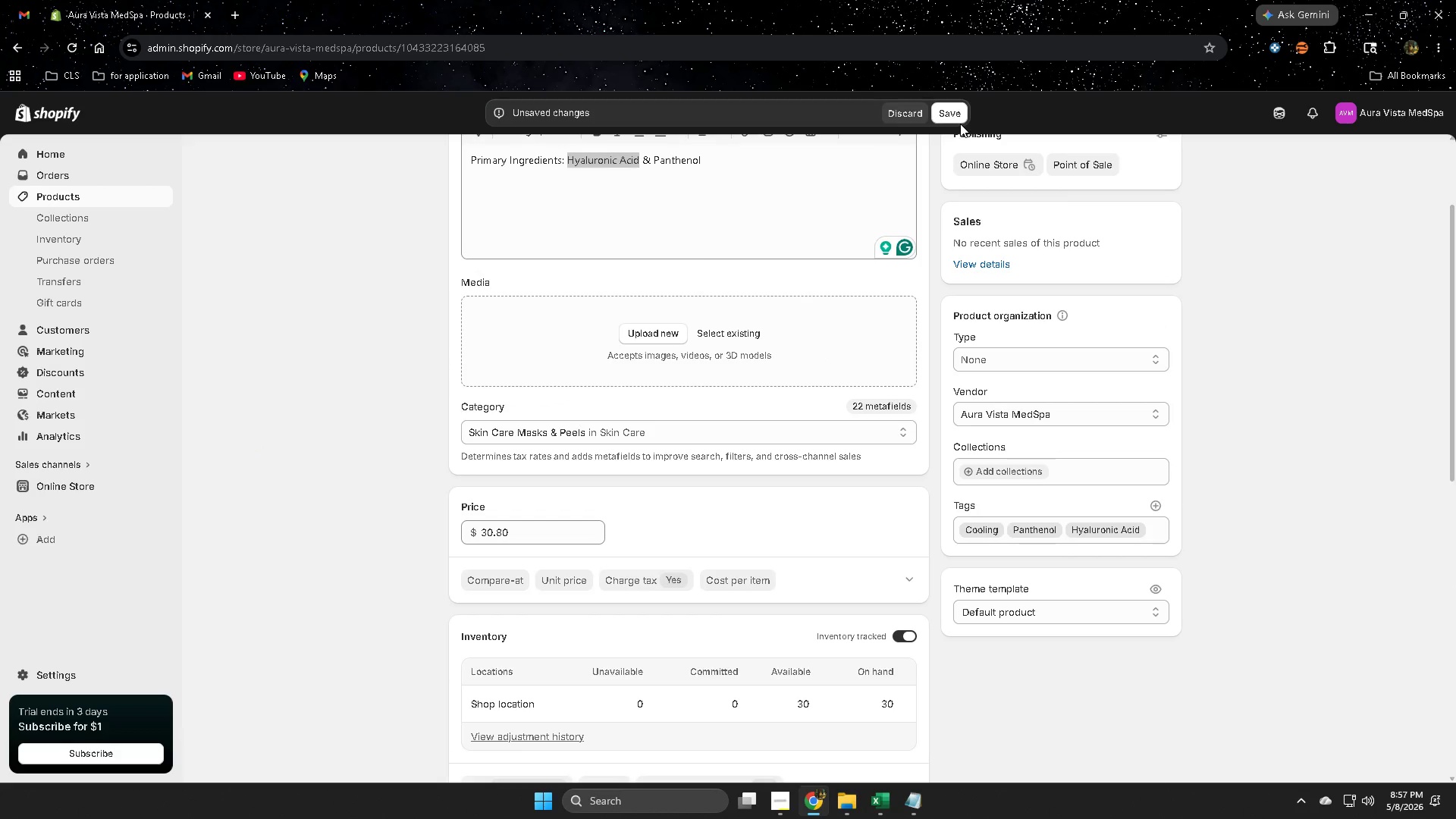 
double_click([958, 119])
 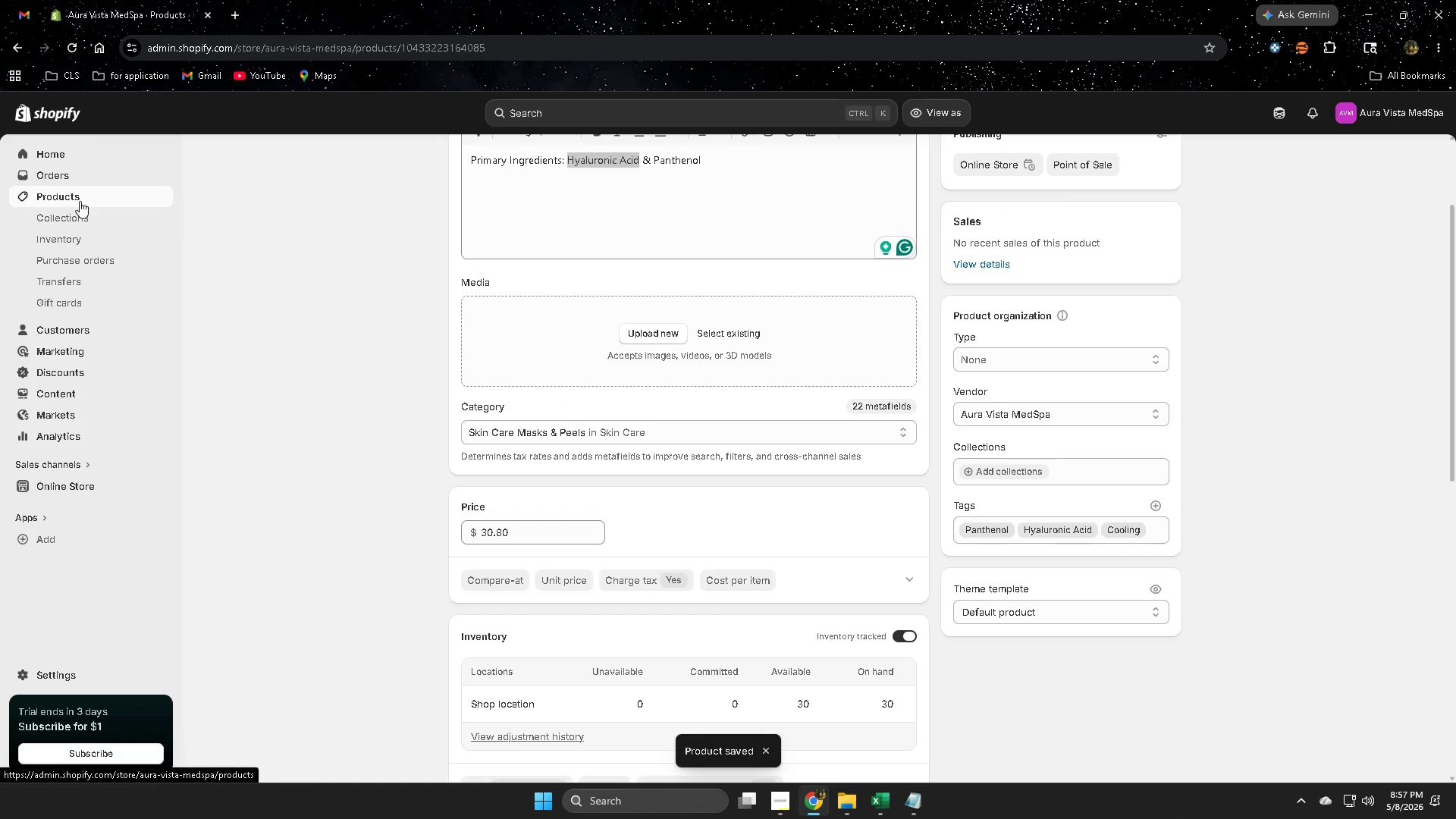 
wait(5.77)
 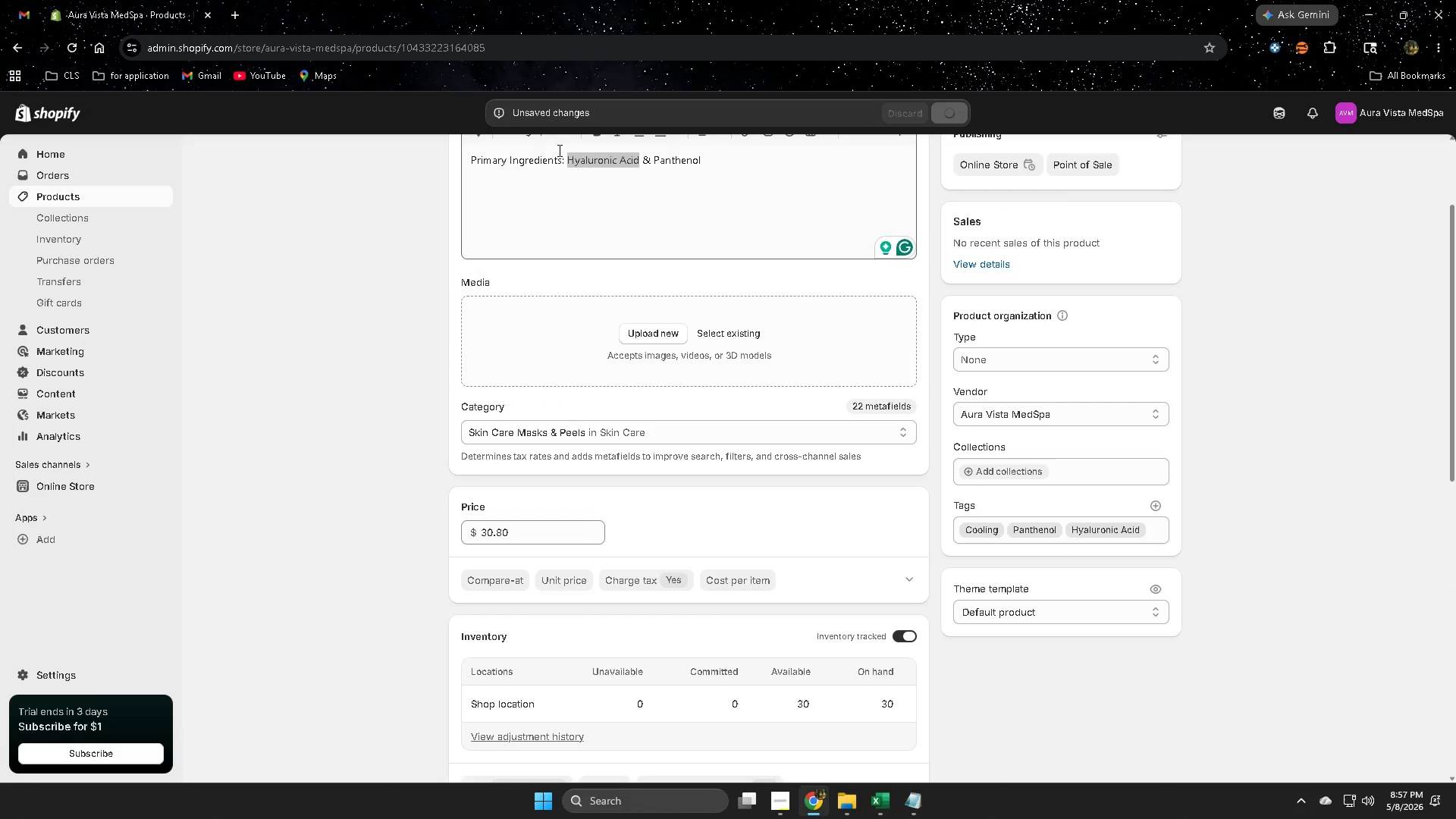 
scroll: coordinate [1008, 457], scroll_direction: down, amount: 24.0
 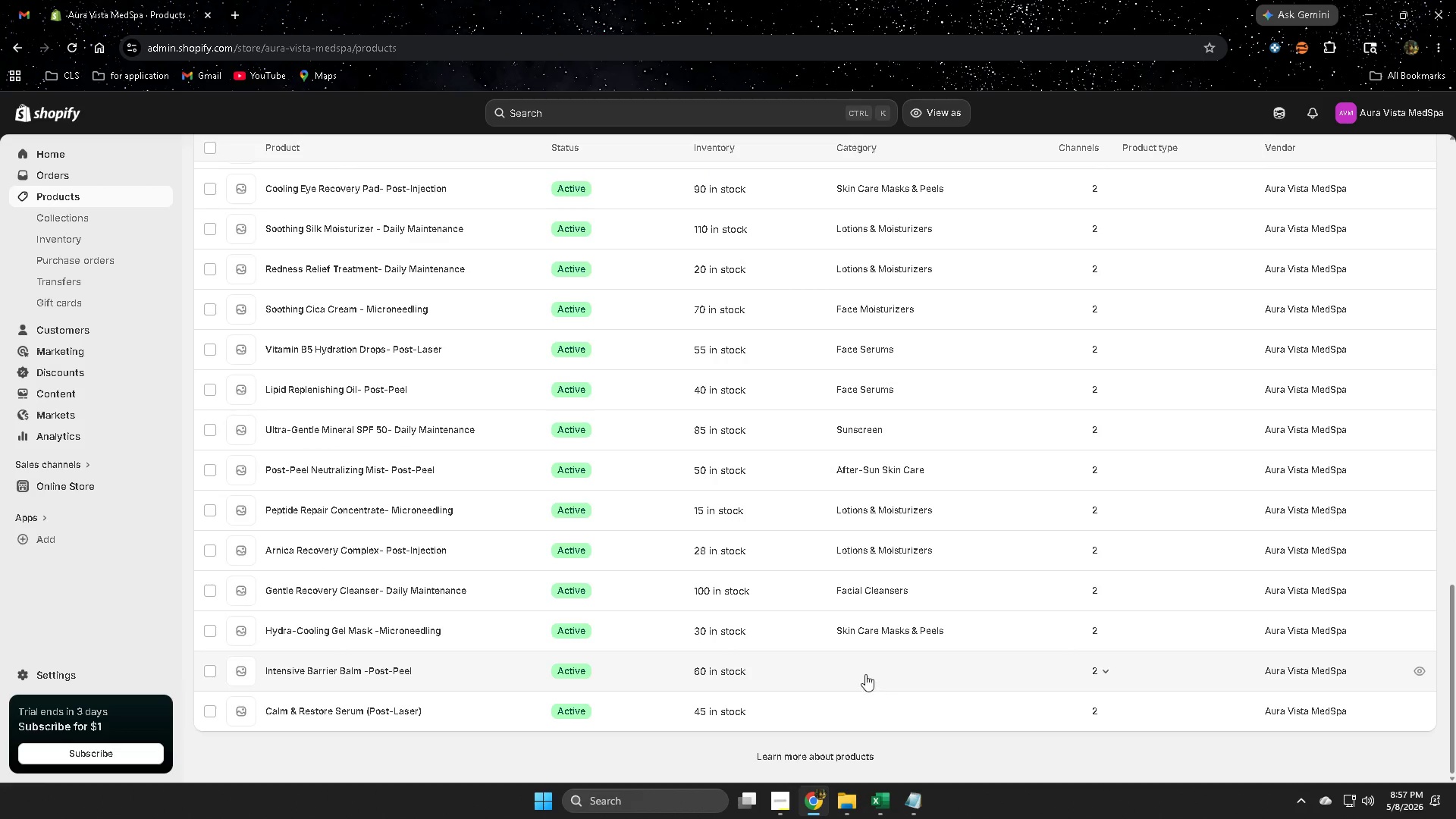 
left_click([829, 669])
 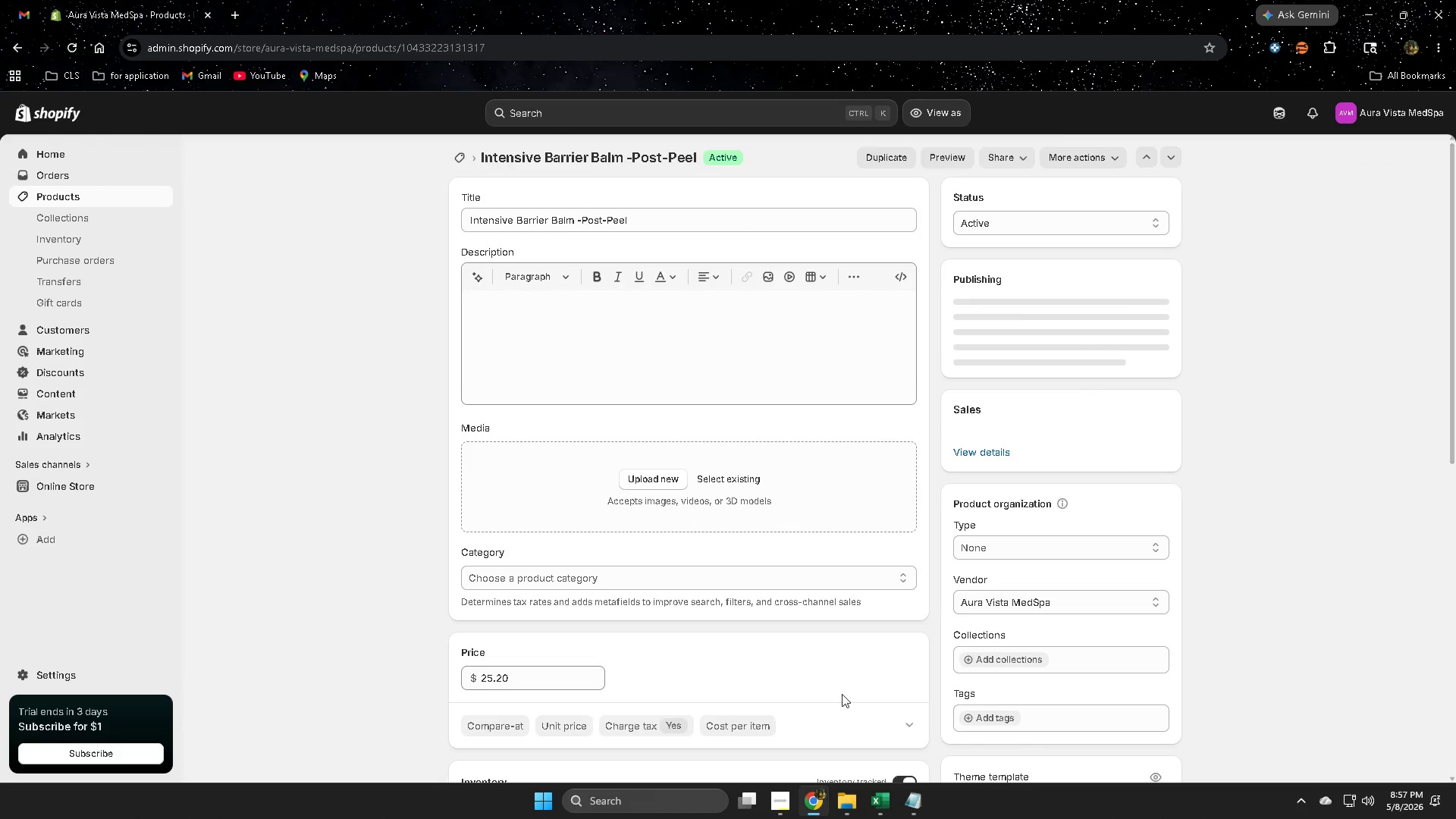 
left_click([915, 795])
 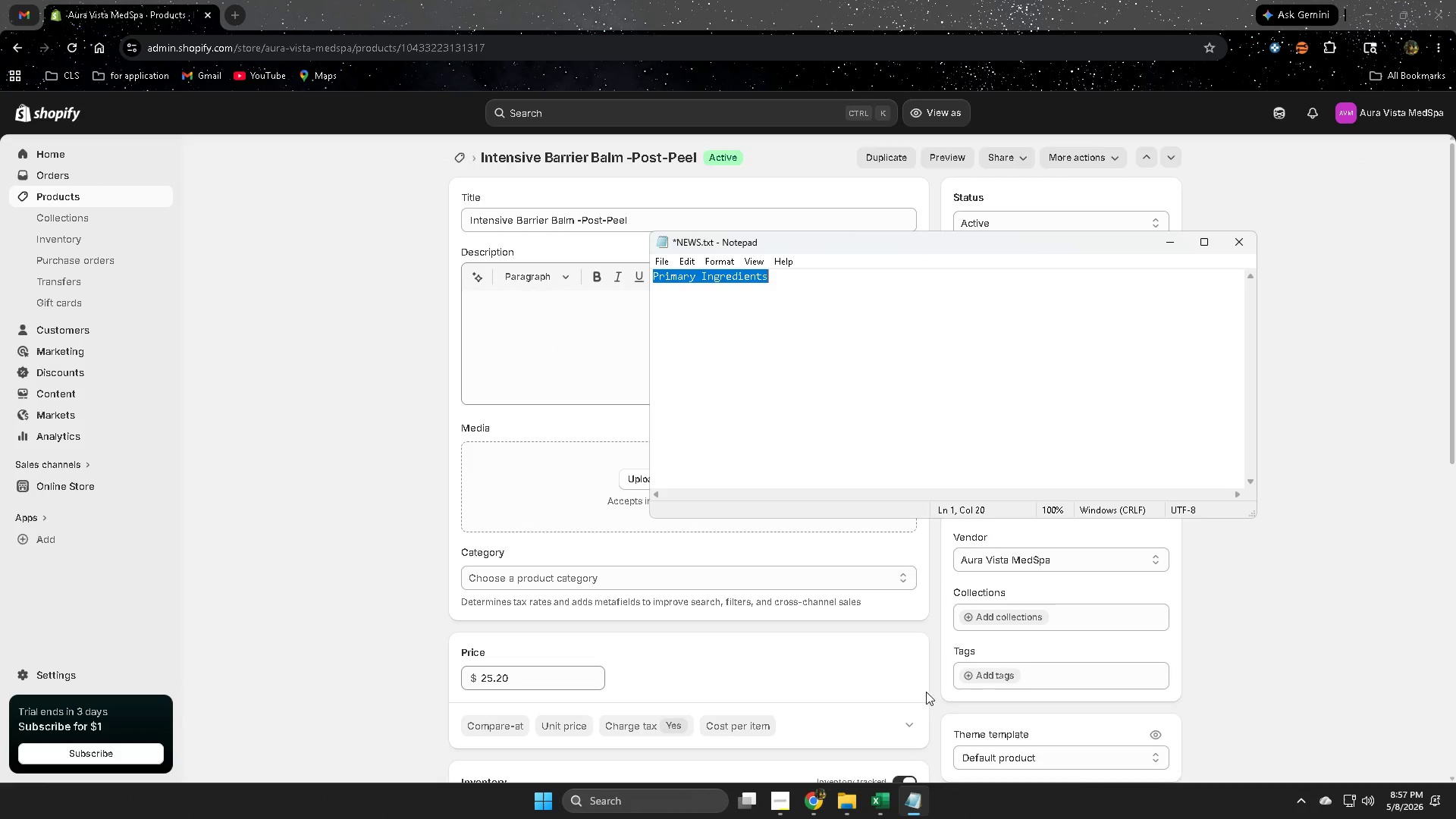 
key(Control+ControlLeft)
 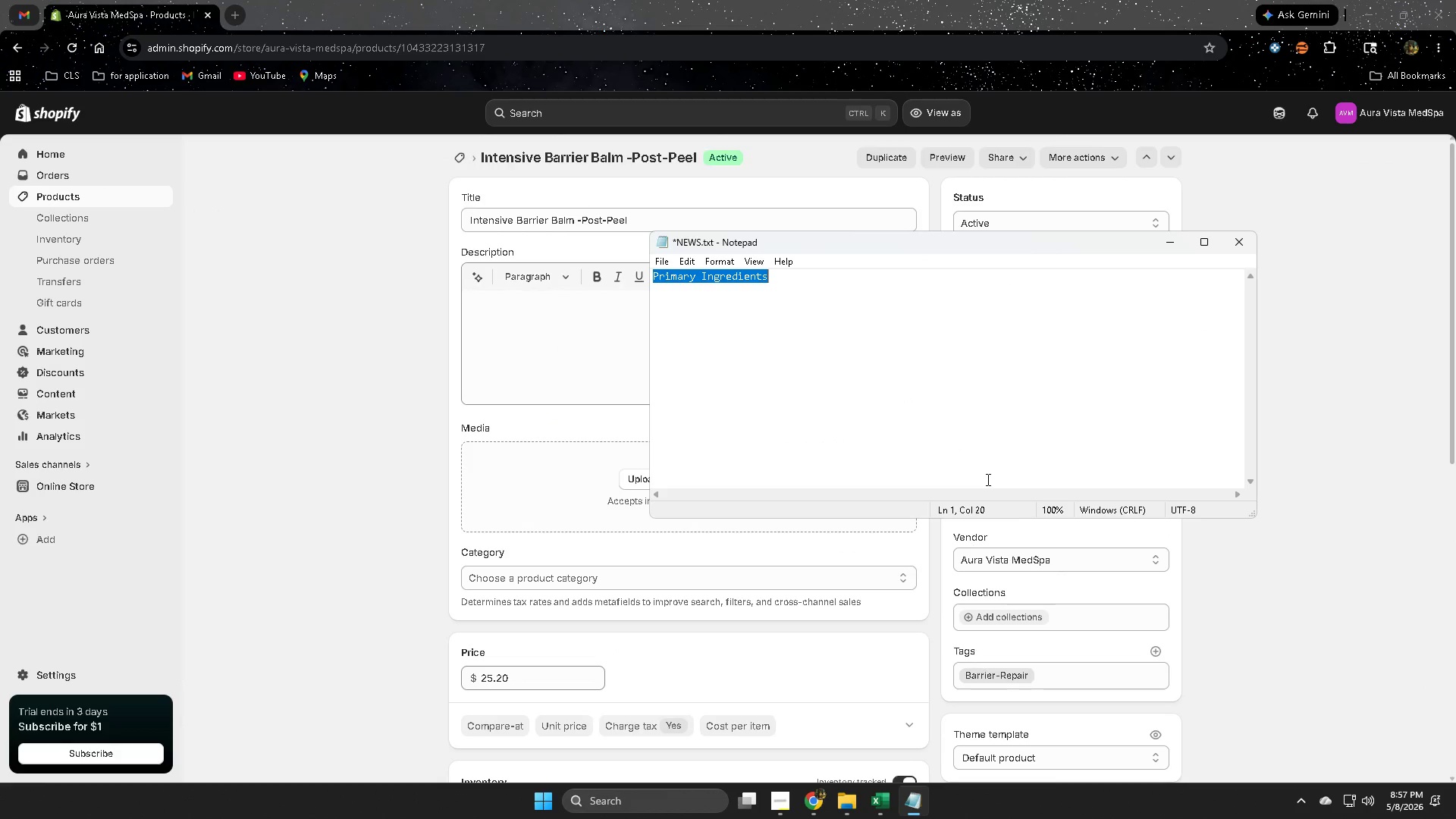 
key(Control+C)
 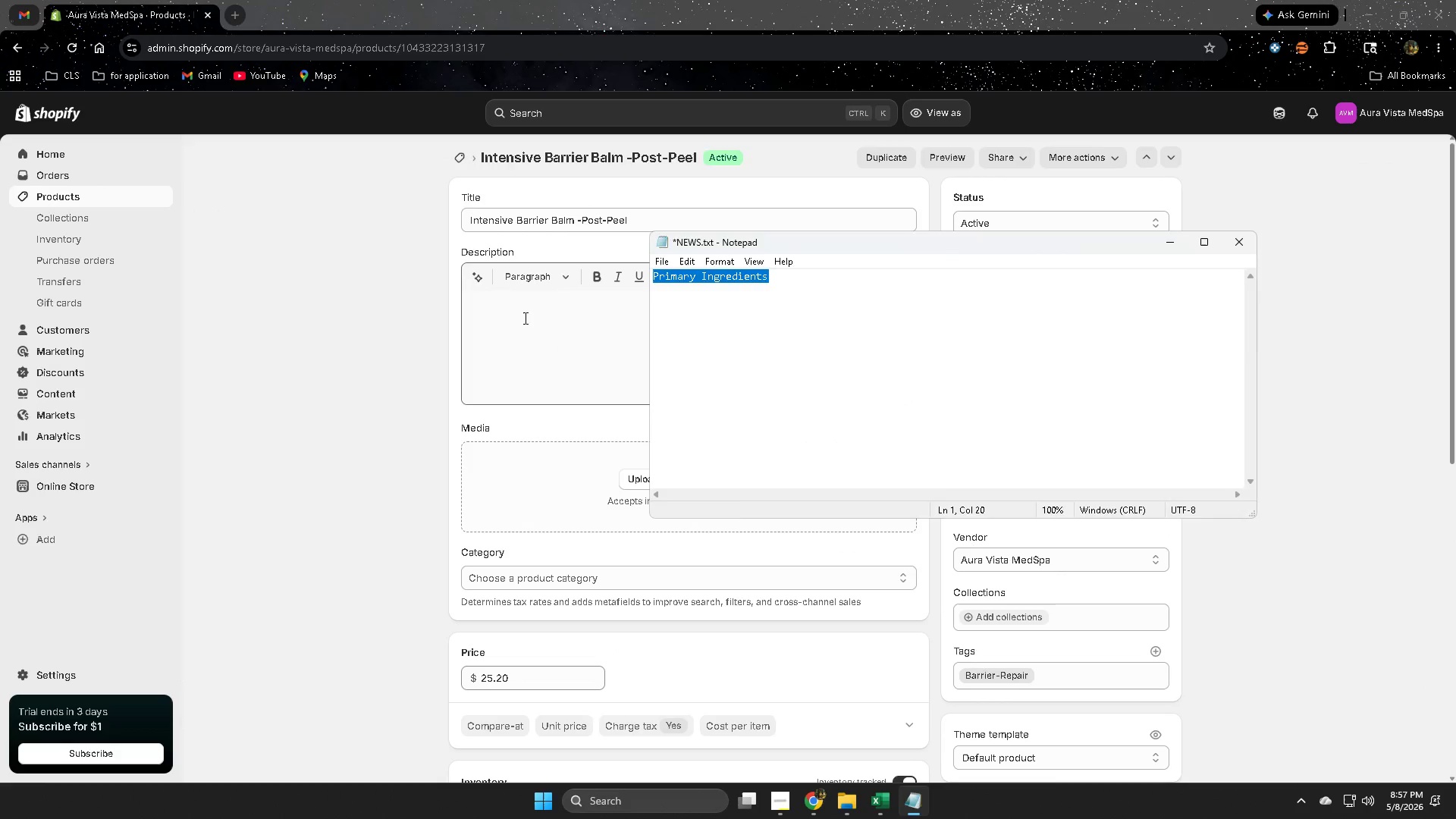 
left_click([523, 313])
 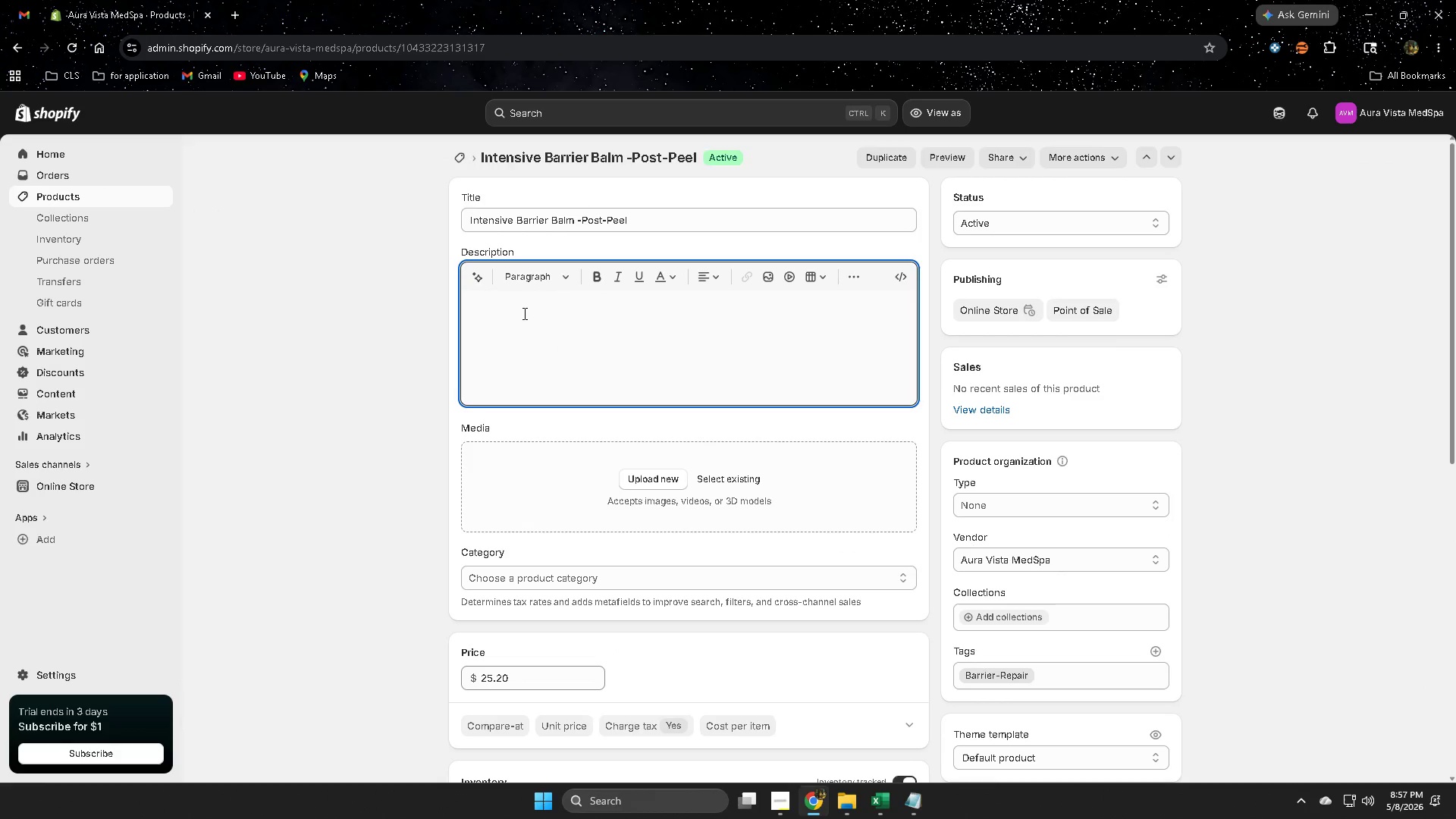 
key(Control+ControlLeft)
 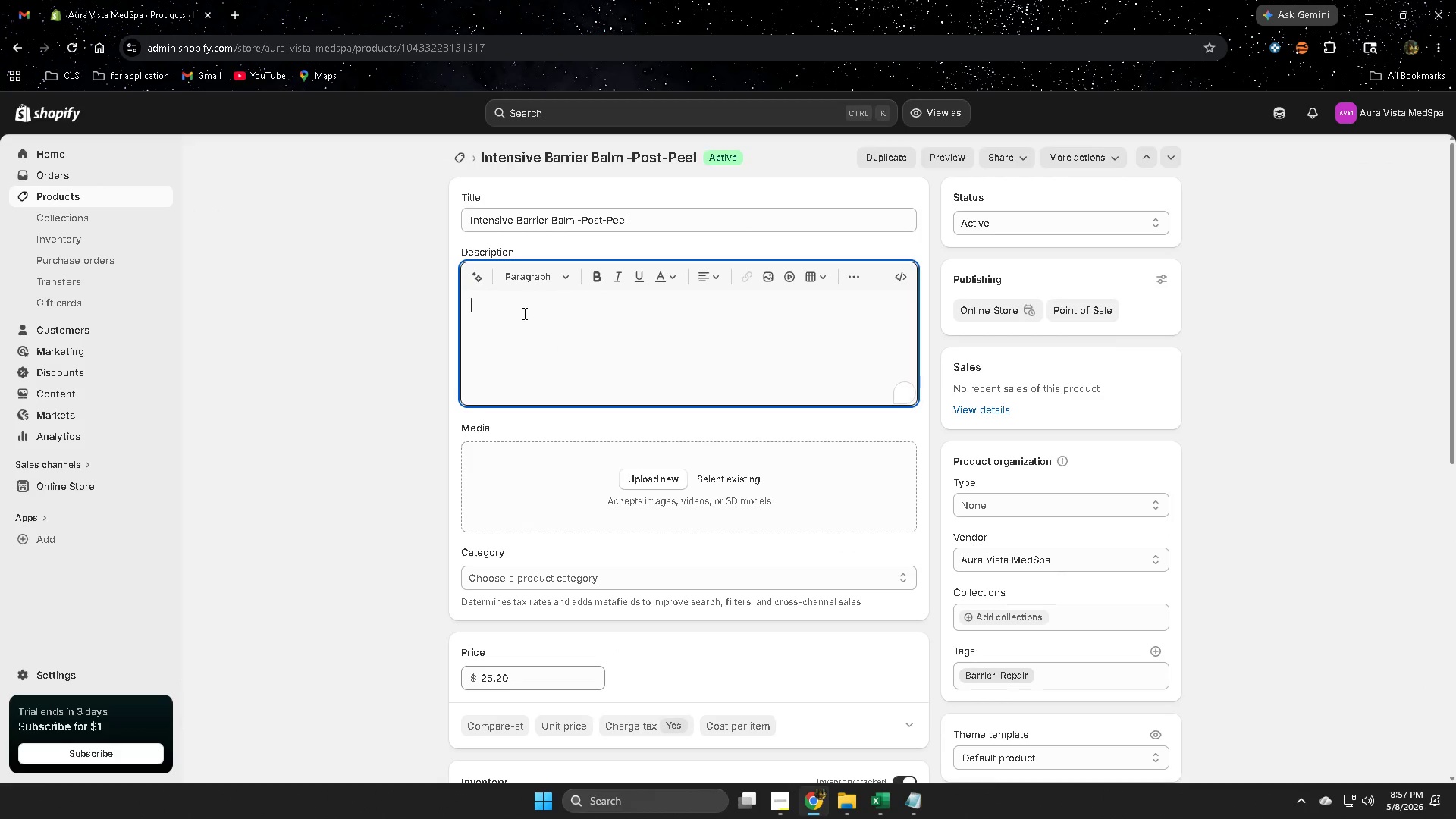 
key(Control+V)
 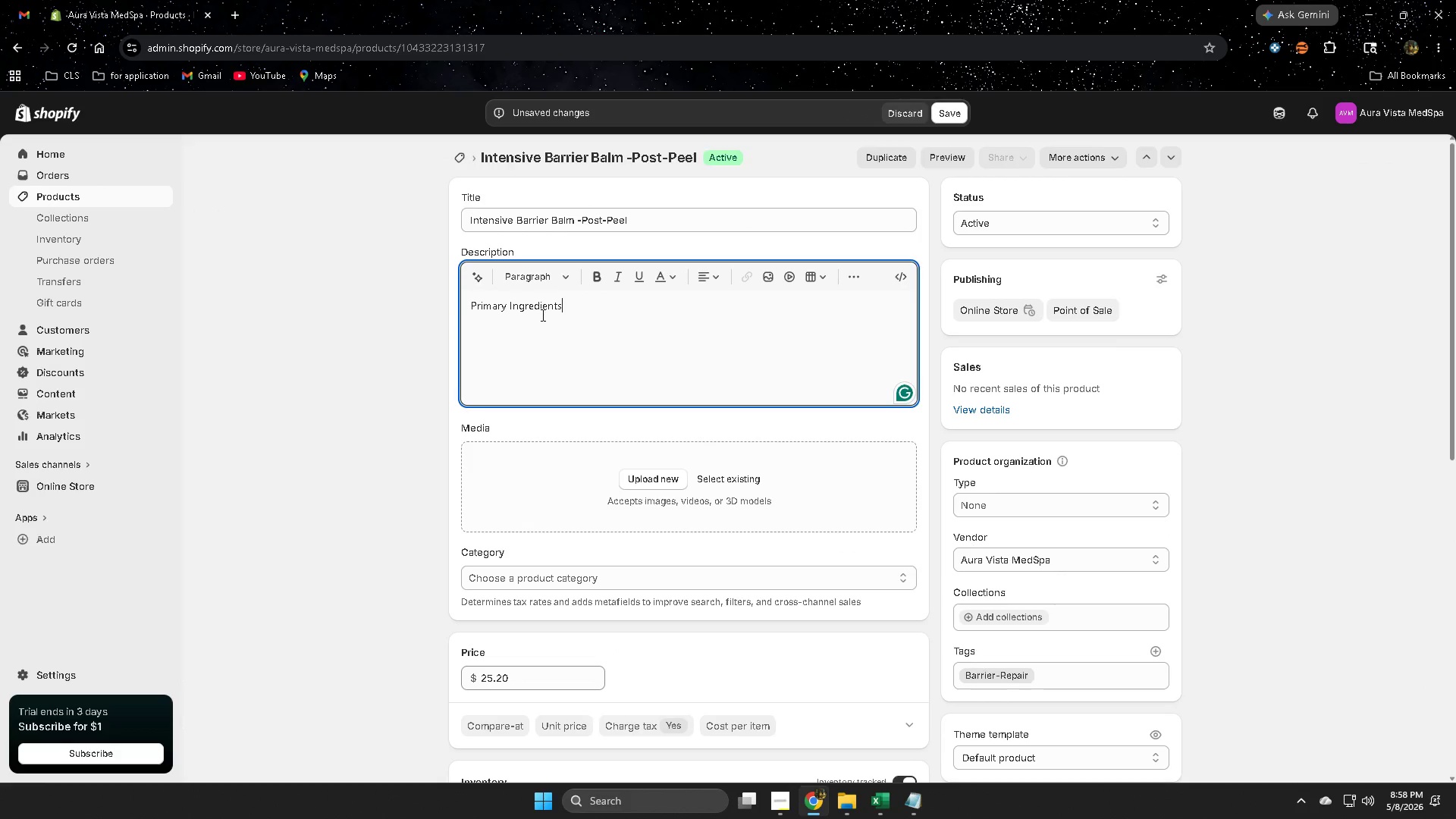 
key(Shift+Semicolon)
 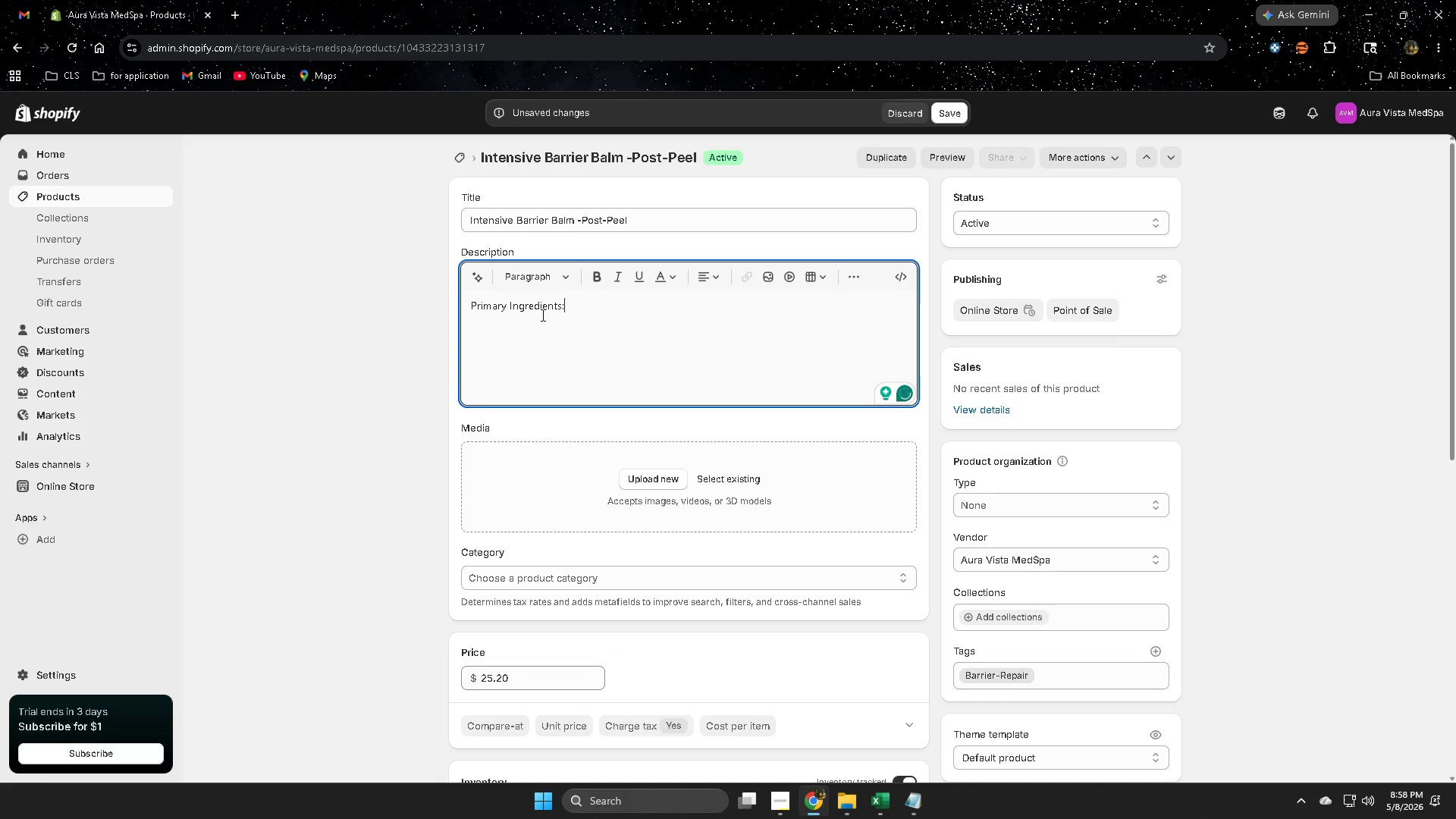 
key(Space)
 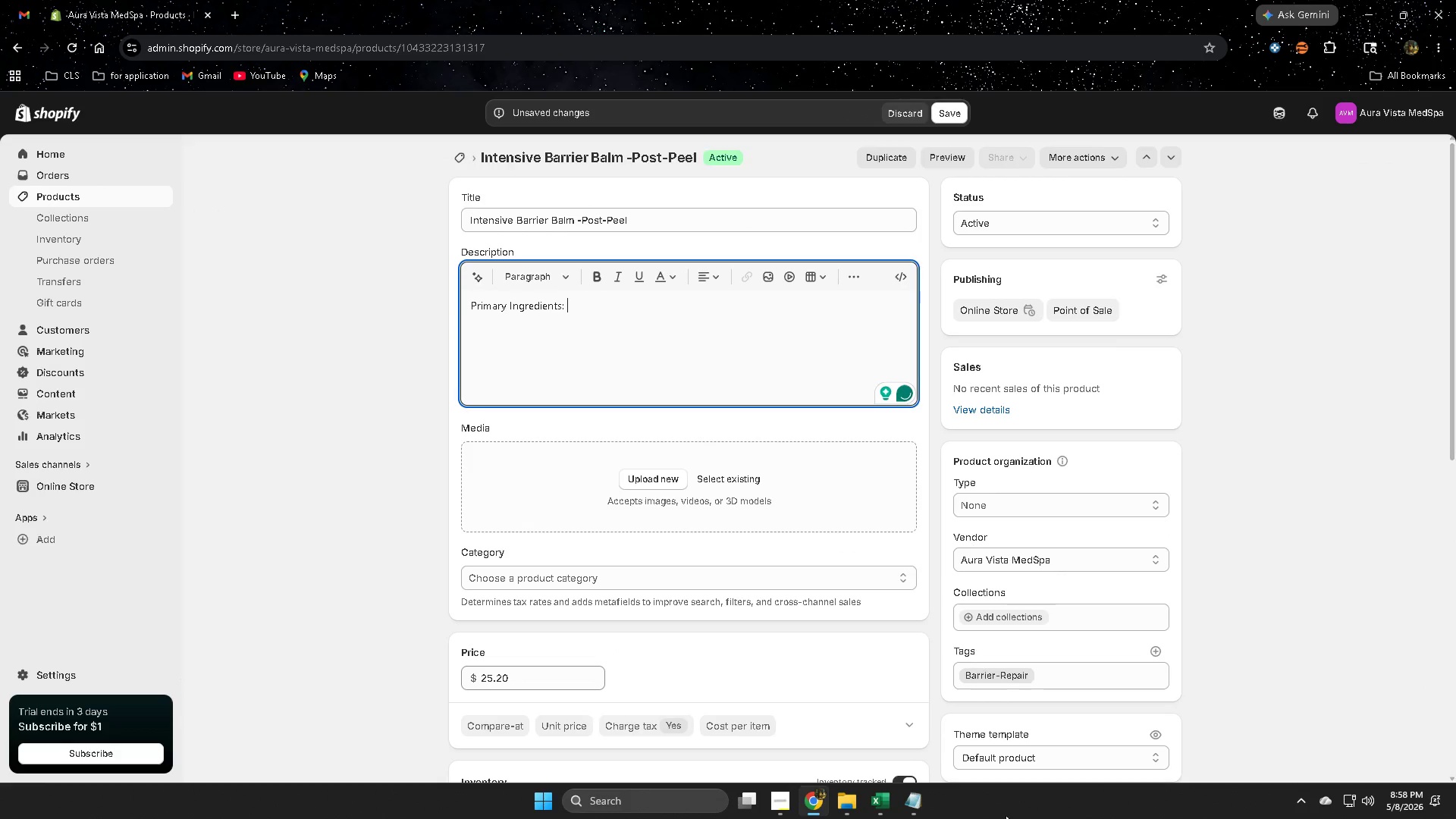 
left_click([875, 795])
 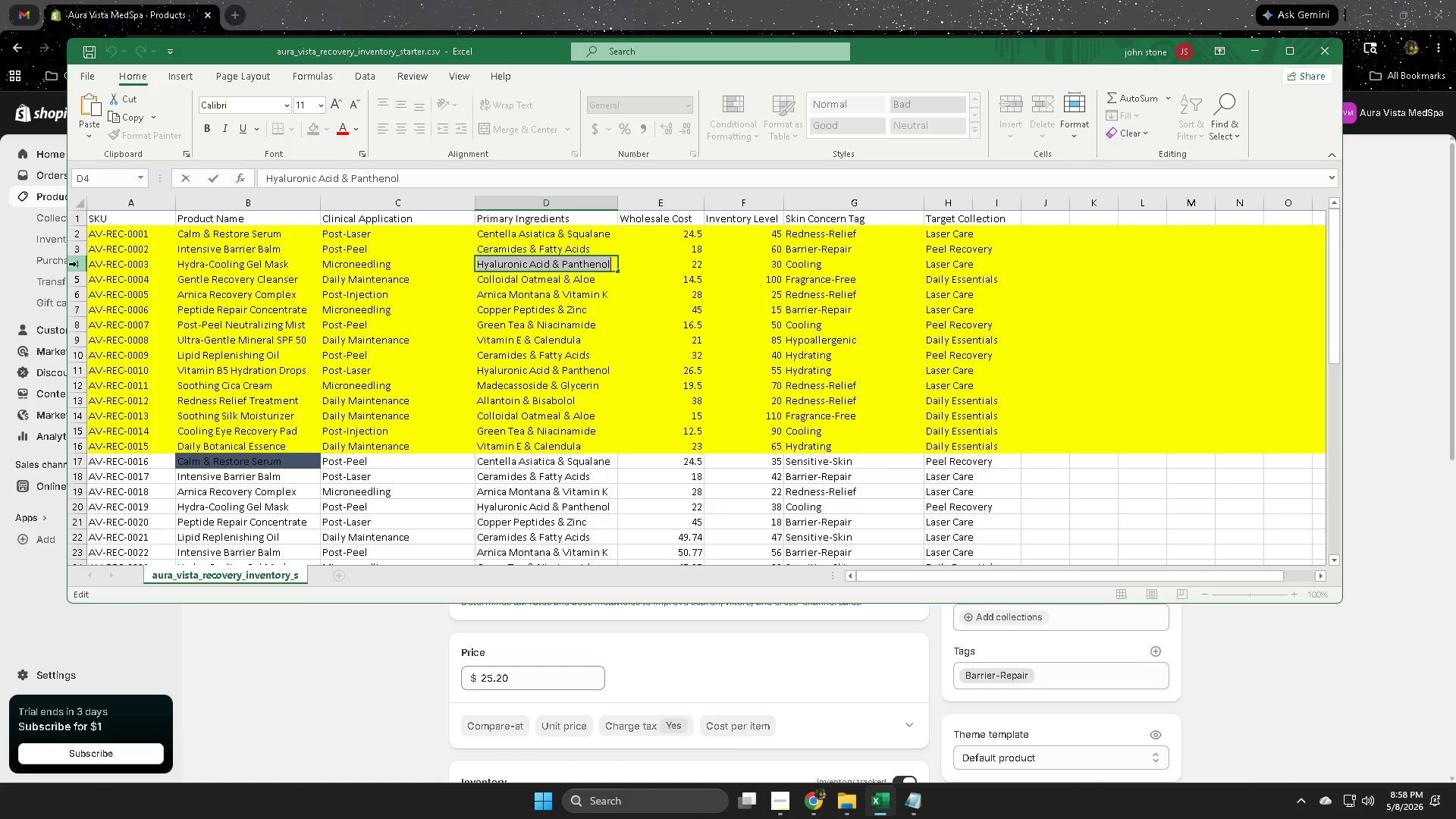 
left_click([339, 665])
 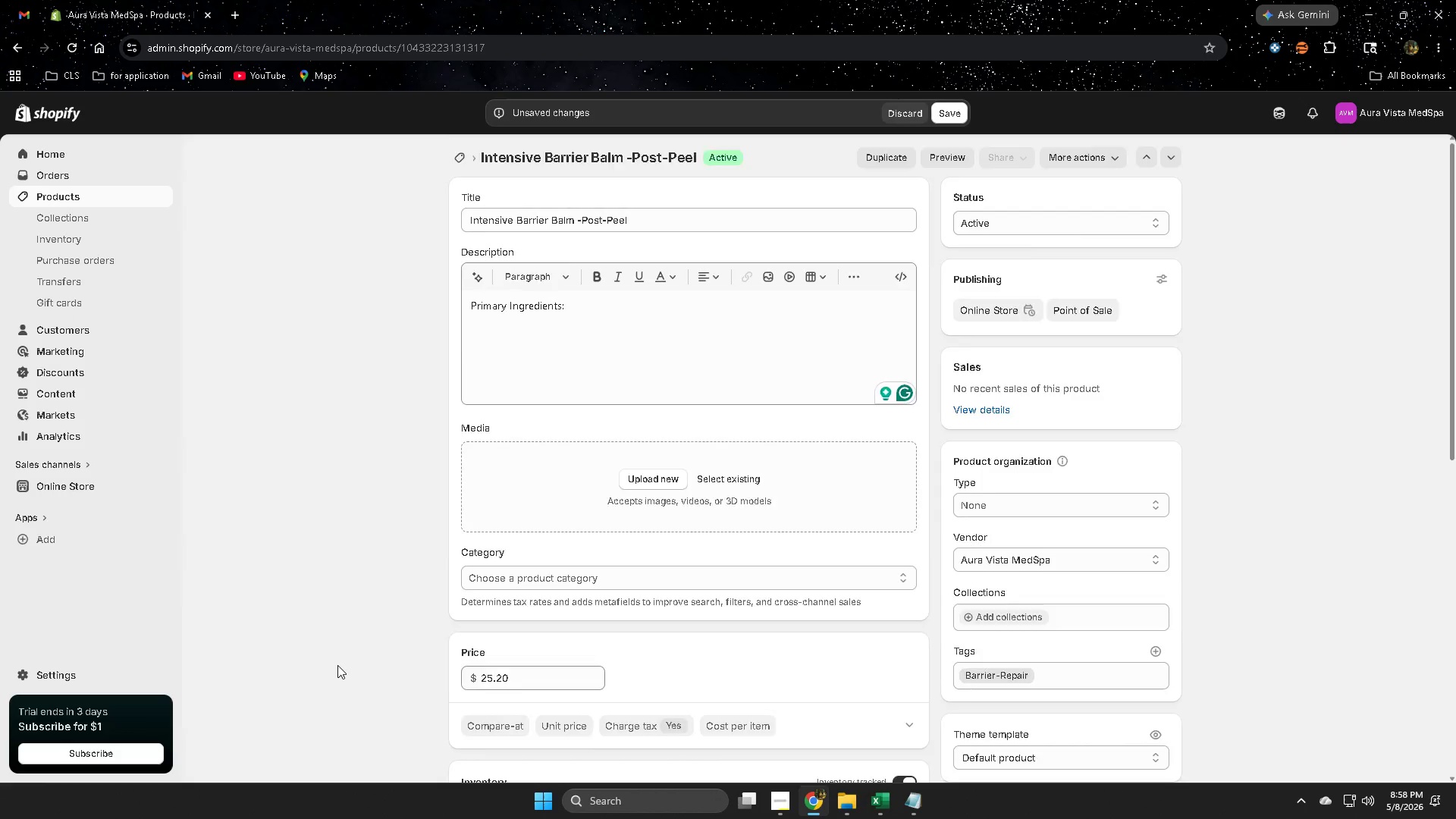 
scroll: coordinate [337, 665], scroll_direction: down, amount: 2.0
 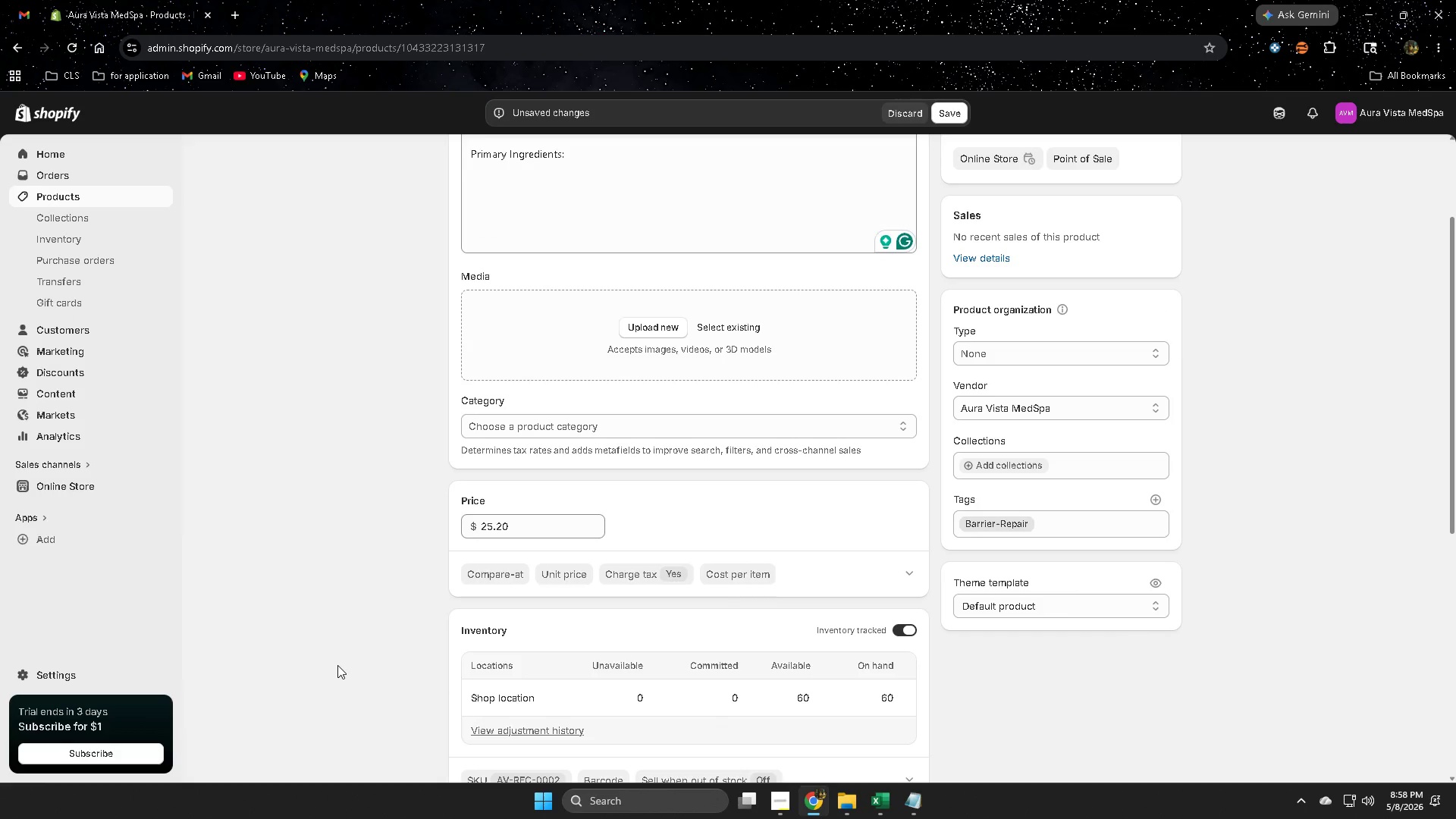 
scroll: coordinate [337, 665], scroll_direction: up, amount: 1.0
 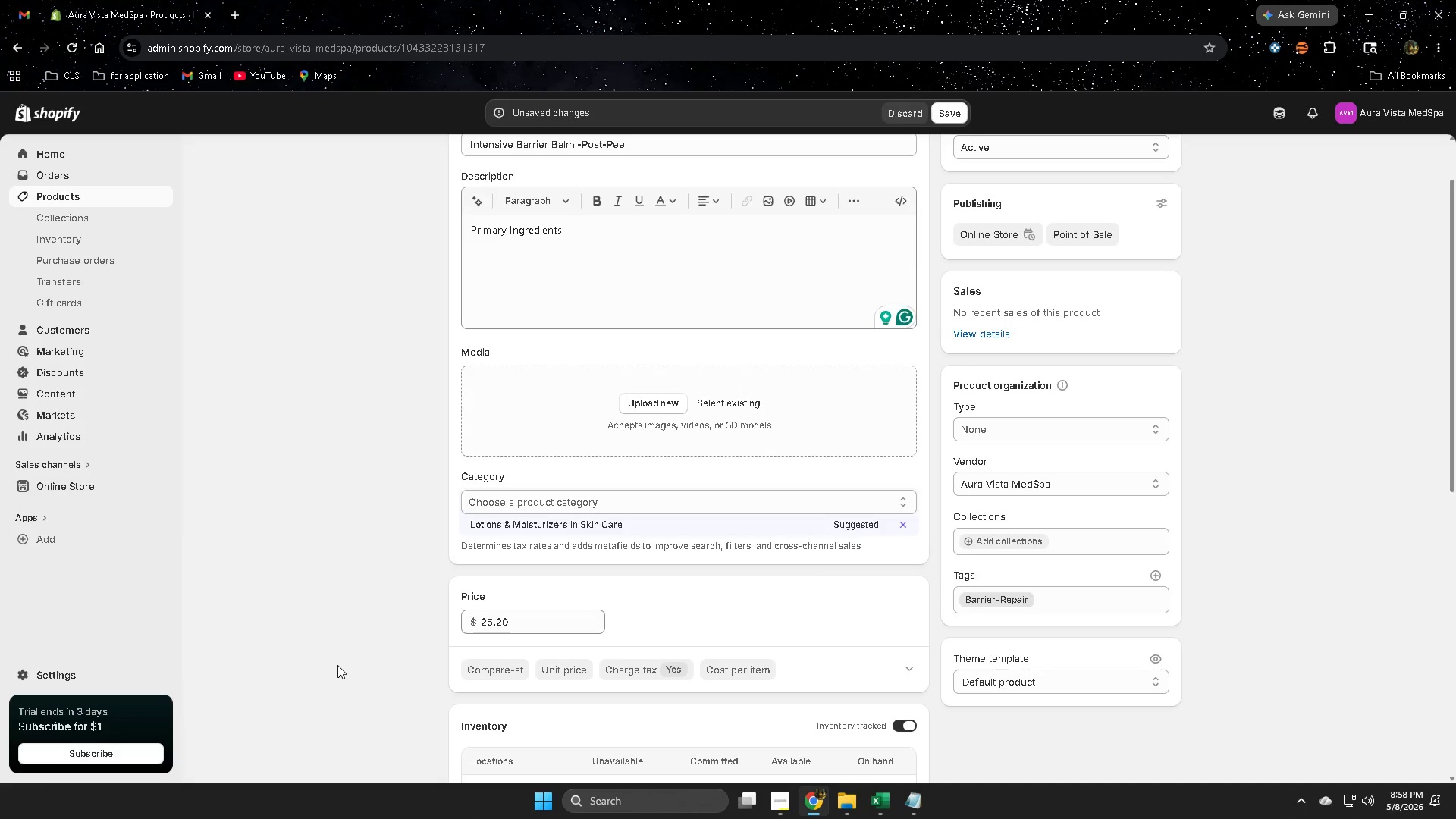 
scroll: coordinate [338, 664], scroll_direction: down, amount: 2.0
 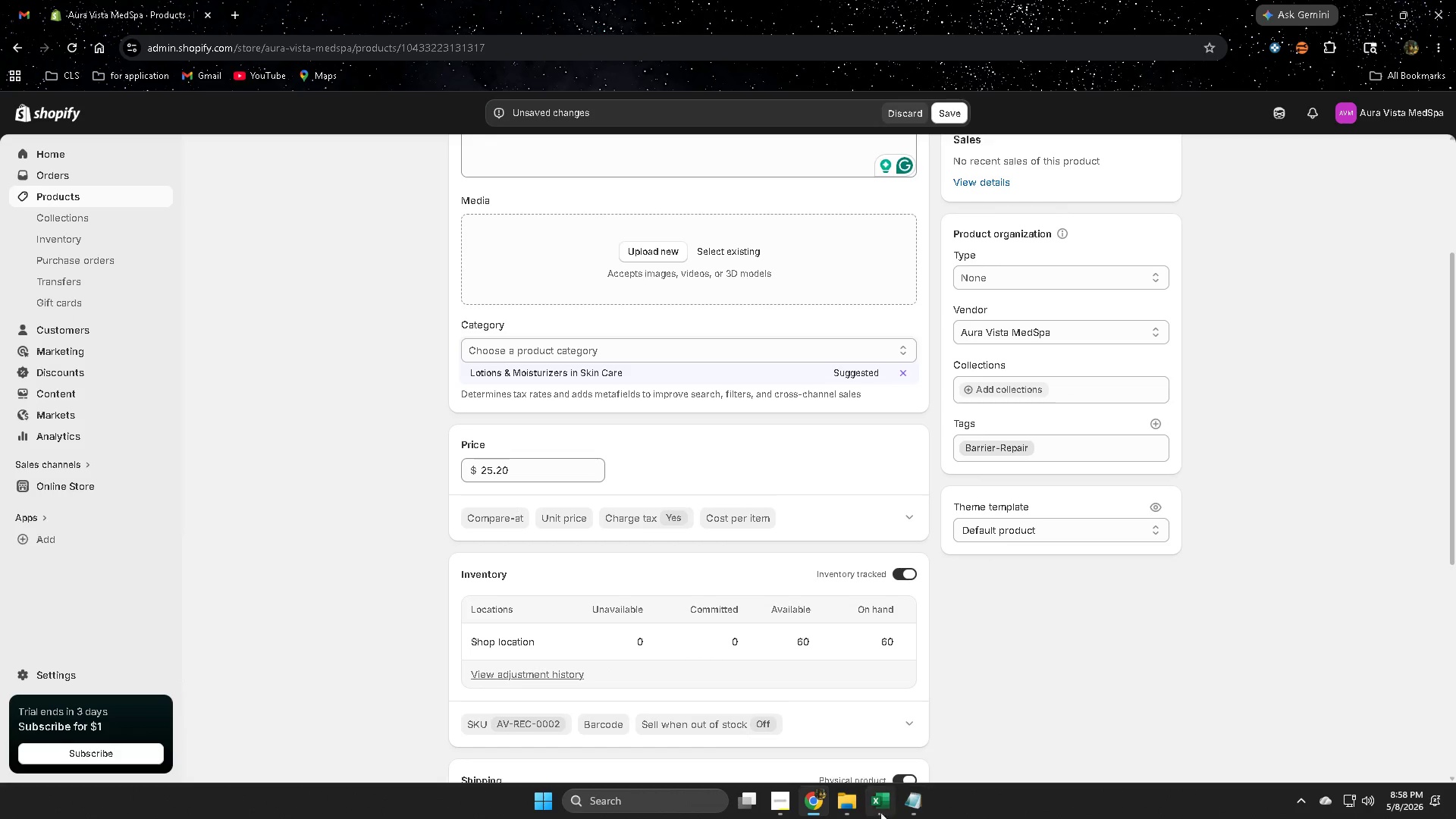 
left_click([874, 805])
 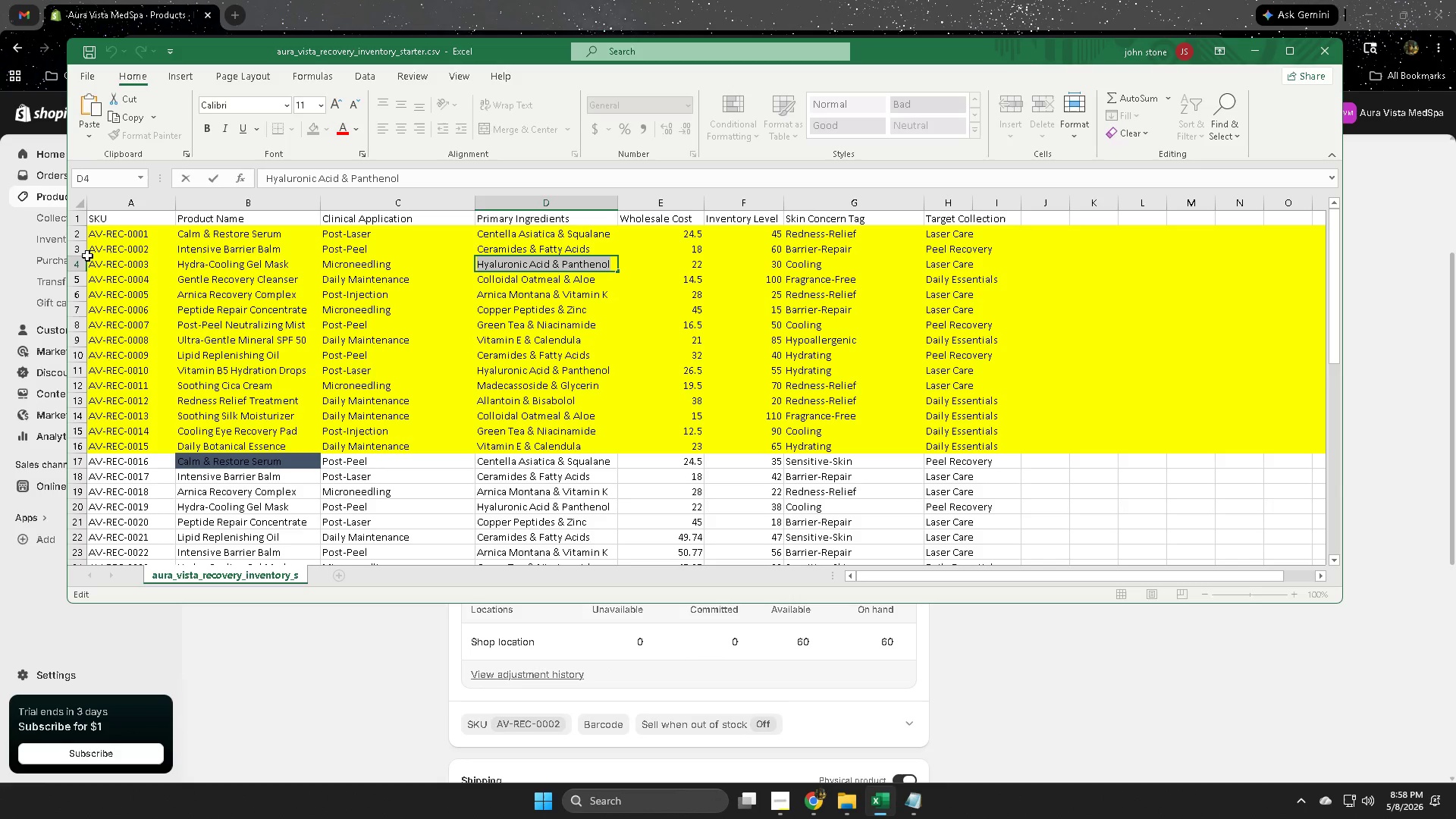 
left_click([79, 252])
 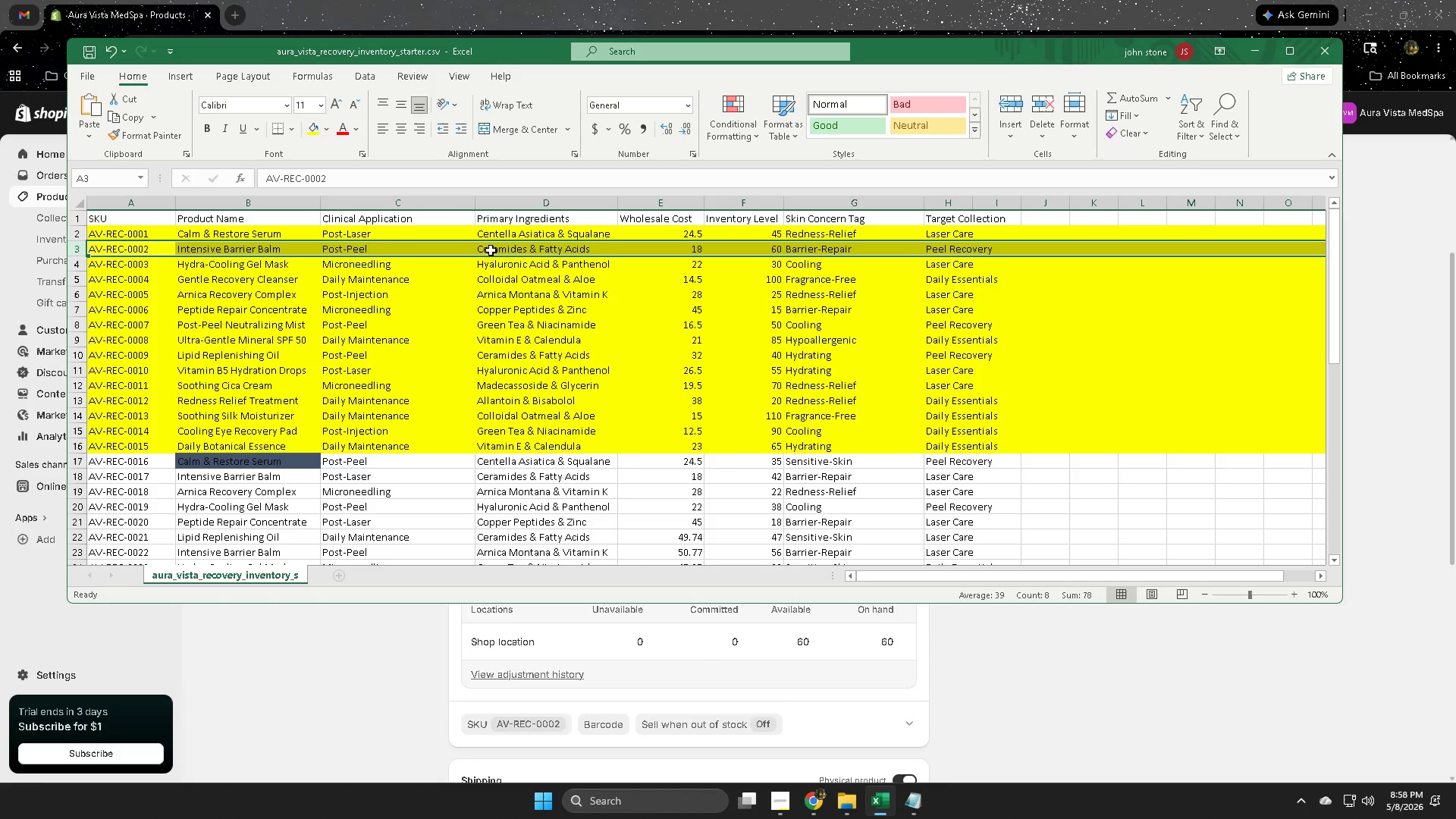 
double_click([490, 250])
 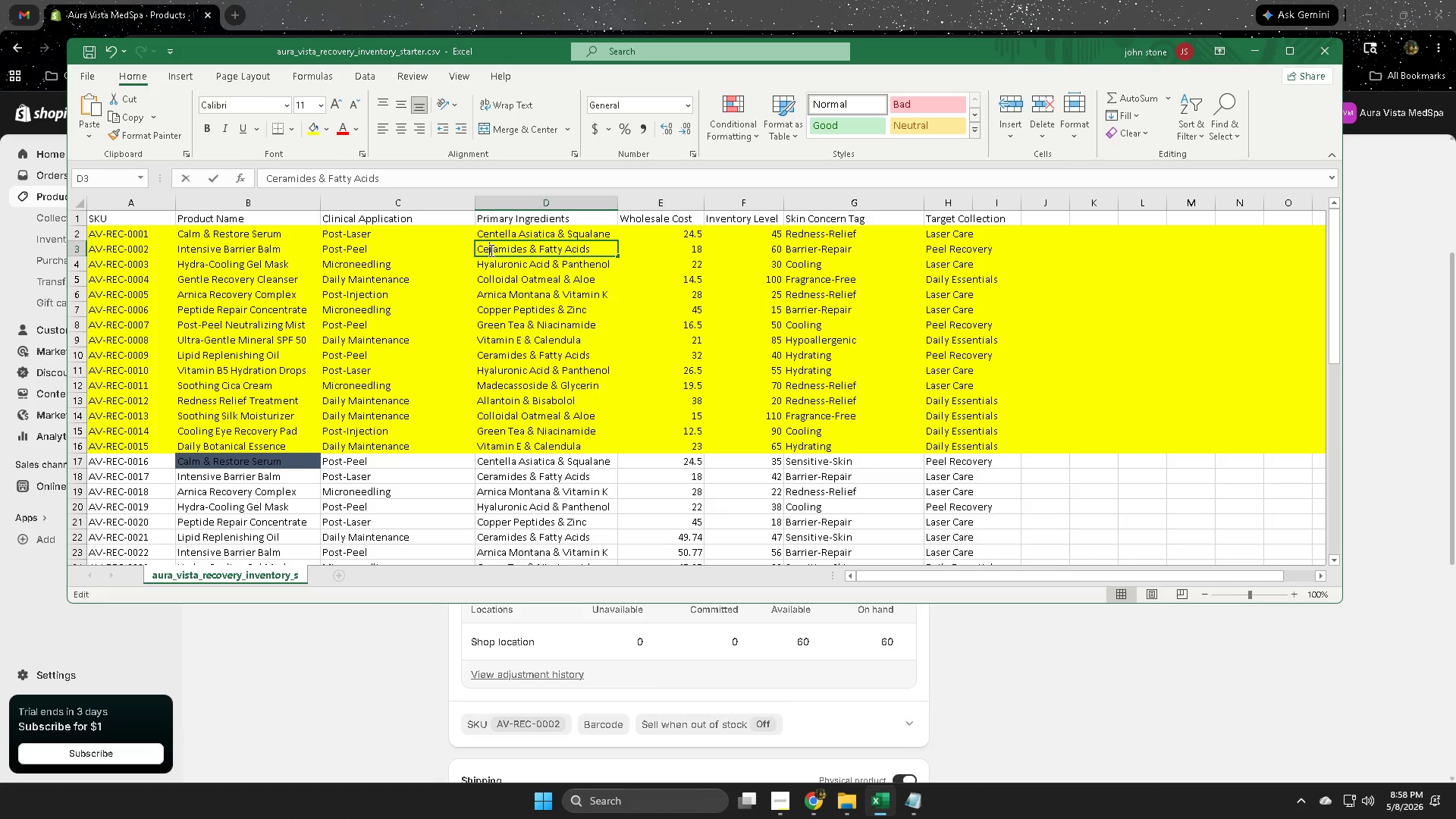 
triple_click([490, 250])
 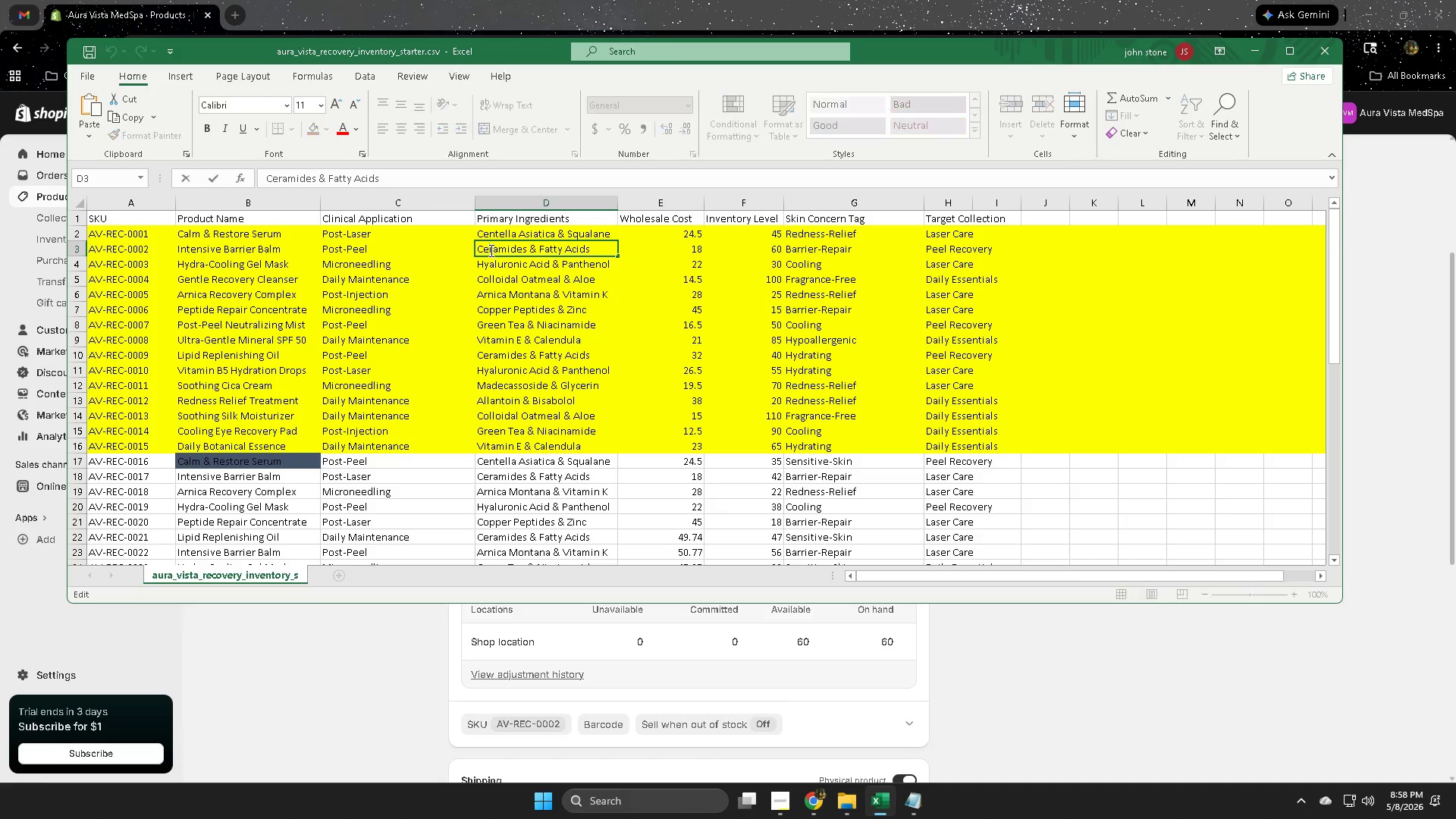 
left_click_drag(start_coordinate=[490, 250], to_coordinate=[570, 257])
 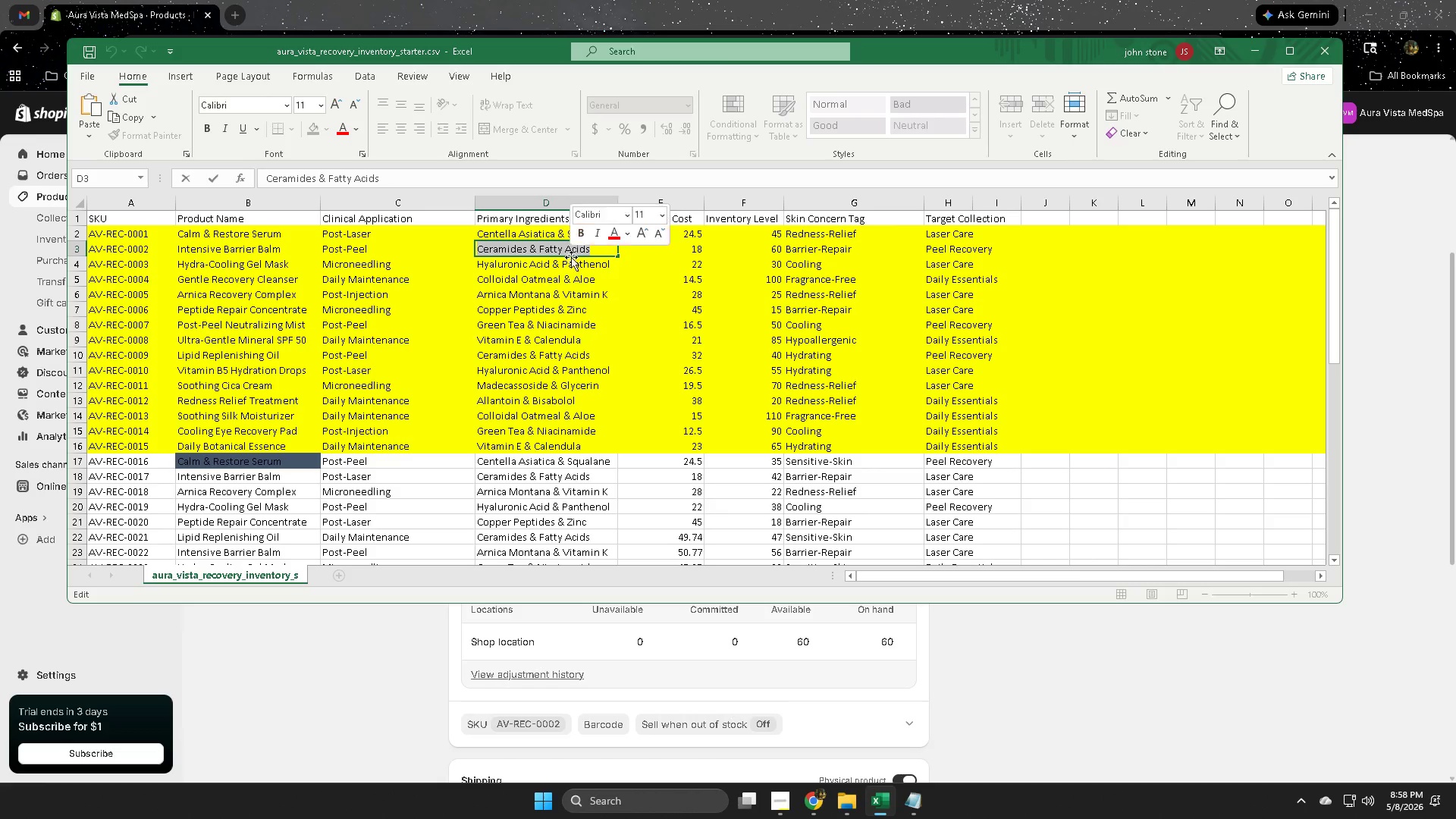 
key(Control+ControlLeft)
 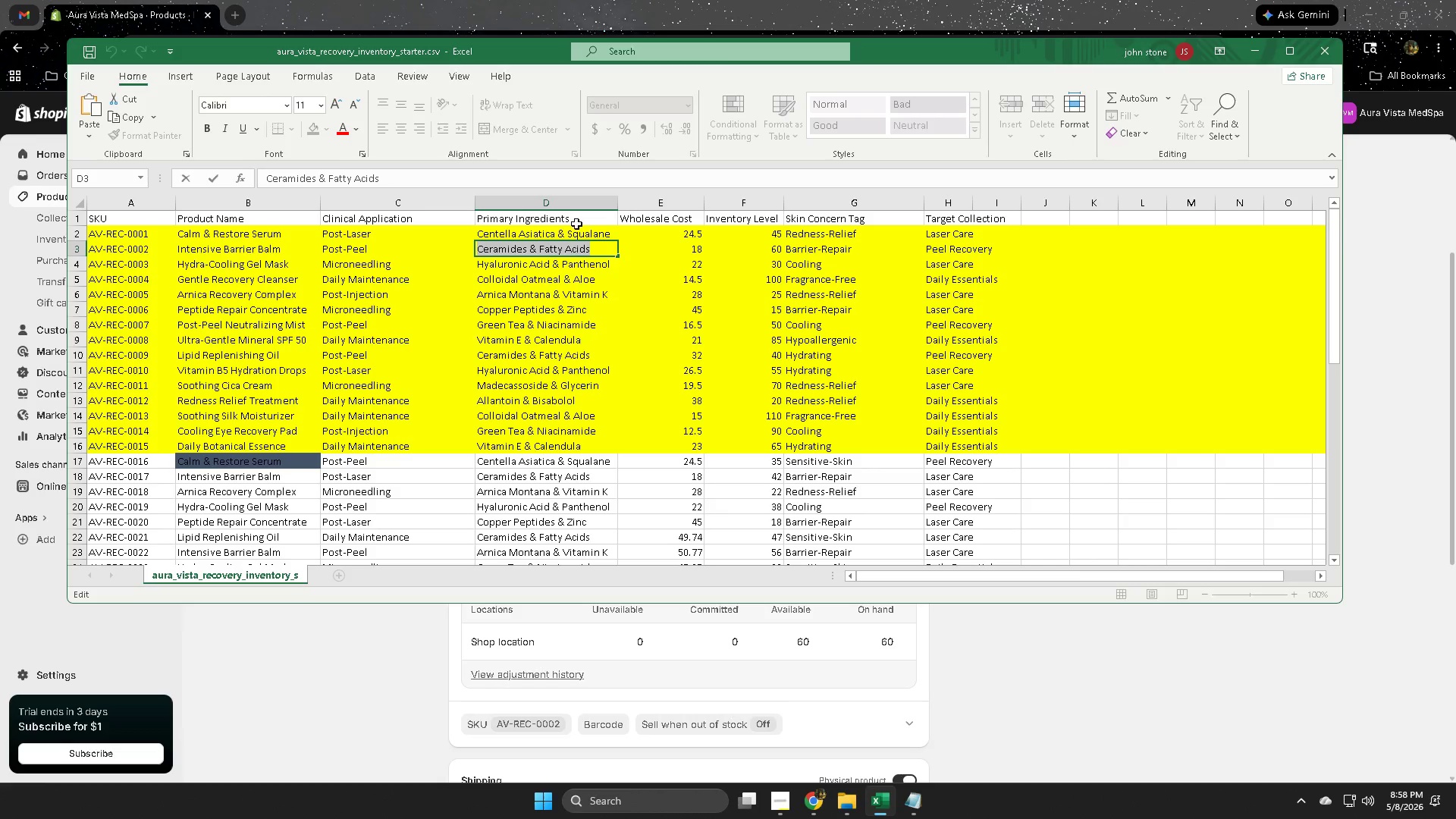 
key(Control+C)
 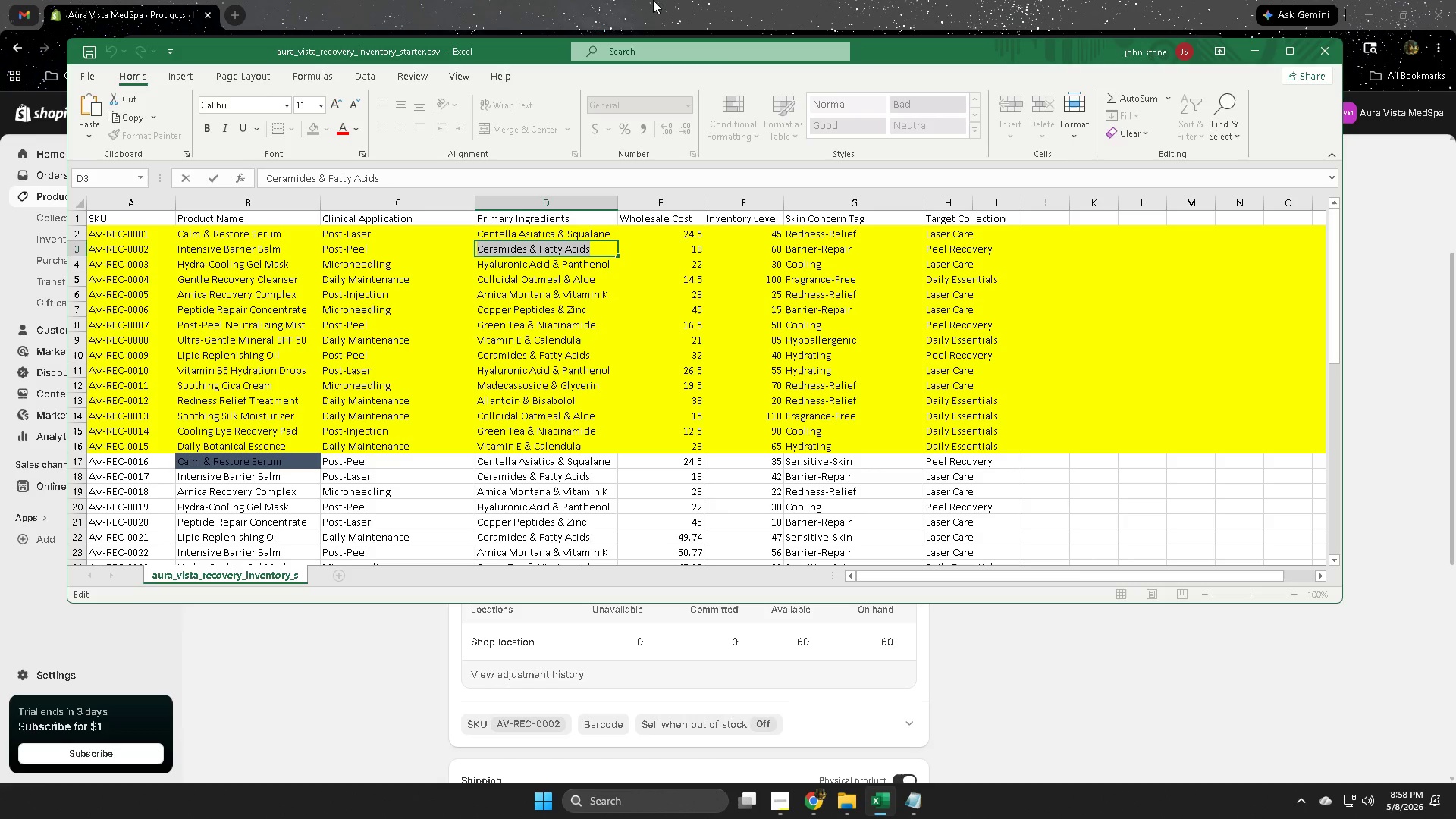 
left_click([653, 0])
 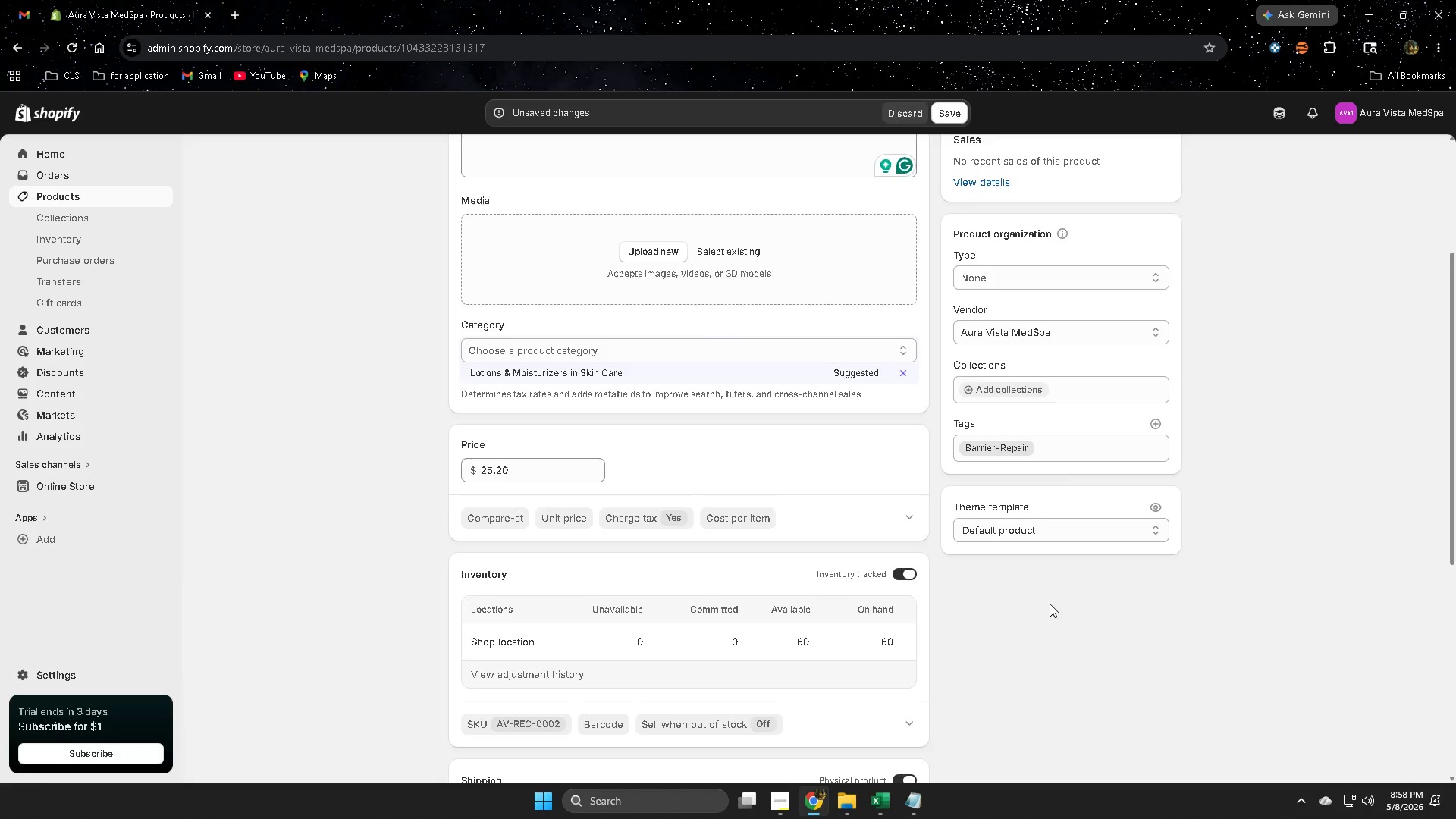 
scroll: coordinate [1050, 604], scroll_direction: up, amount: 3.0
 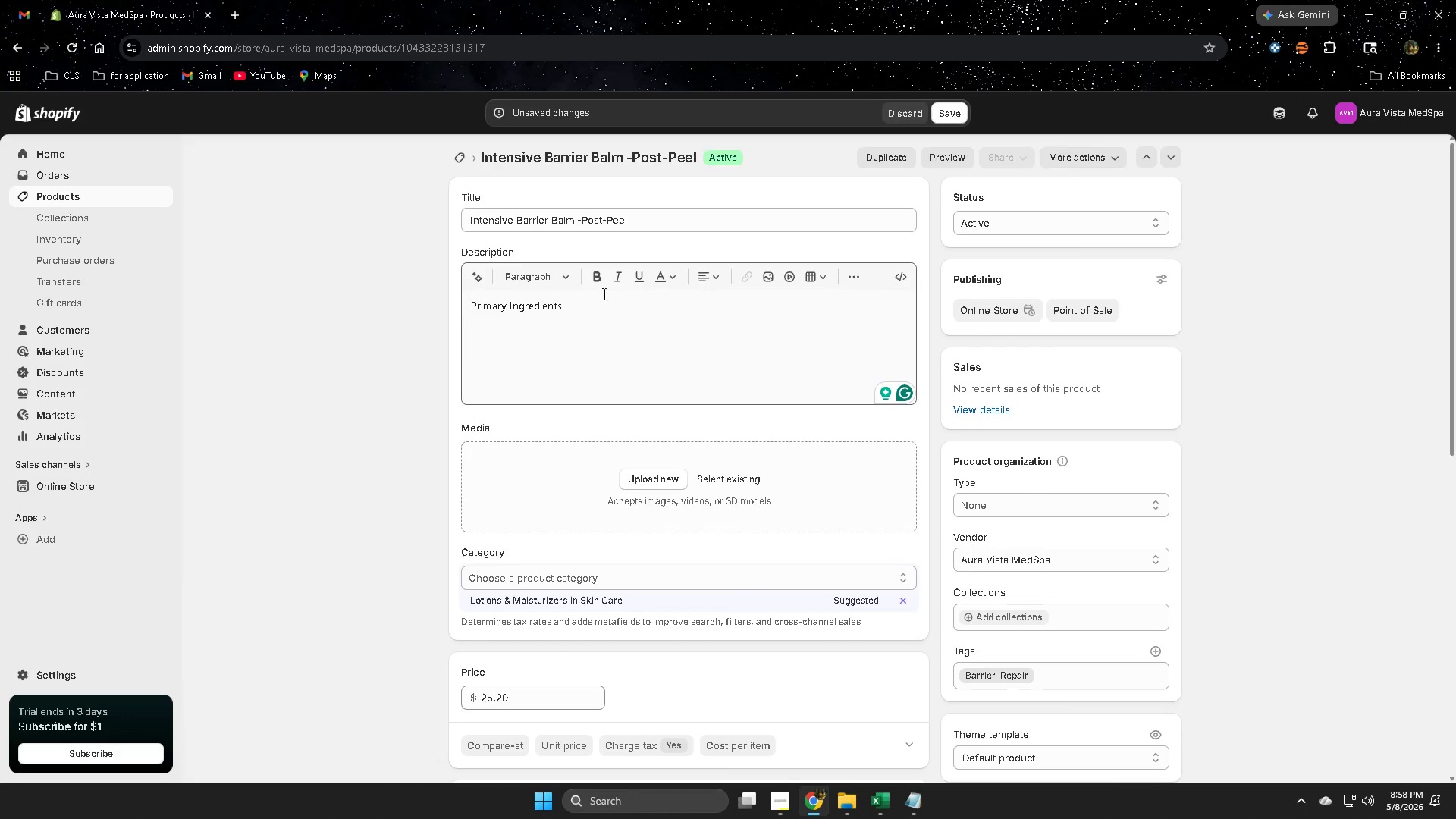 
key(Control+V)
 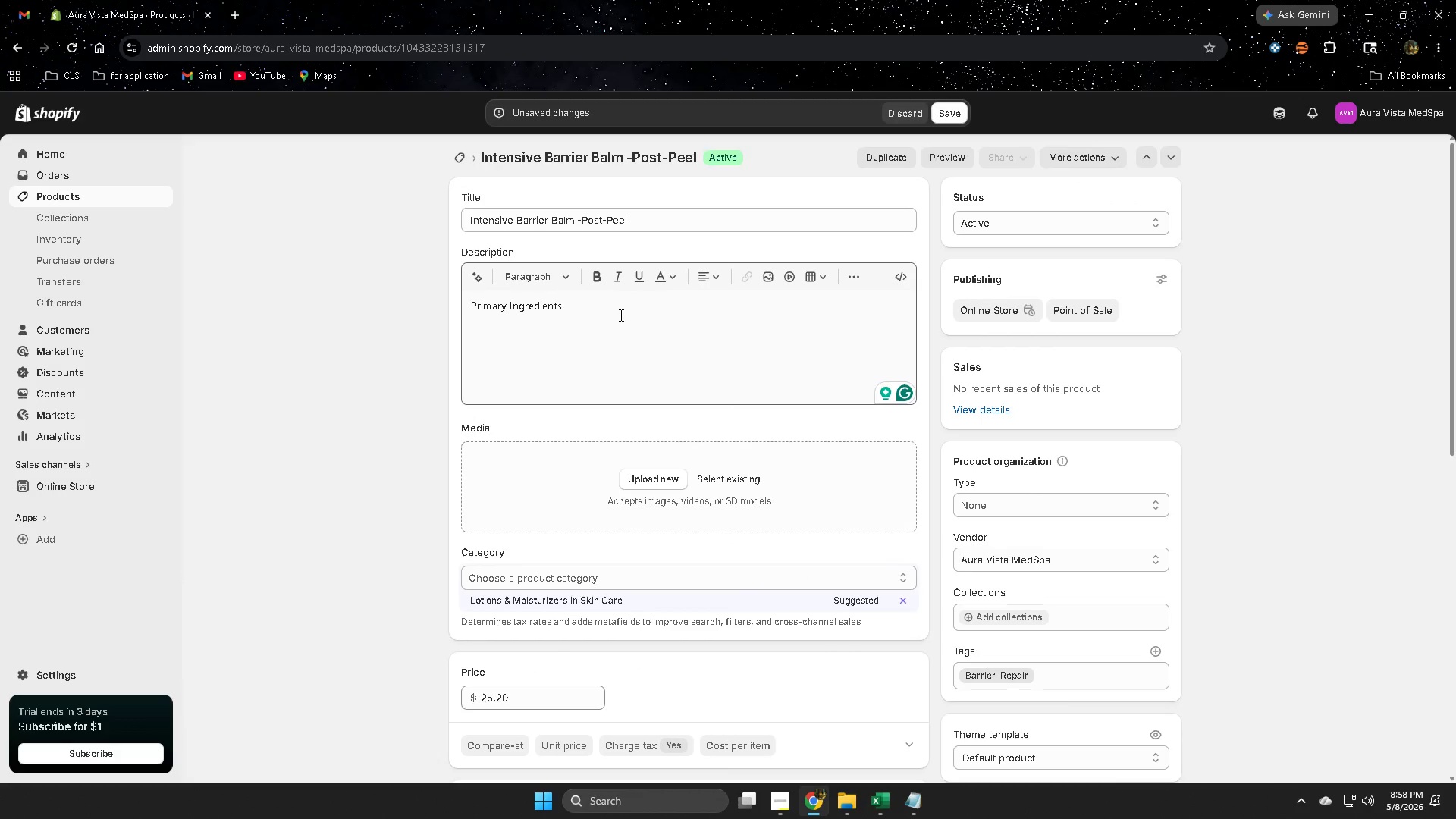 
left_click([619, 314])
 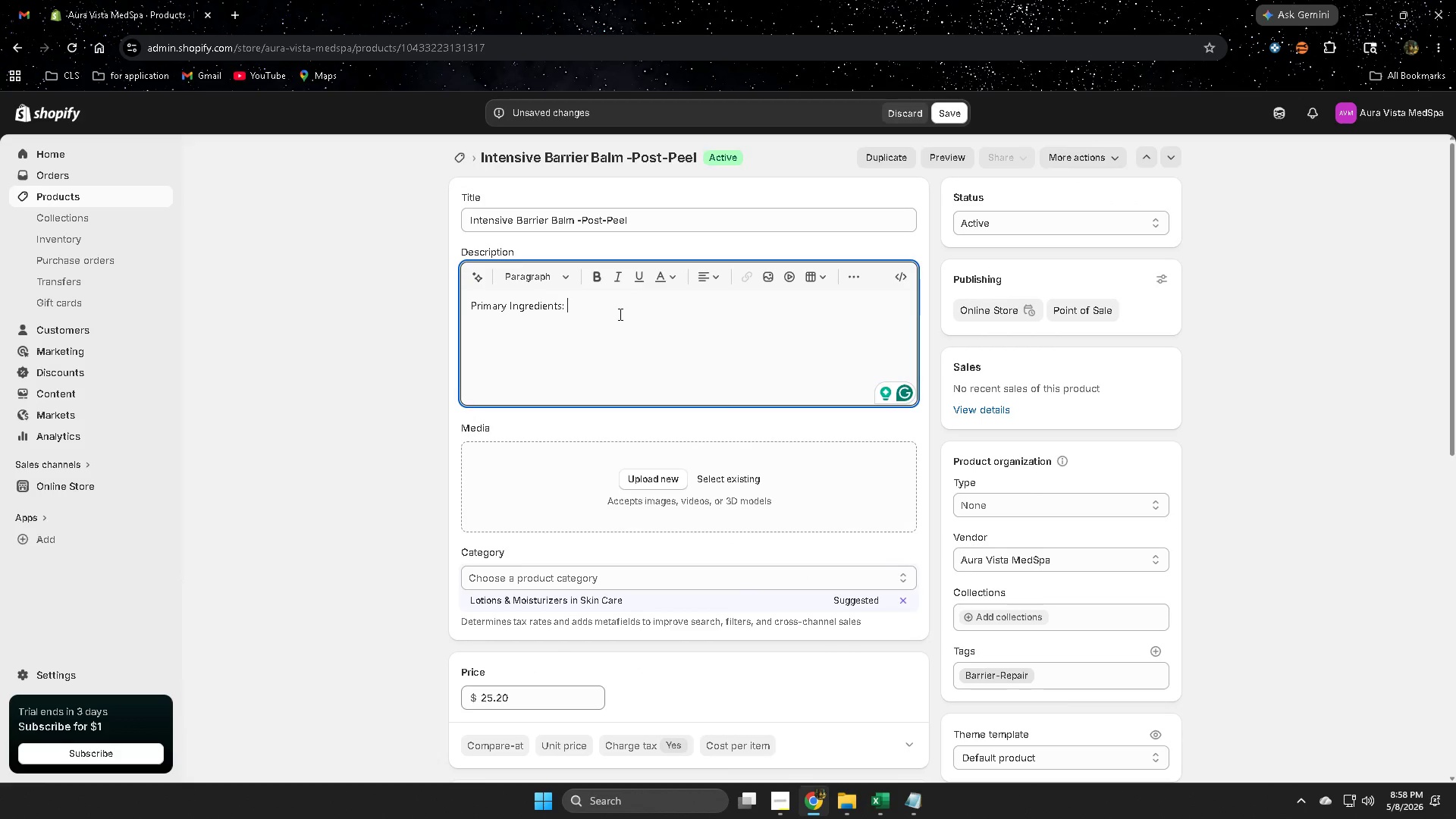 
key(Control+ControlLeft)
 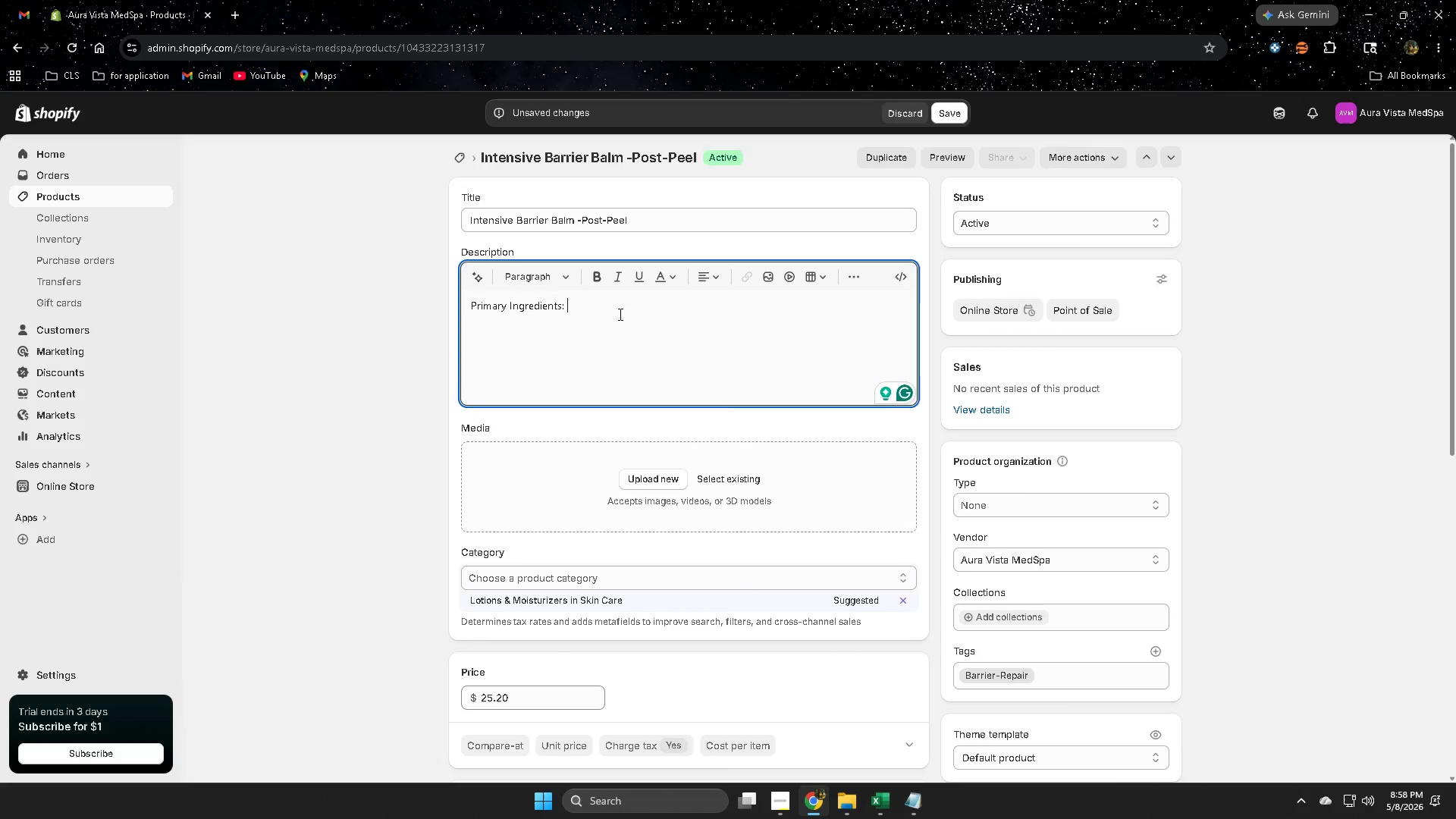 
key(Control+V)
 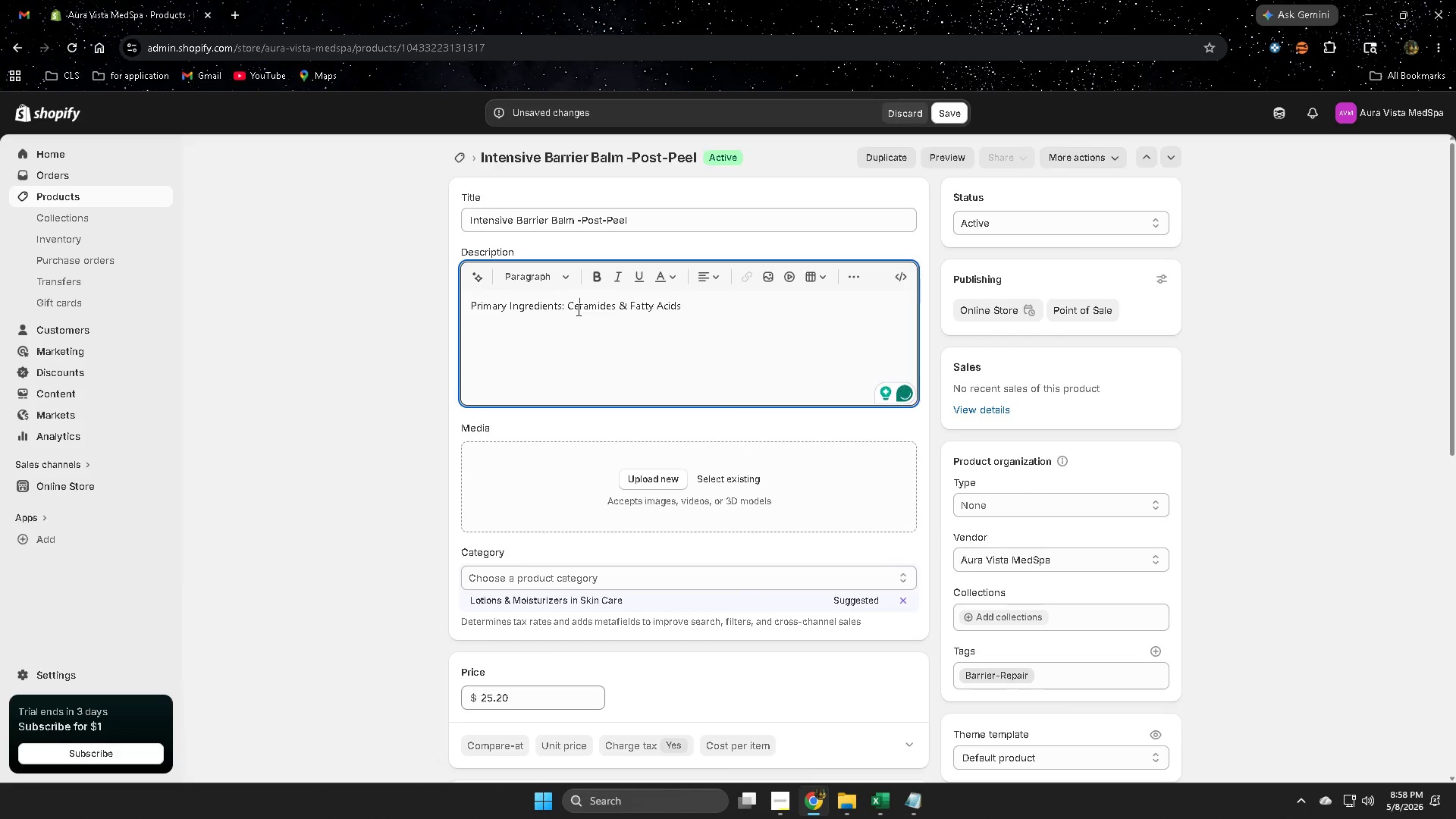 
double_click([577, 309])
 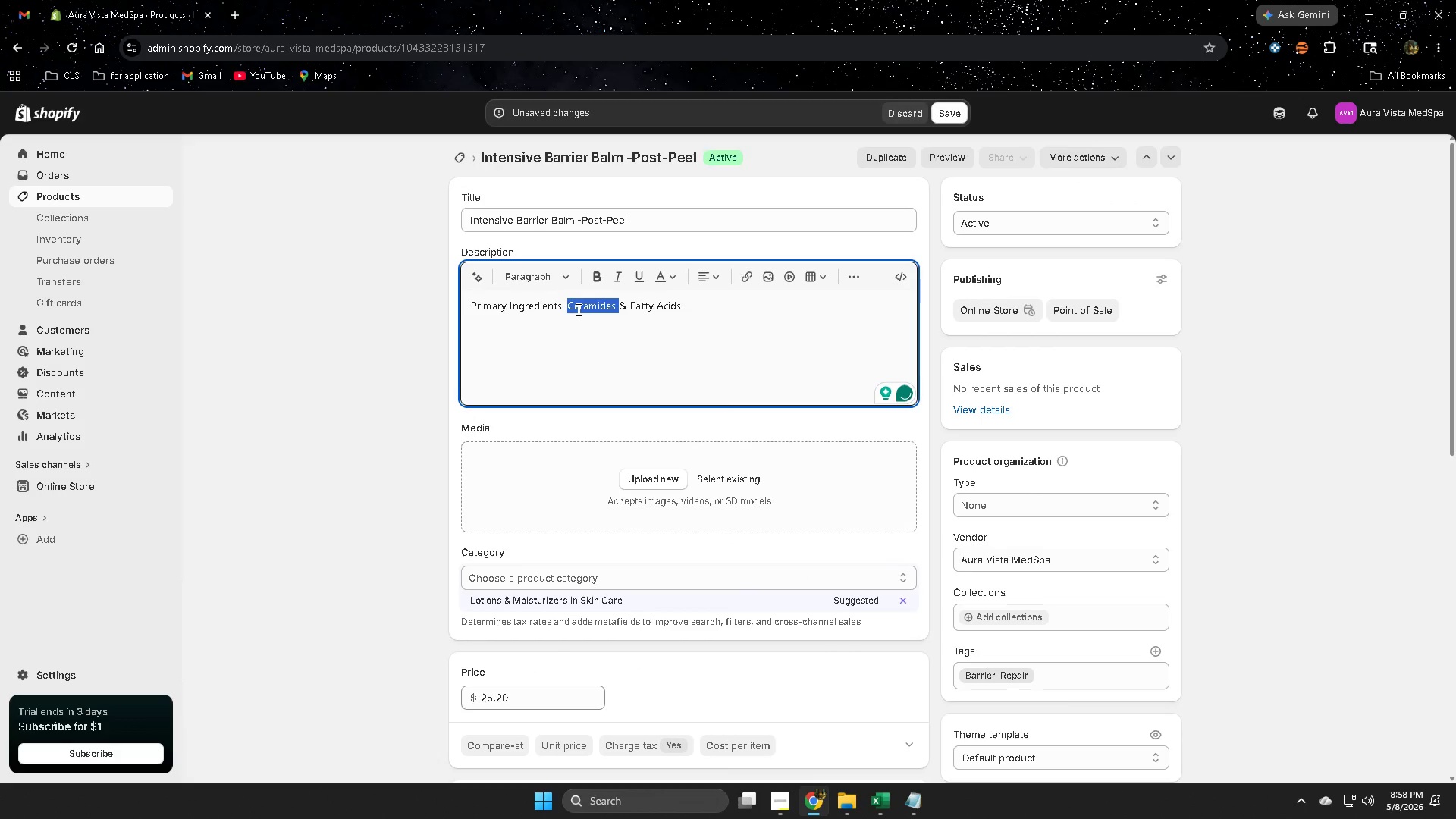 
key(Control+ControlLeft)
 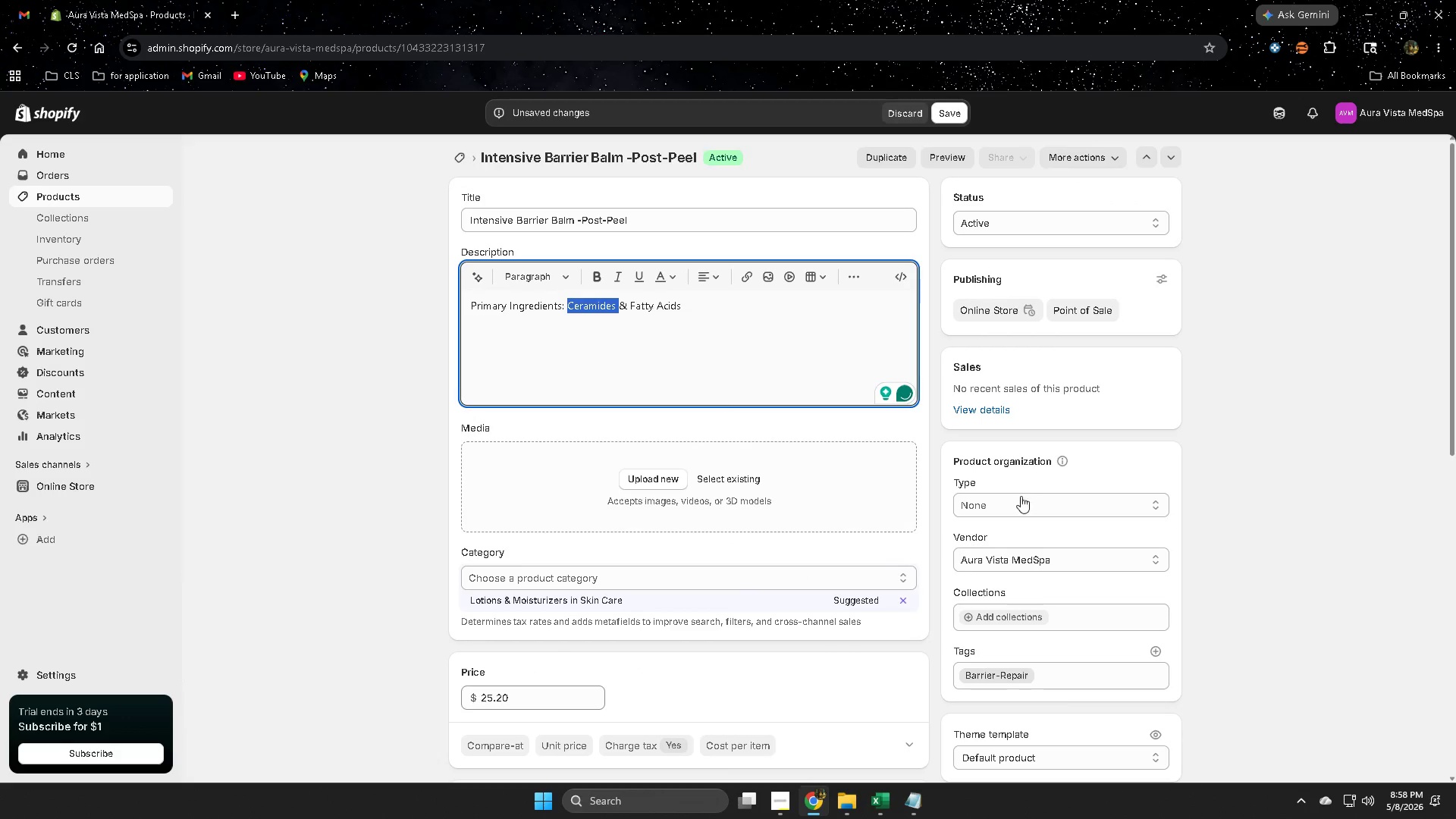 
key(Control+C)
 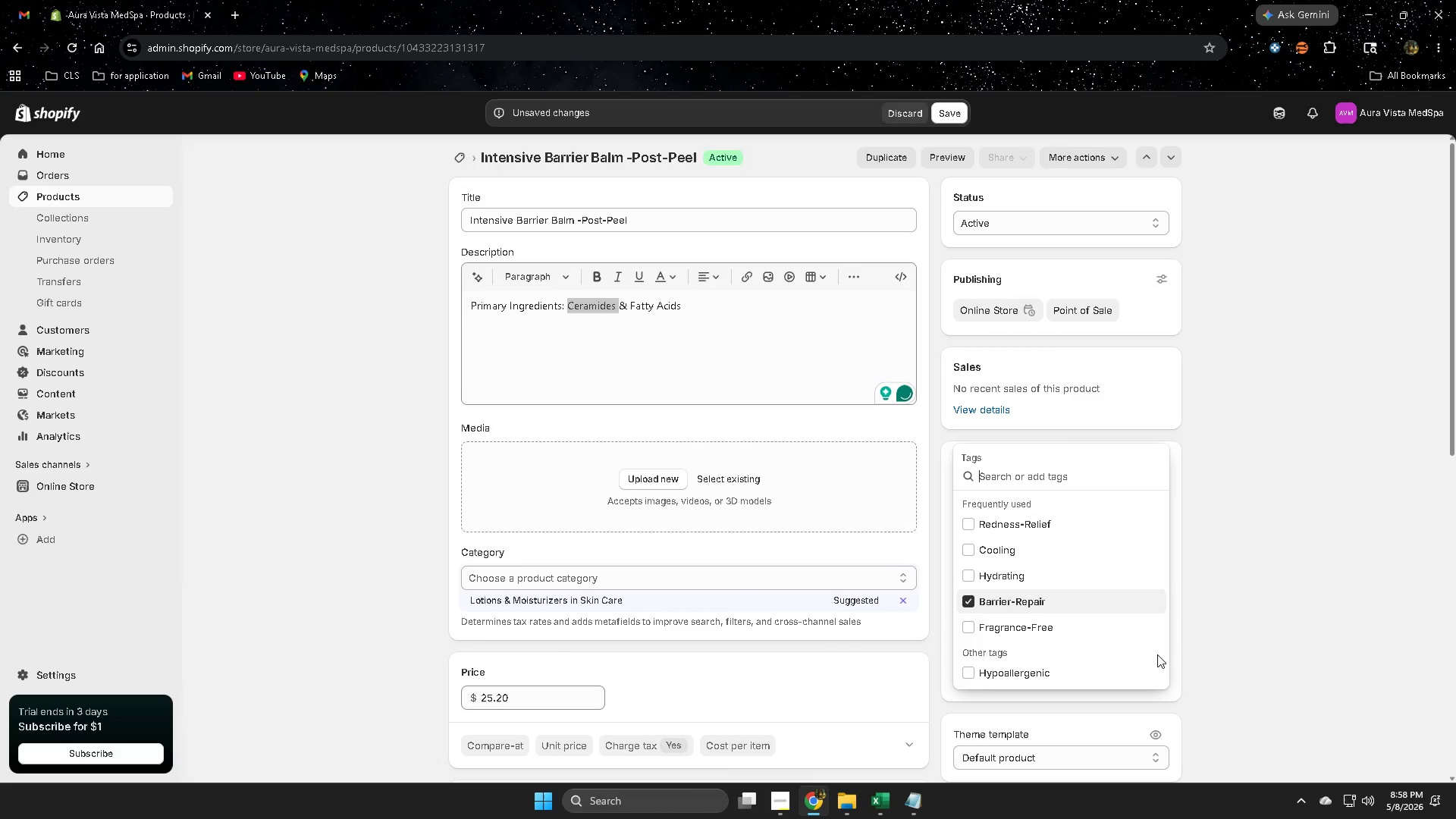 
key(Control+V)
 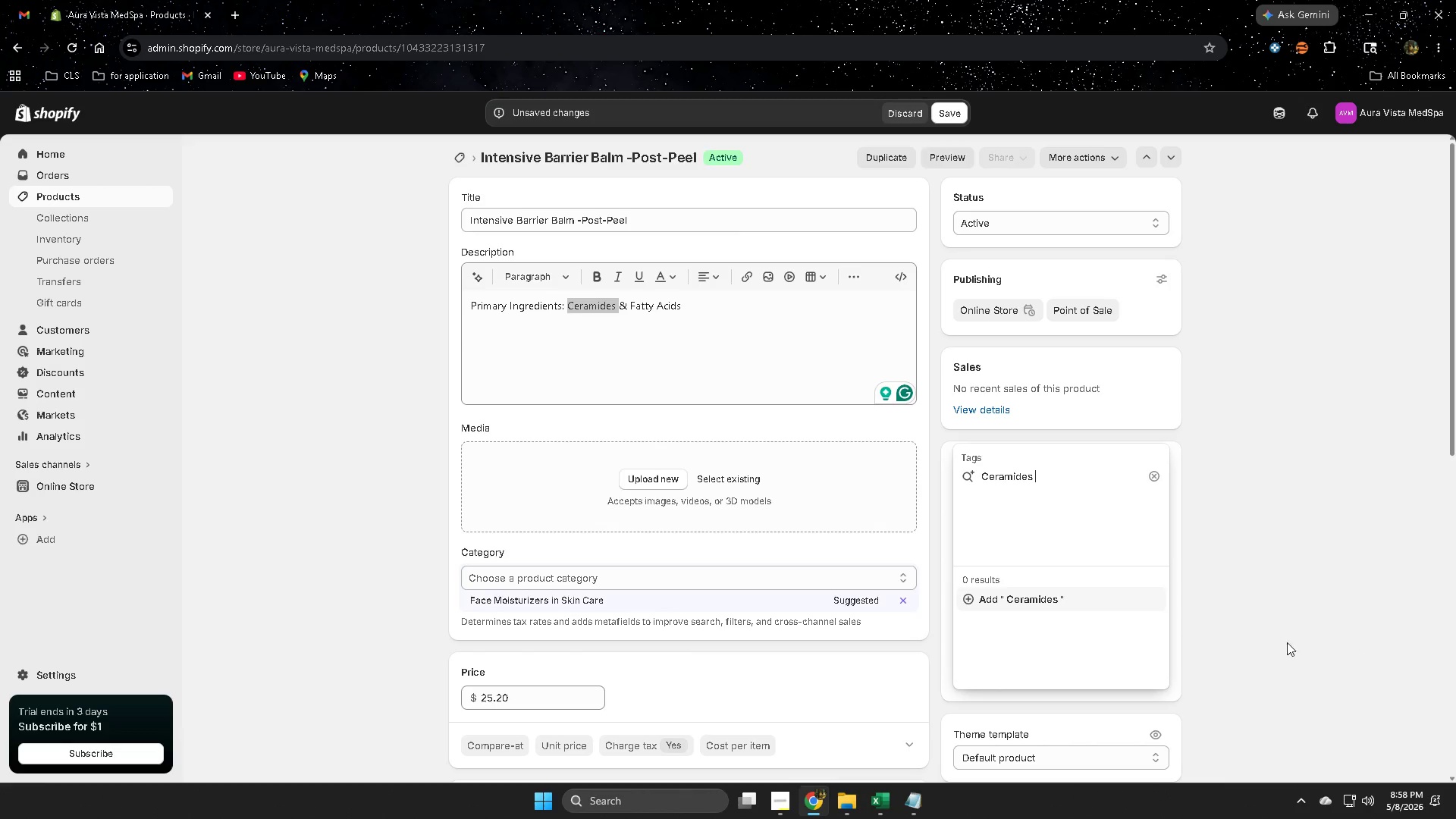 
left_click([529, 601])
 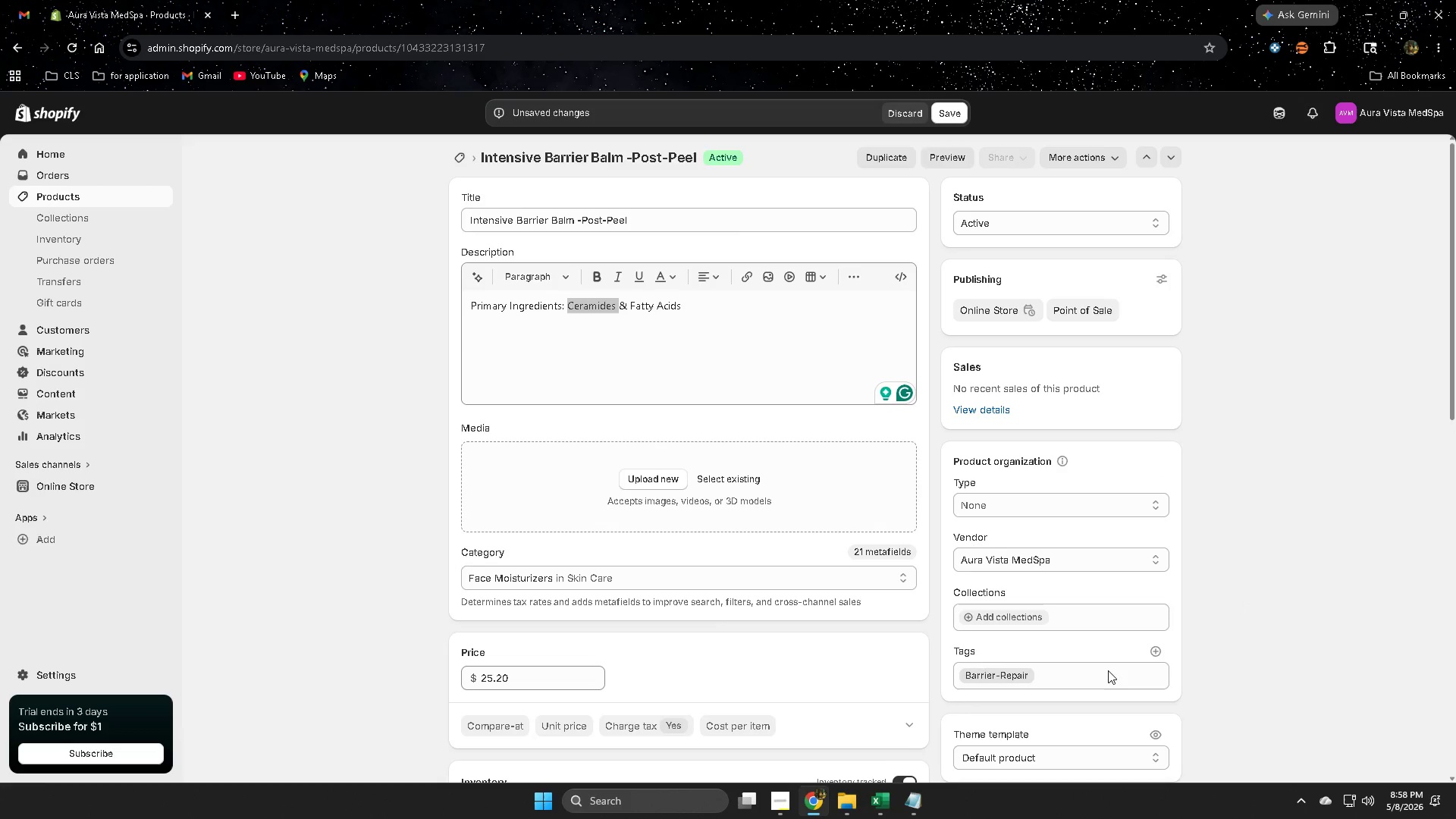 
left_click([1153, 653])
 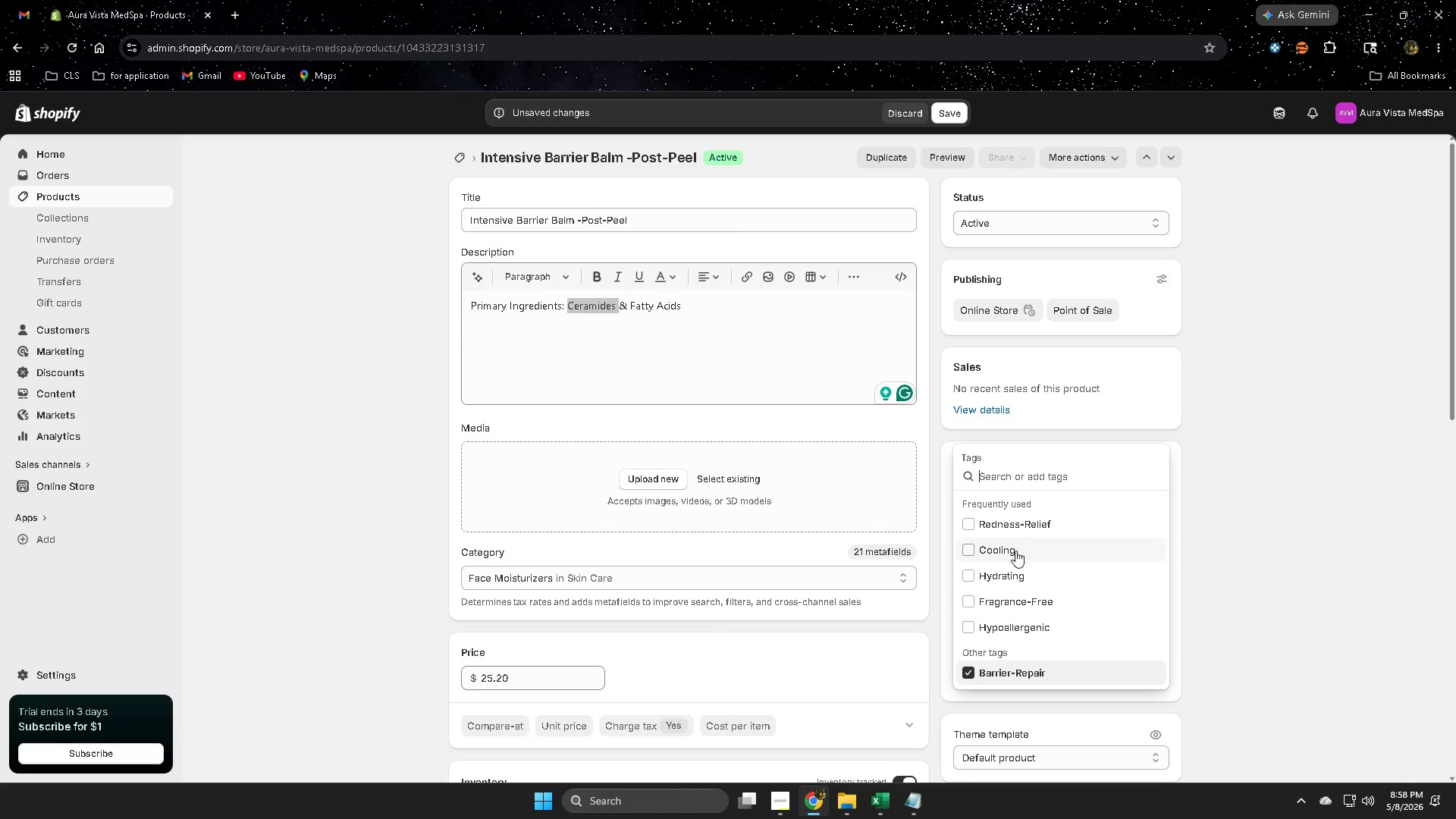 
key(Control+V)
 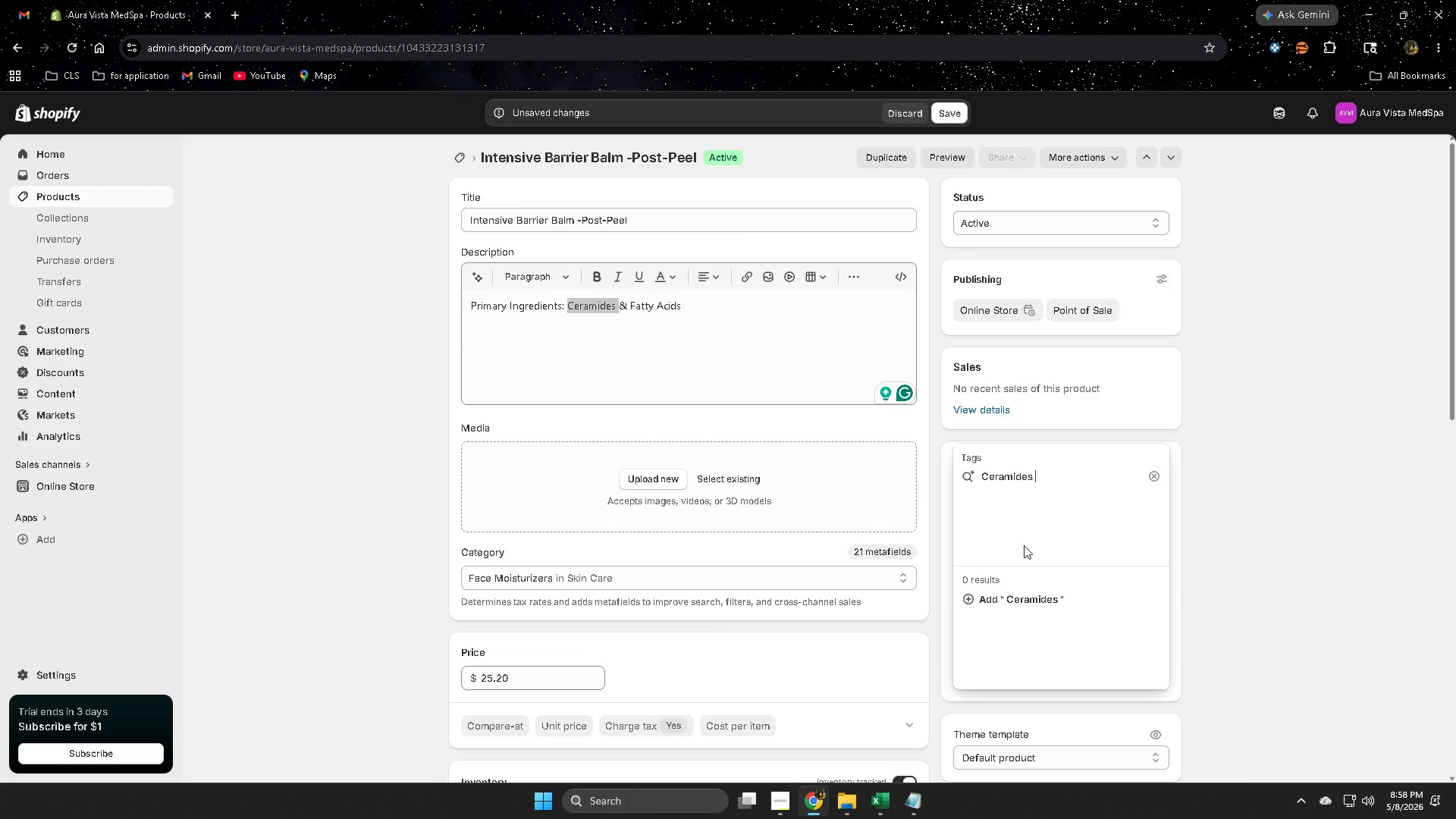 
left_click([1034, 599])
 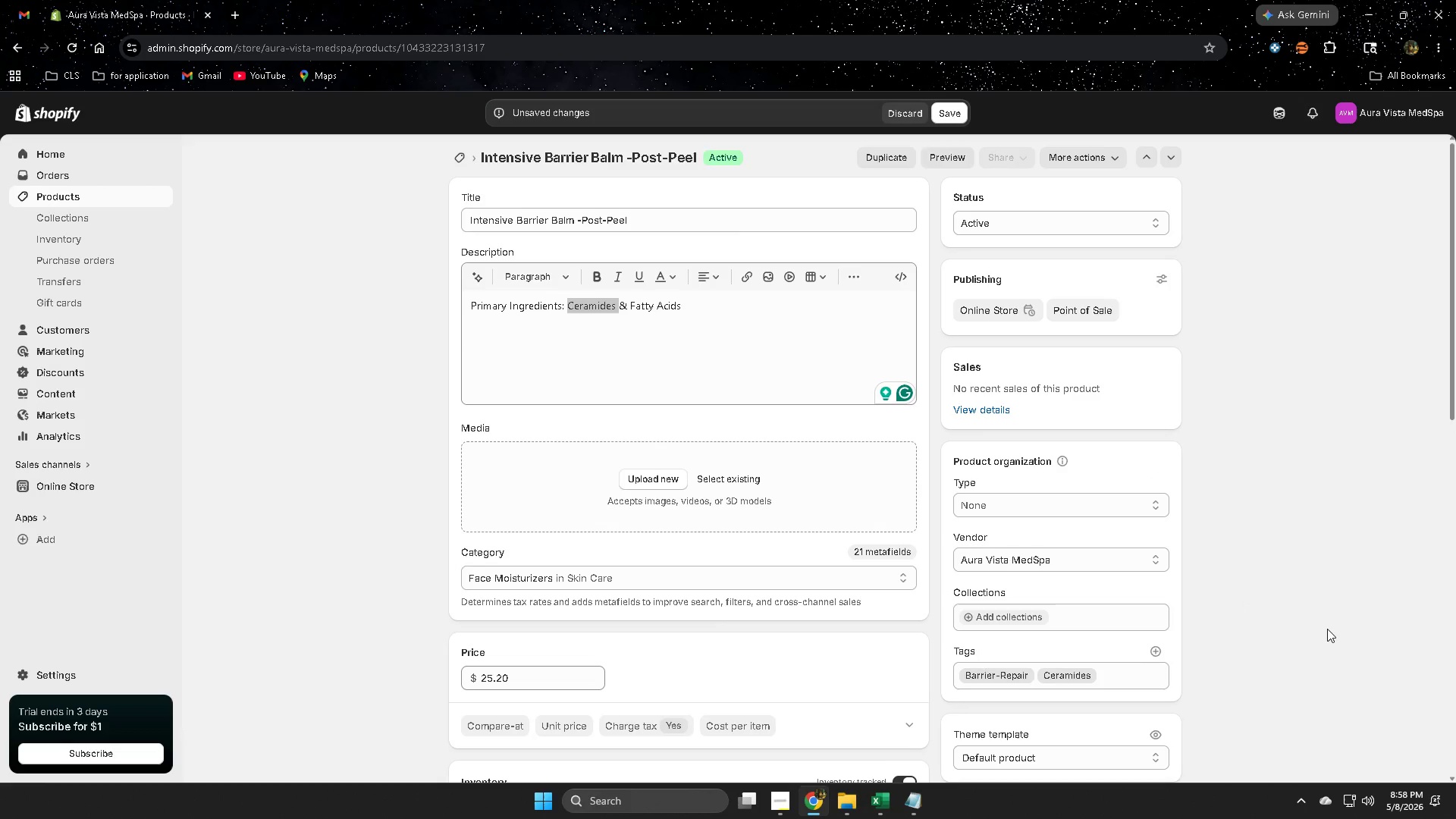 
left_click([1327, 629])
 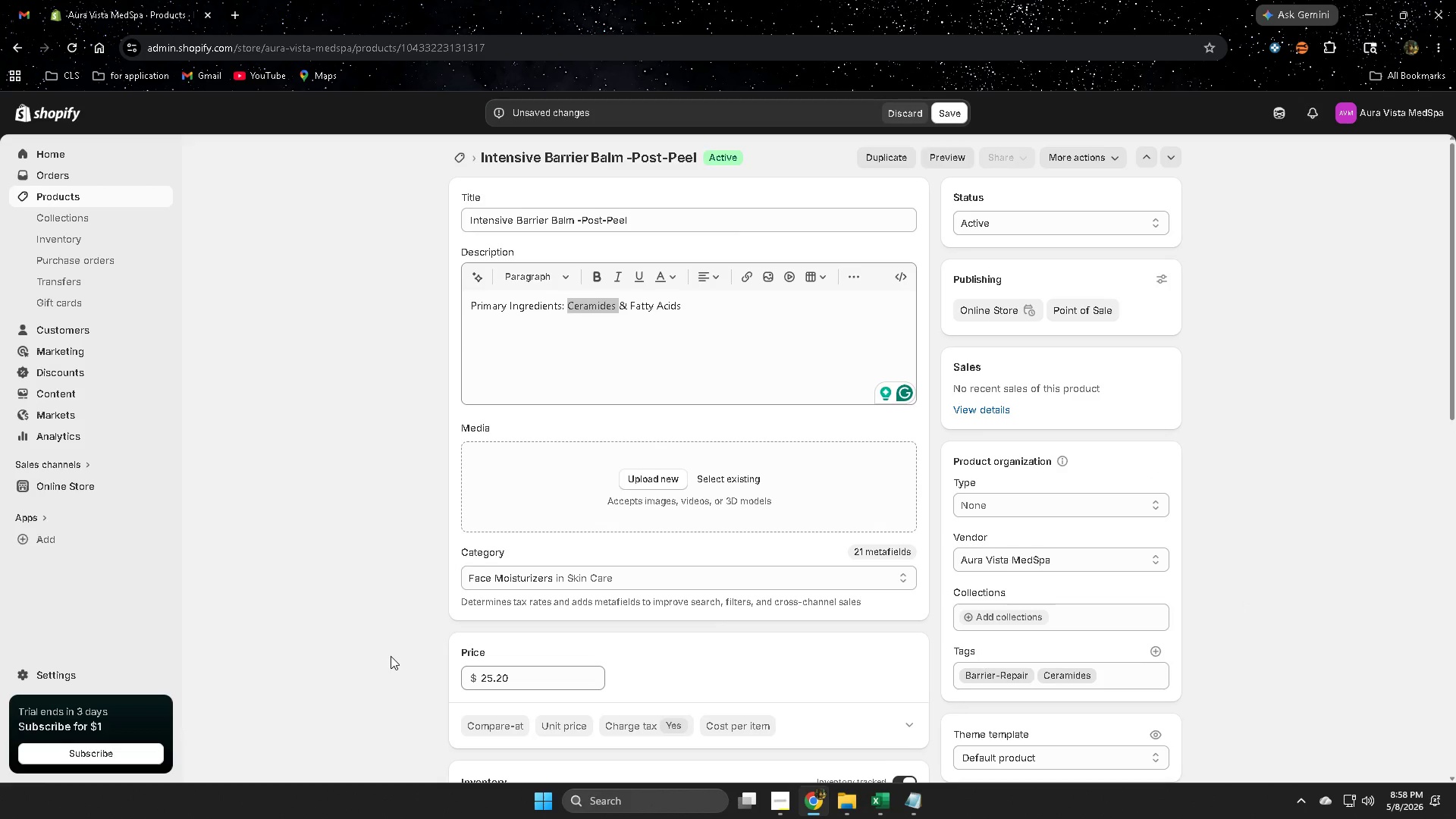 
left_click([381, 636])
 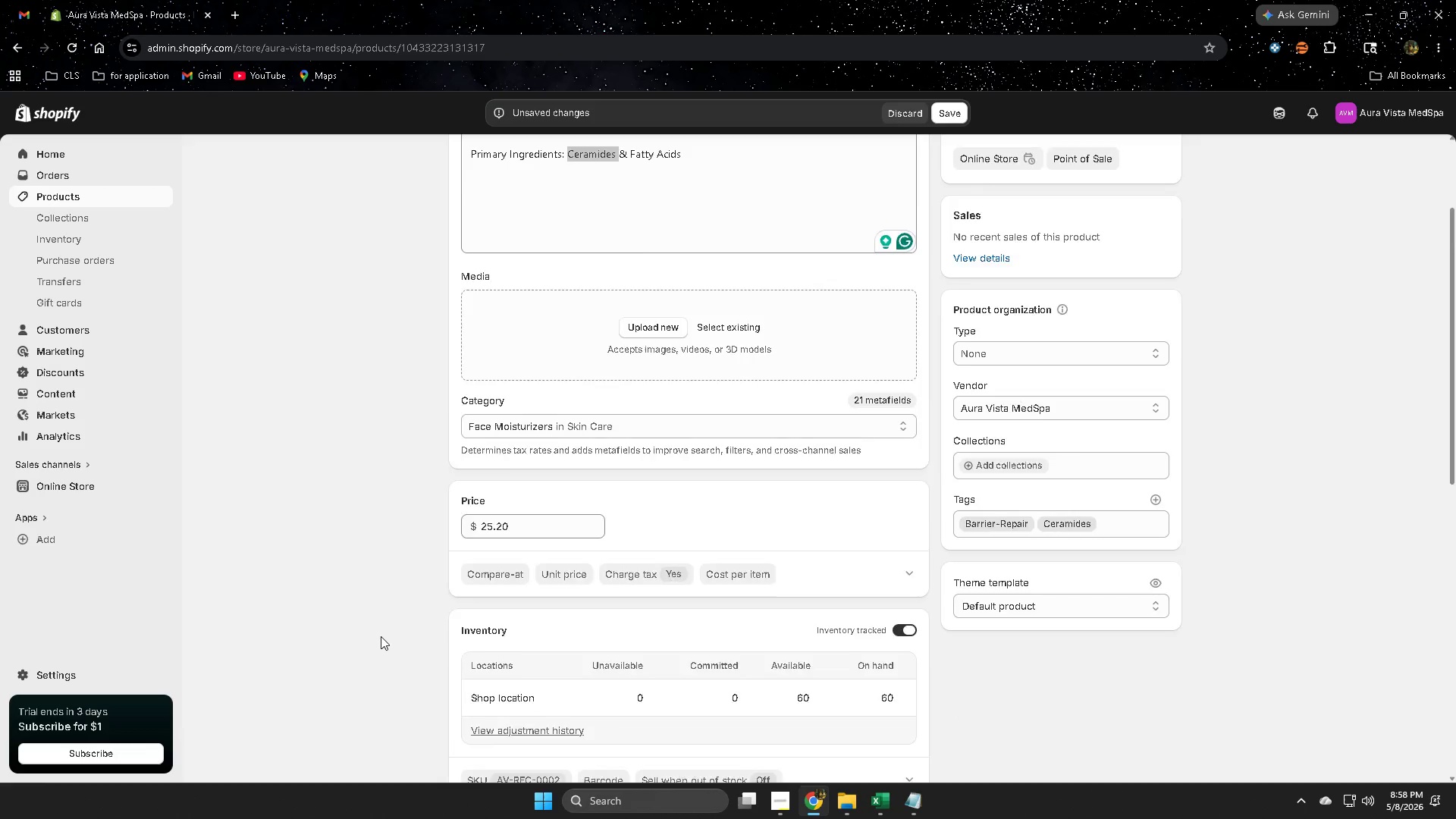 
scroll: coordinate [381, 636], scroll_direction: down, amount: 4.0
 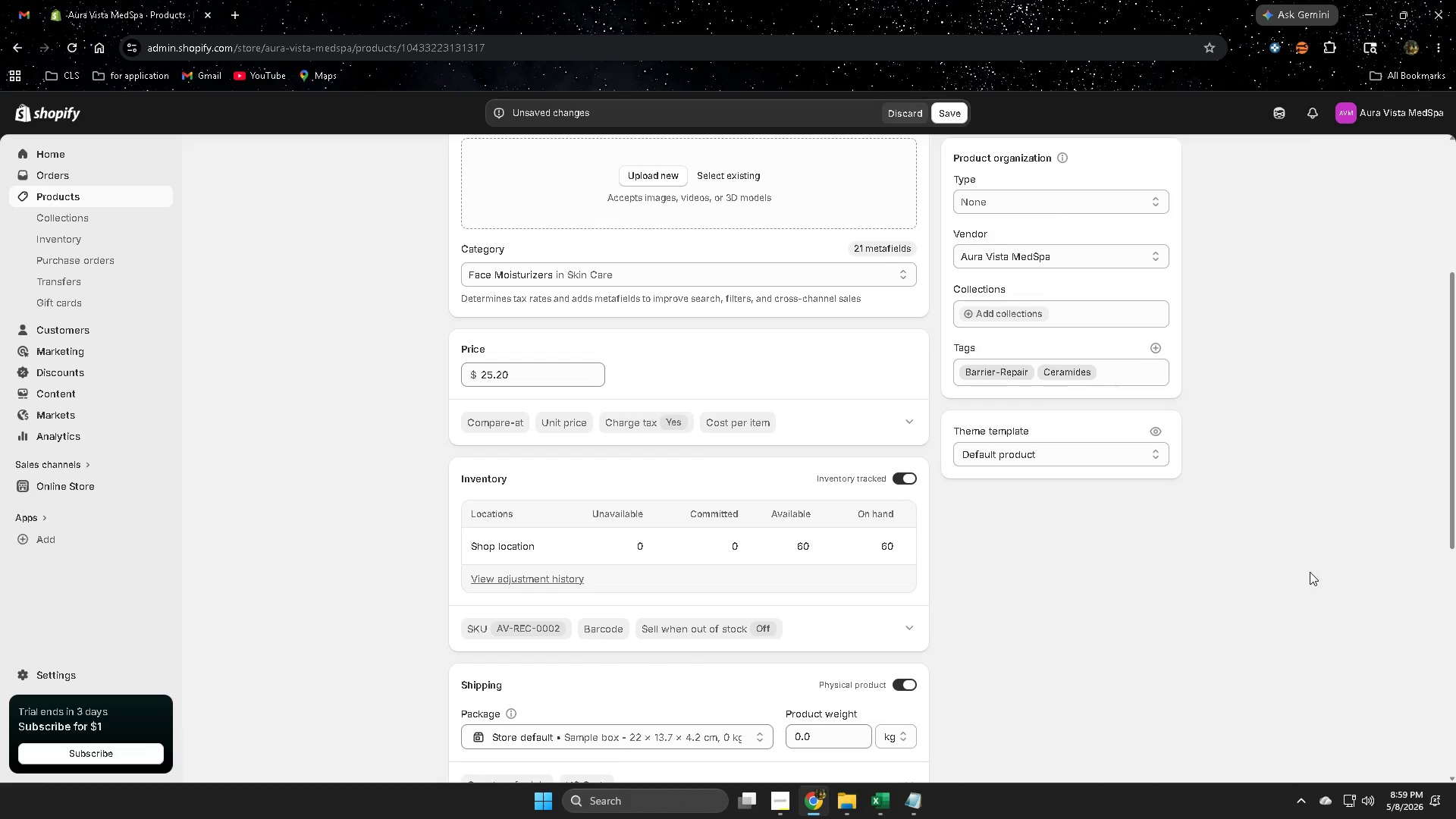 
wait(29.43)
 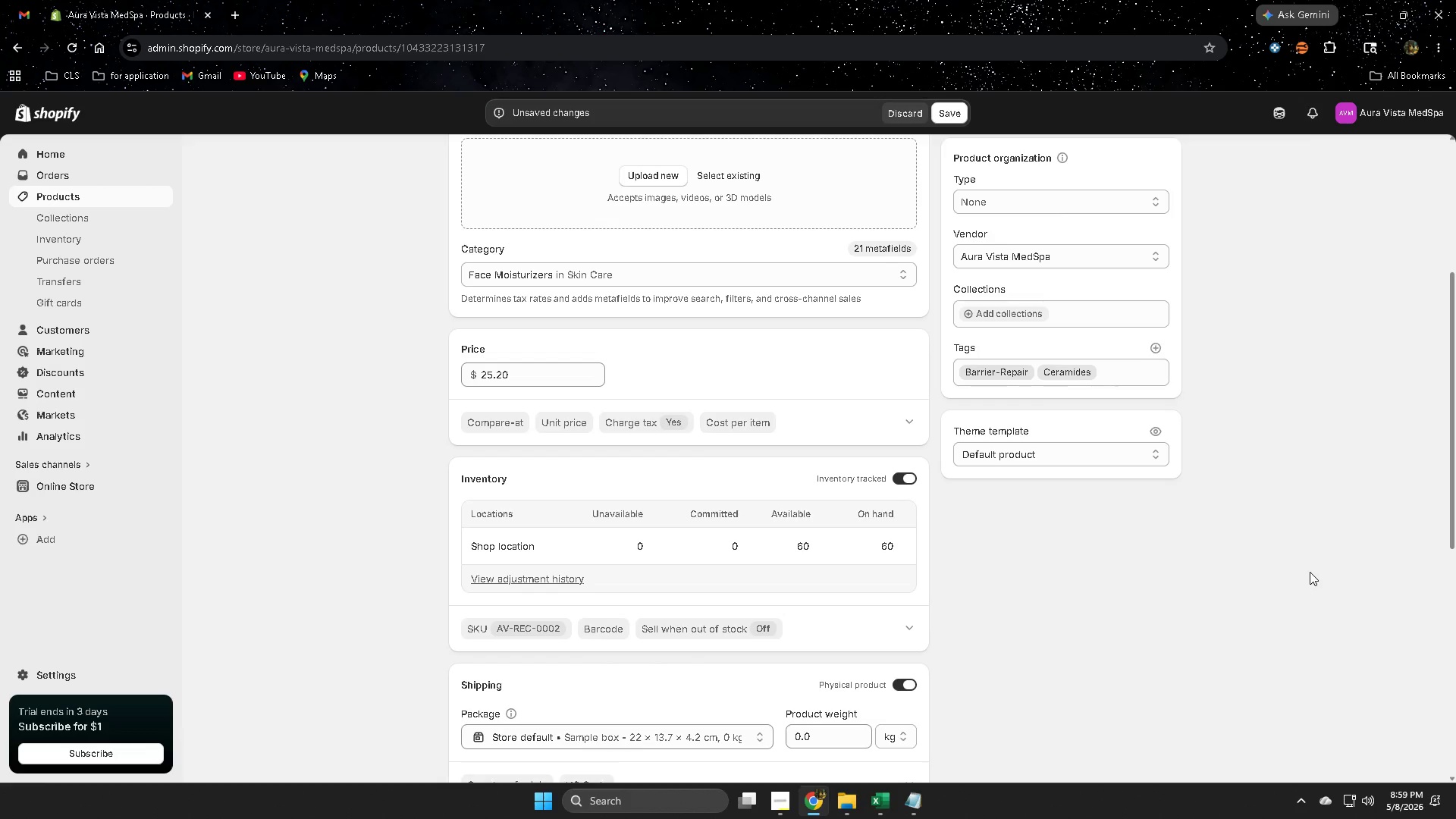 
left_click([883, 793])
 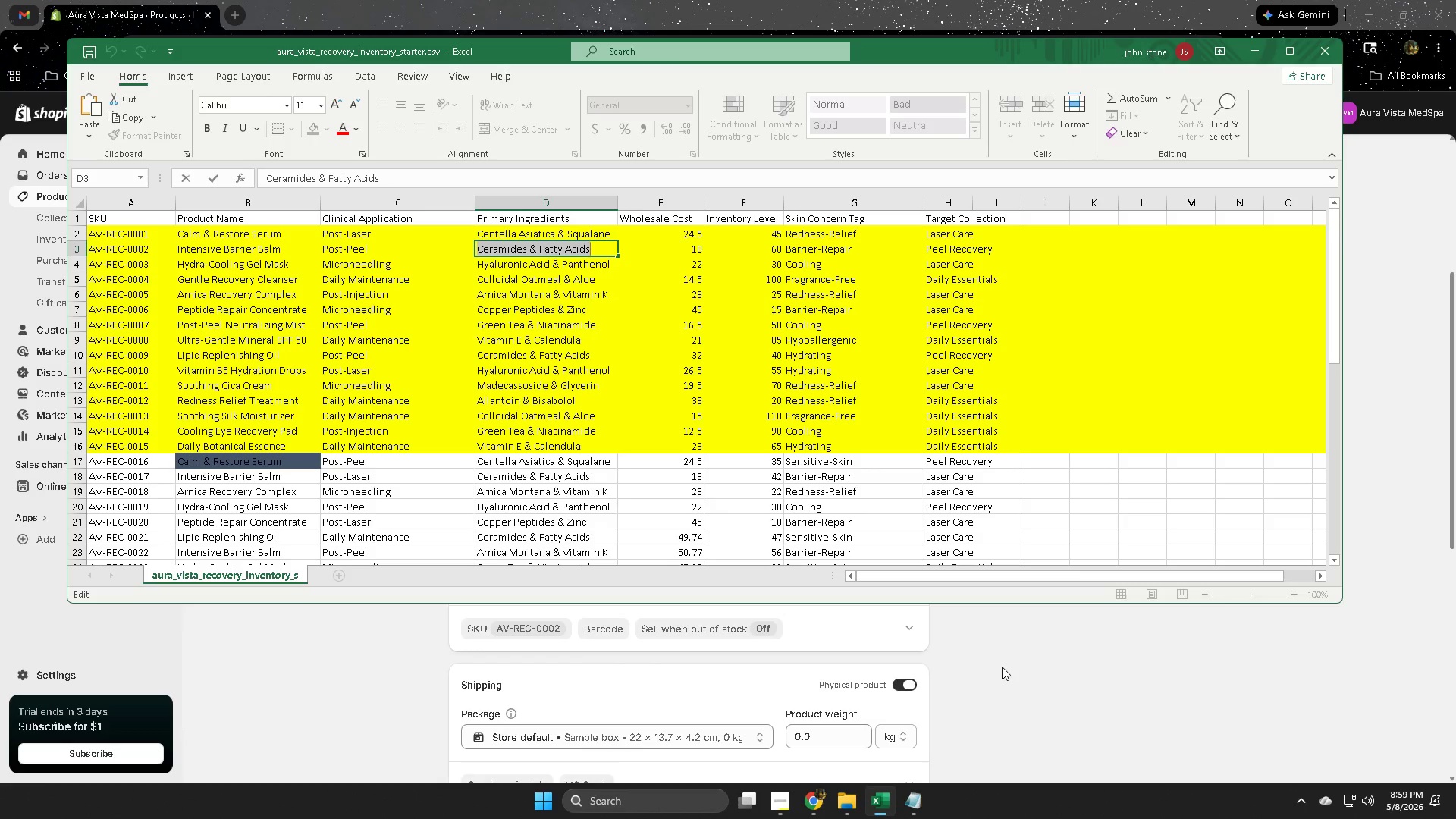 
wait(33.73)
 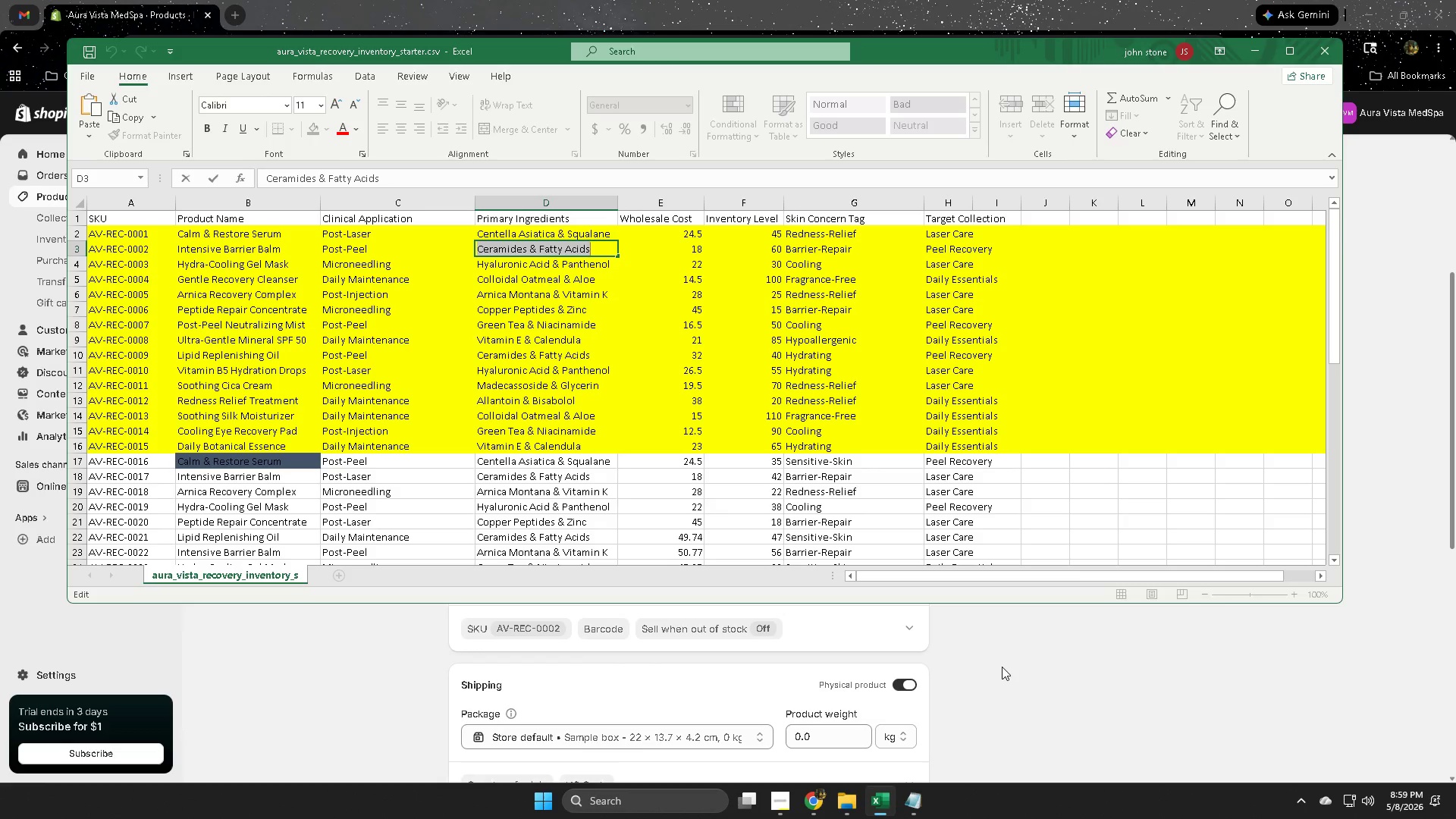 
scroll: coordinate [409, 452], scroll_direction: up, amount: 4.0
 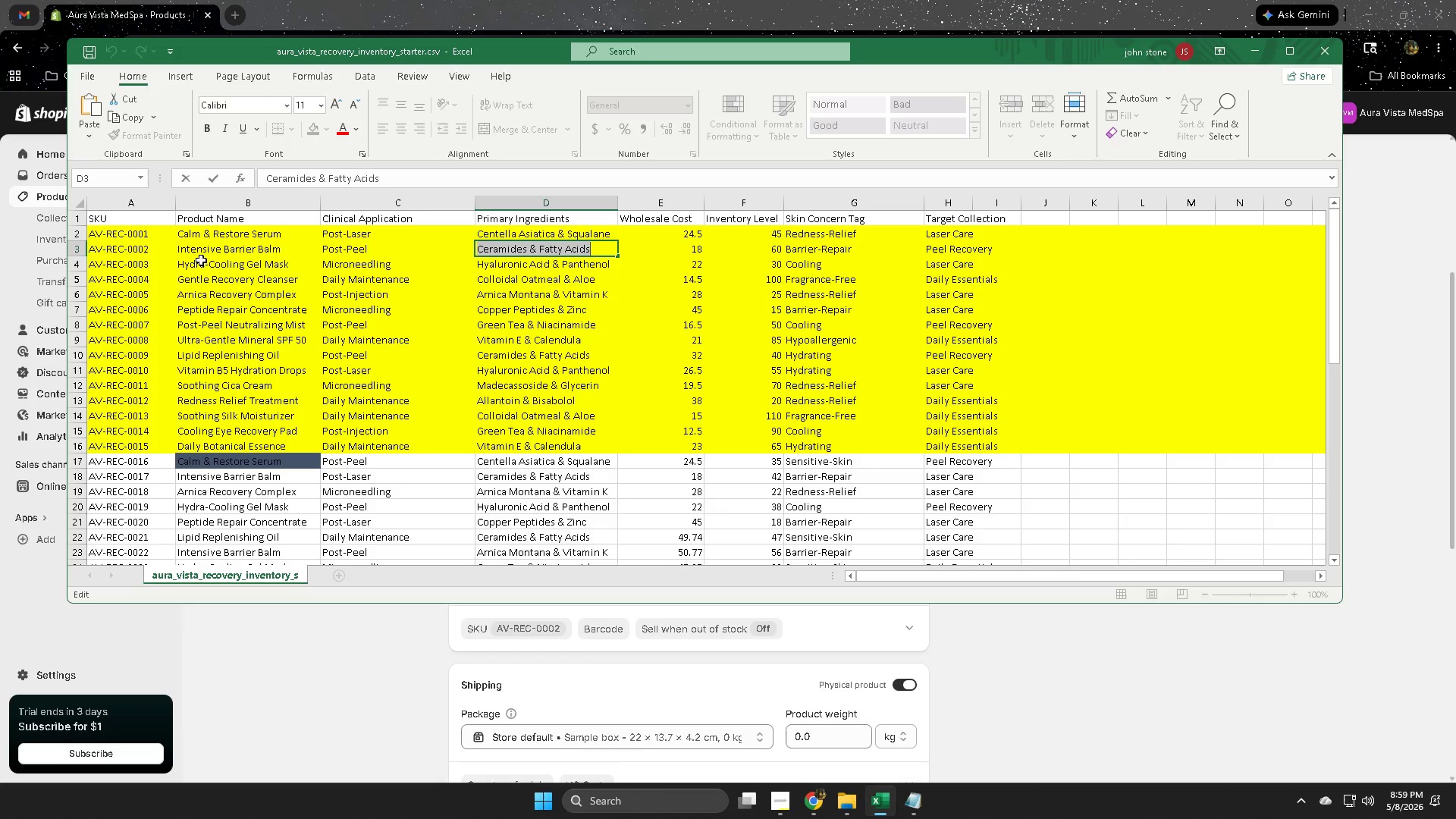 
left_click([84, 249])
 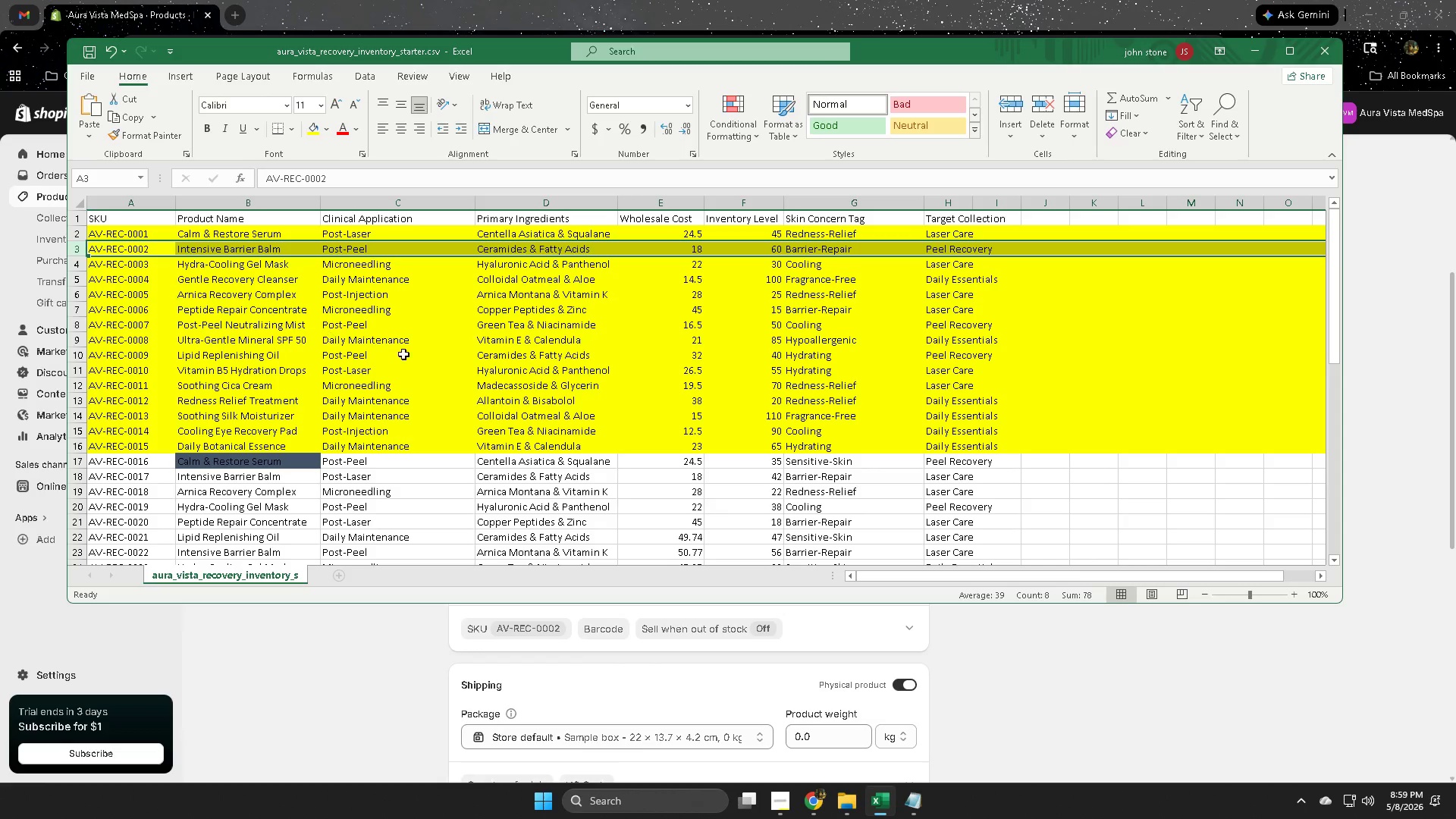 
scroll: coordinate [406, 354], scroll_direction: up, amount: 2.0
 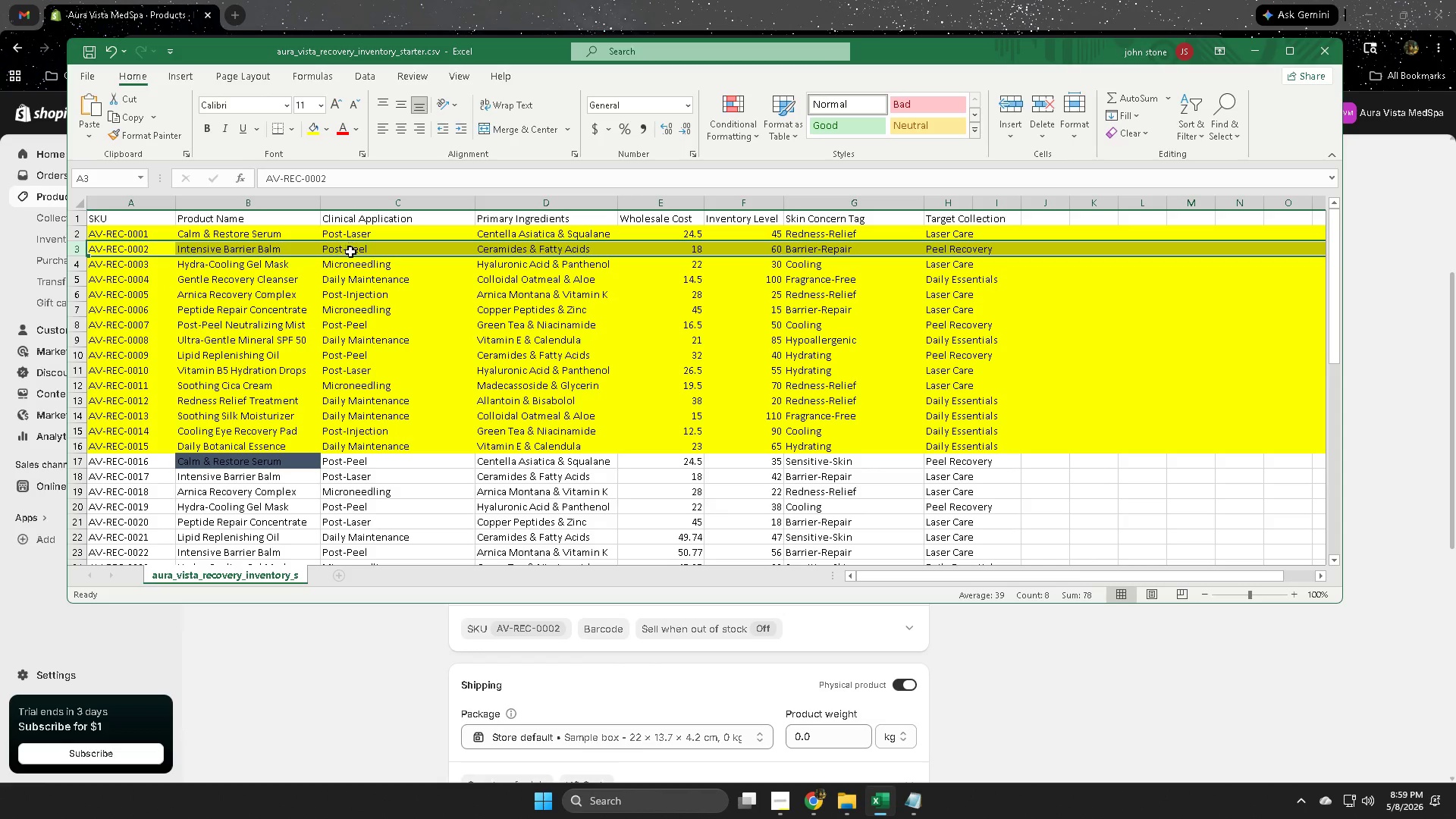 
double_click([351, 252])
 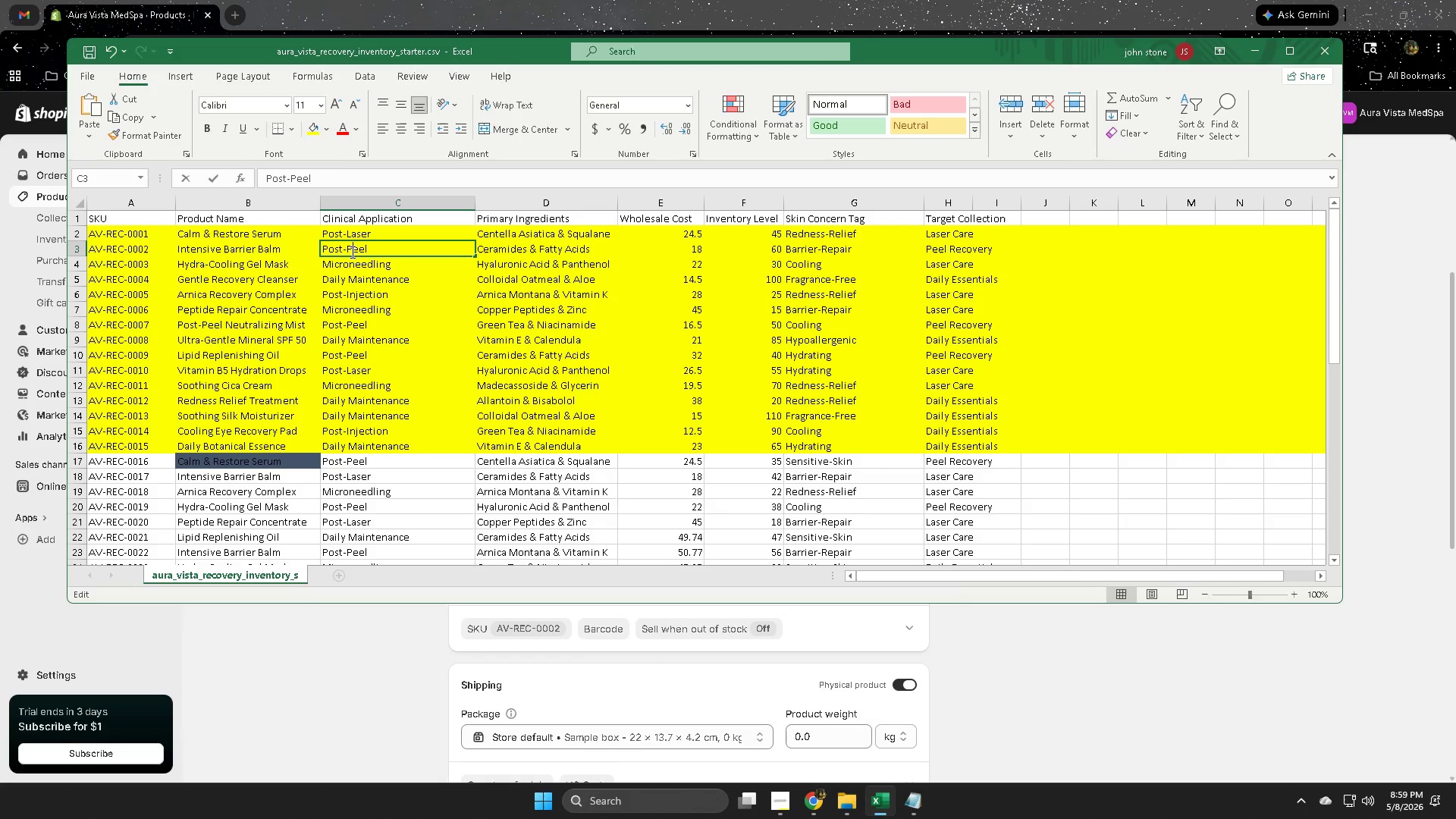 
triple_click([351, 252])
 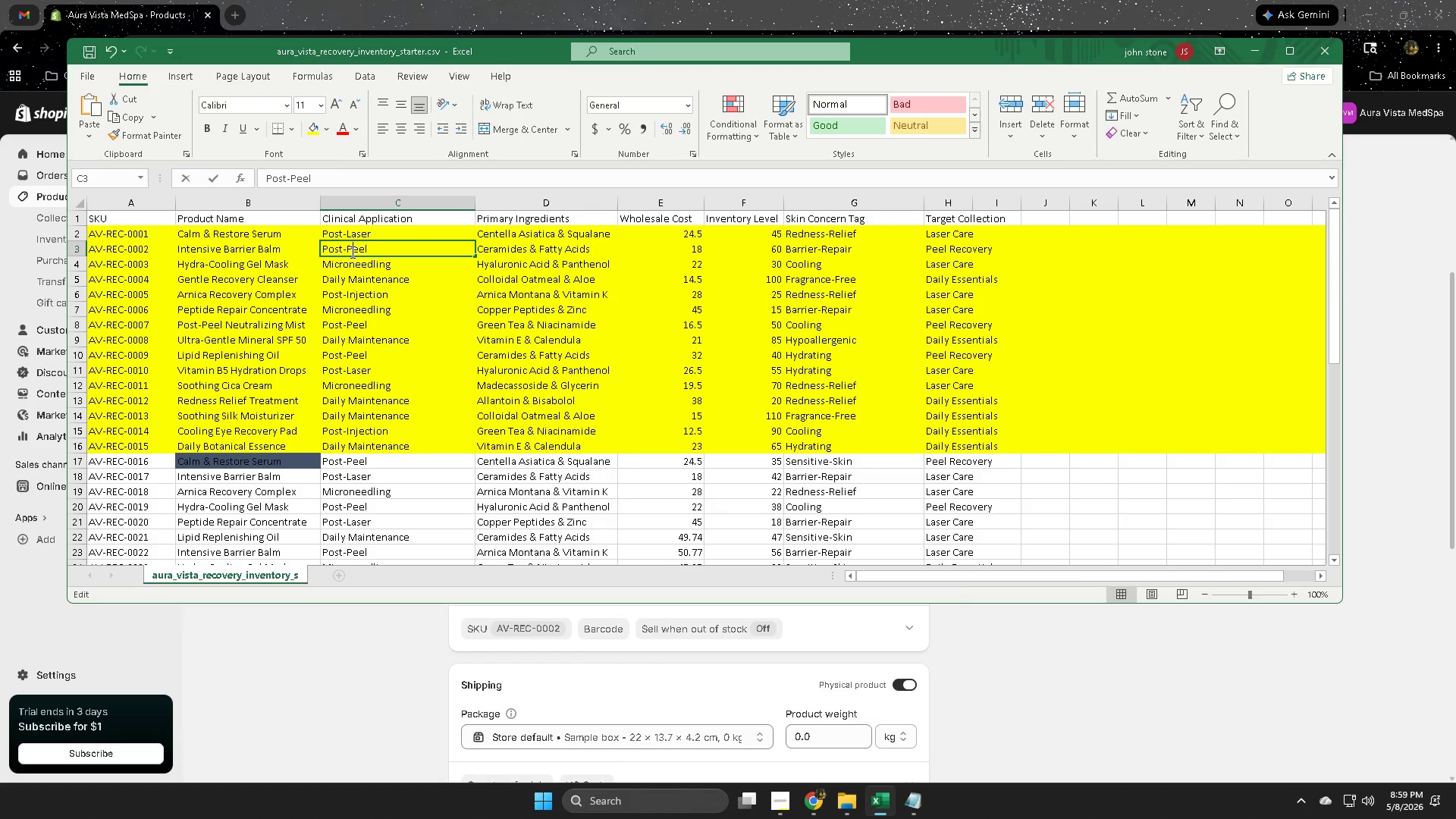 
triple_click([351, 252])
 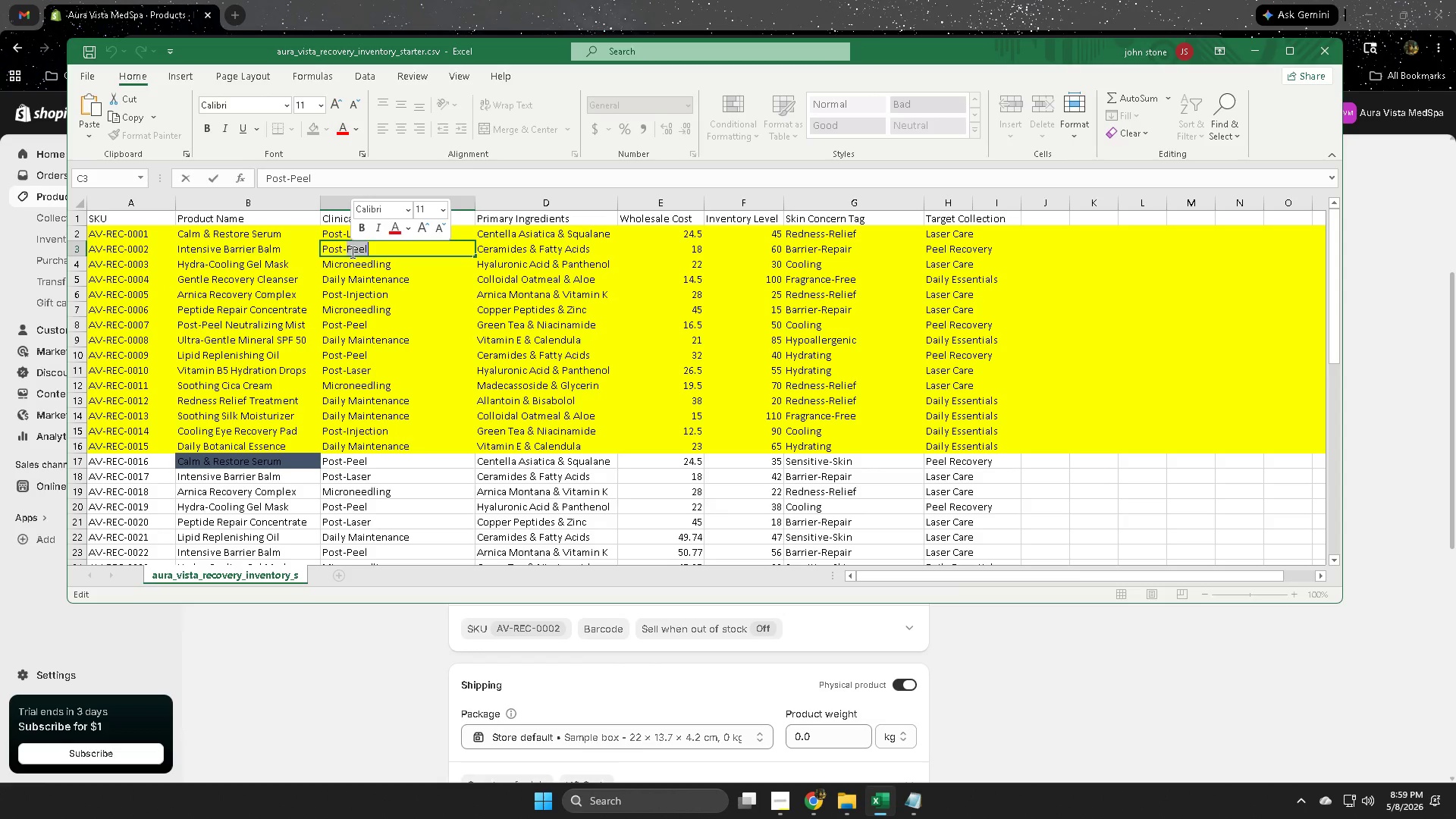 
triple_click([351, 252])
 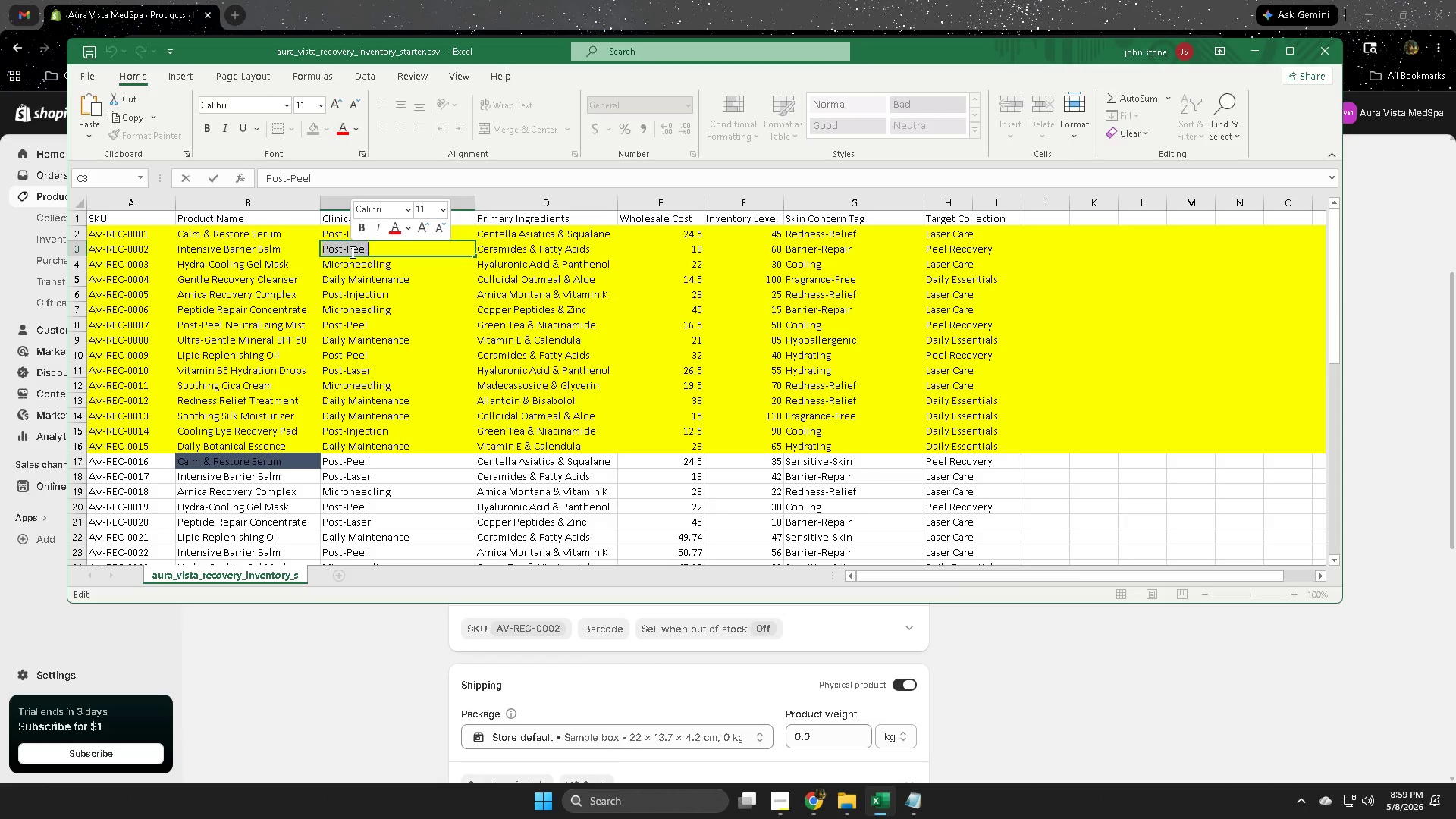 
key(Control+ControlLeft)
 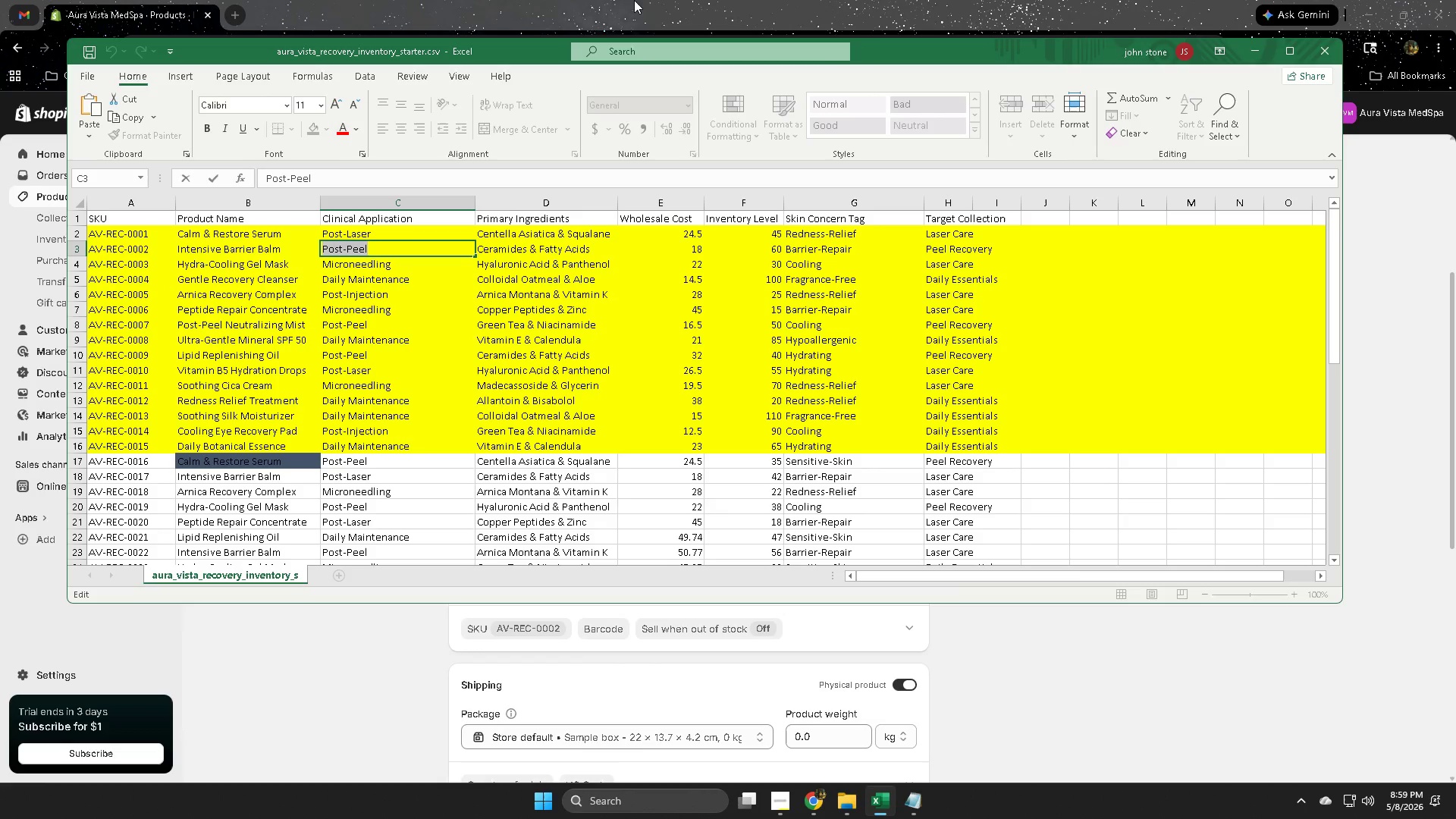 
key(Control+C)
 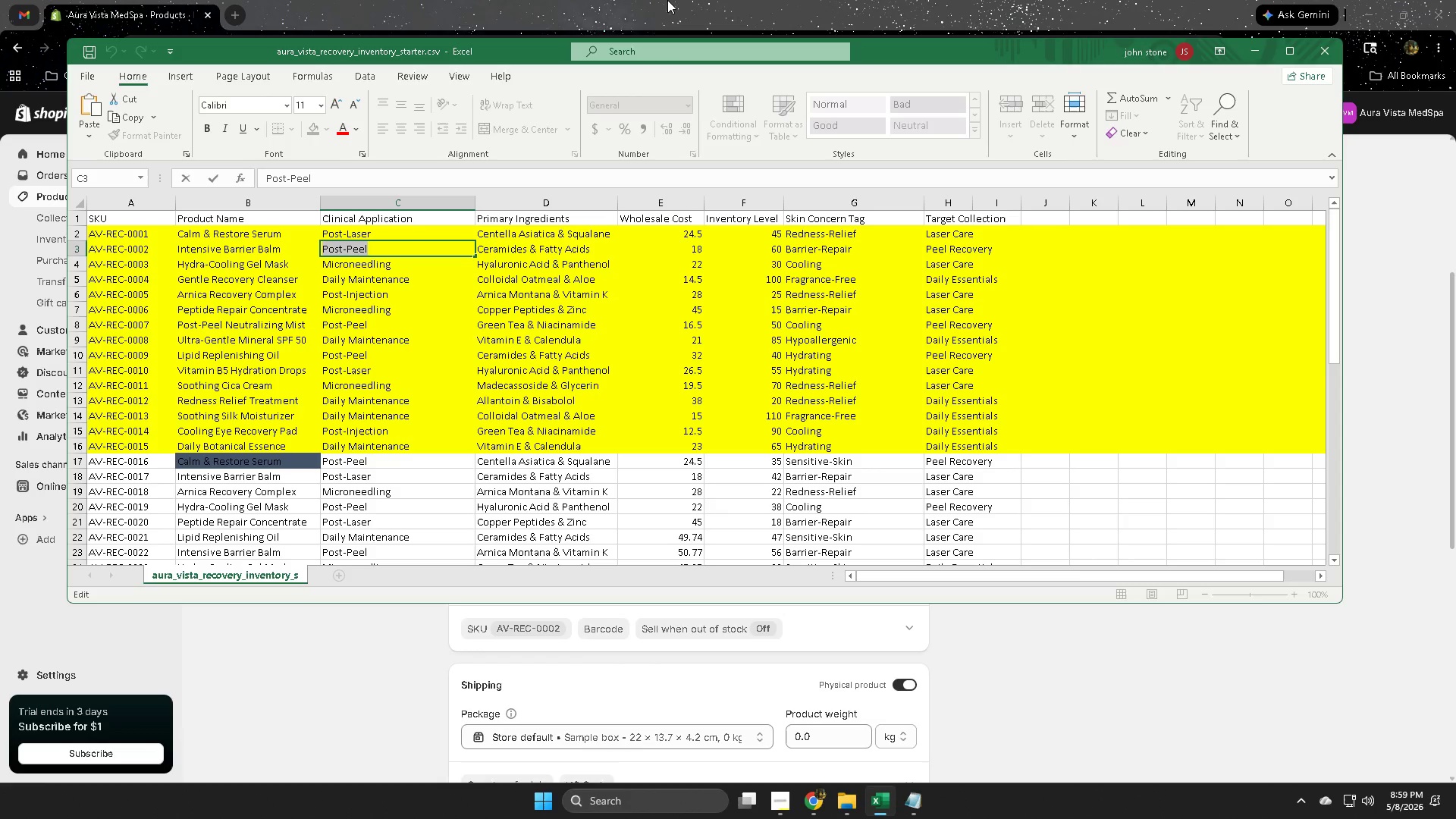 
left_click([667, 0])
 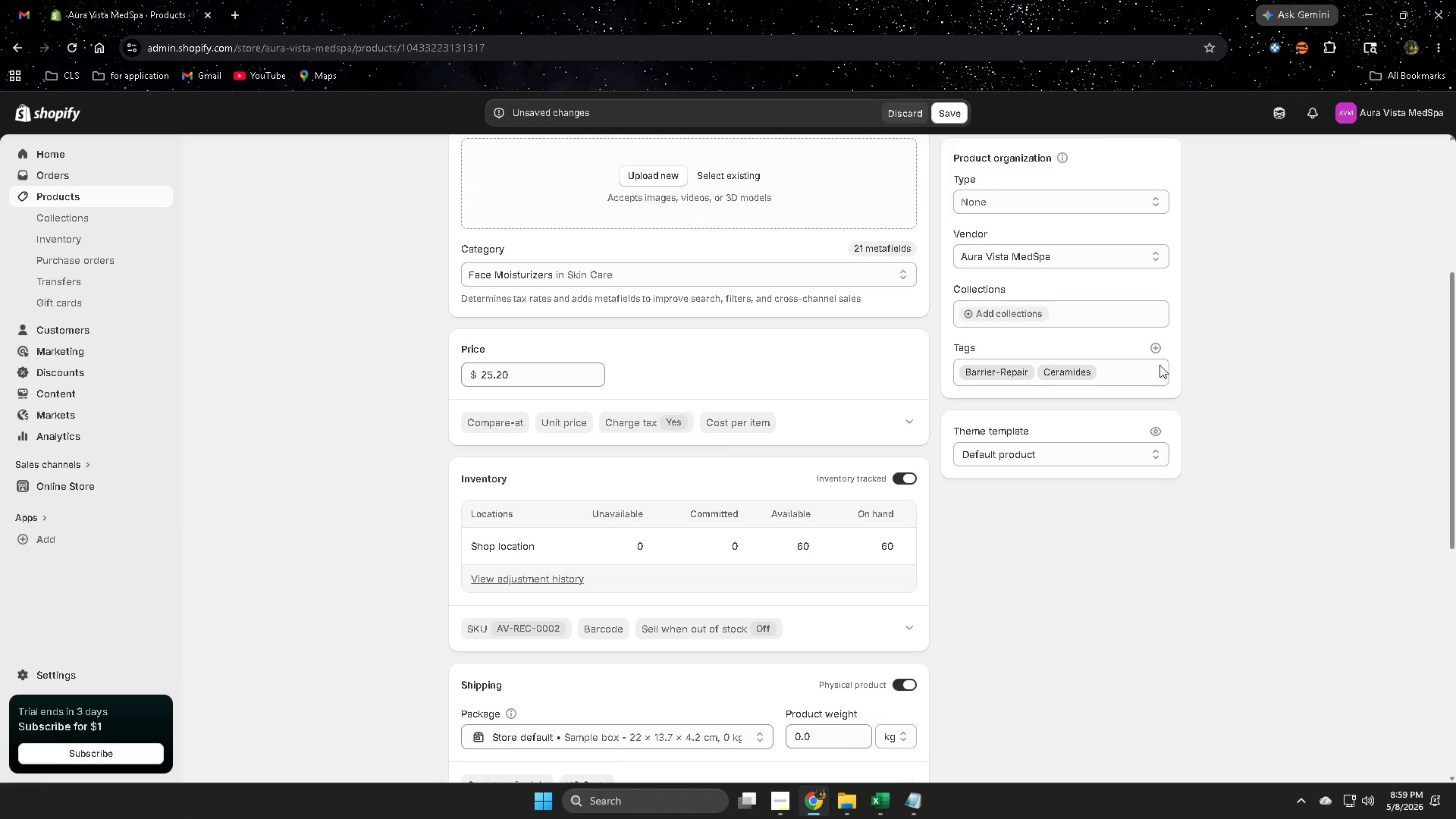 
left_click([1156, 346])
 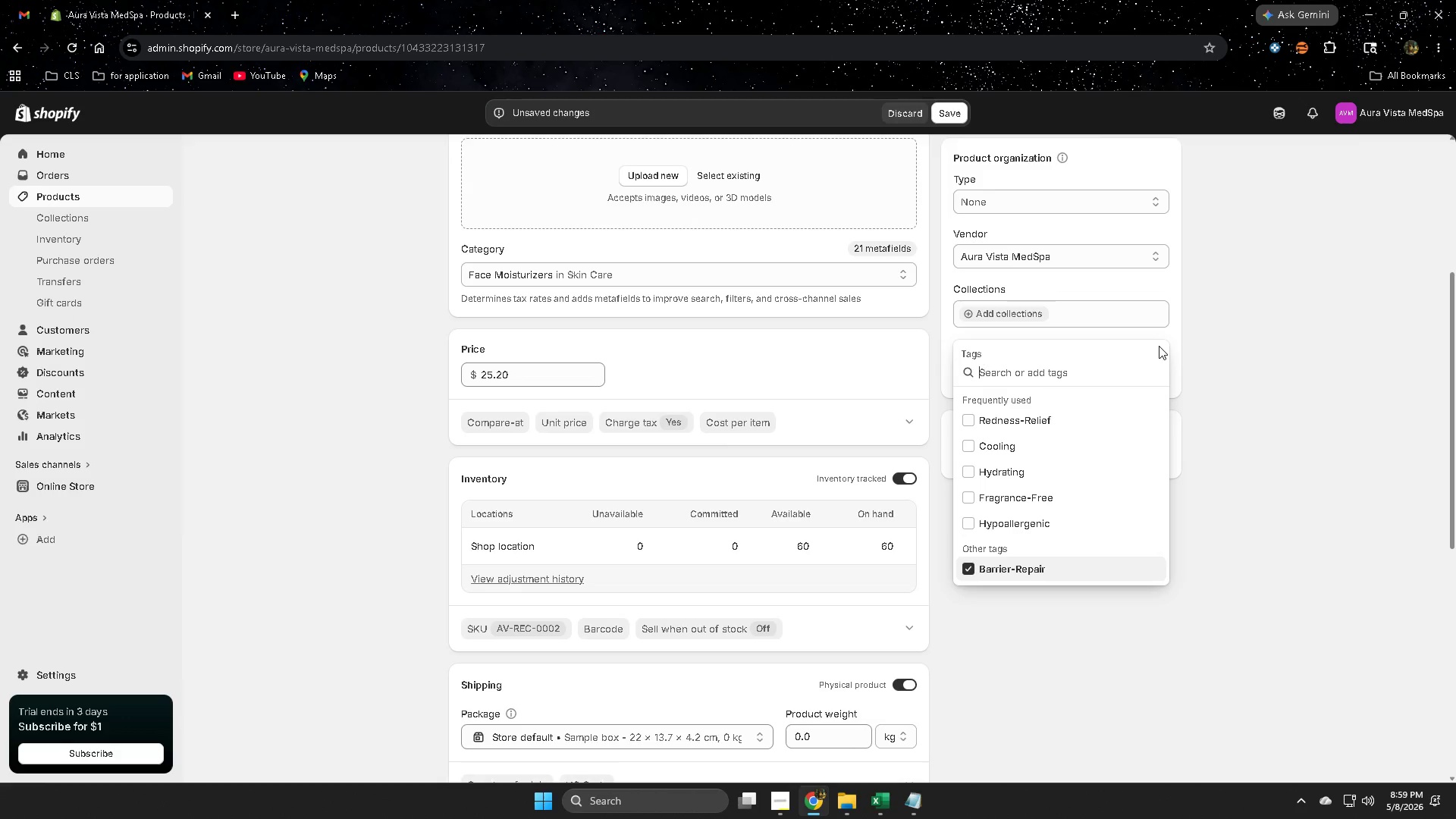 
key(Control+V)
 